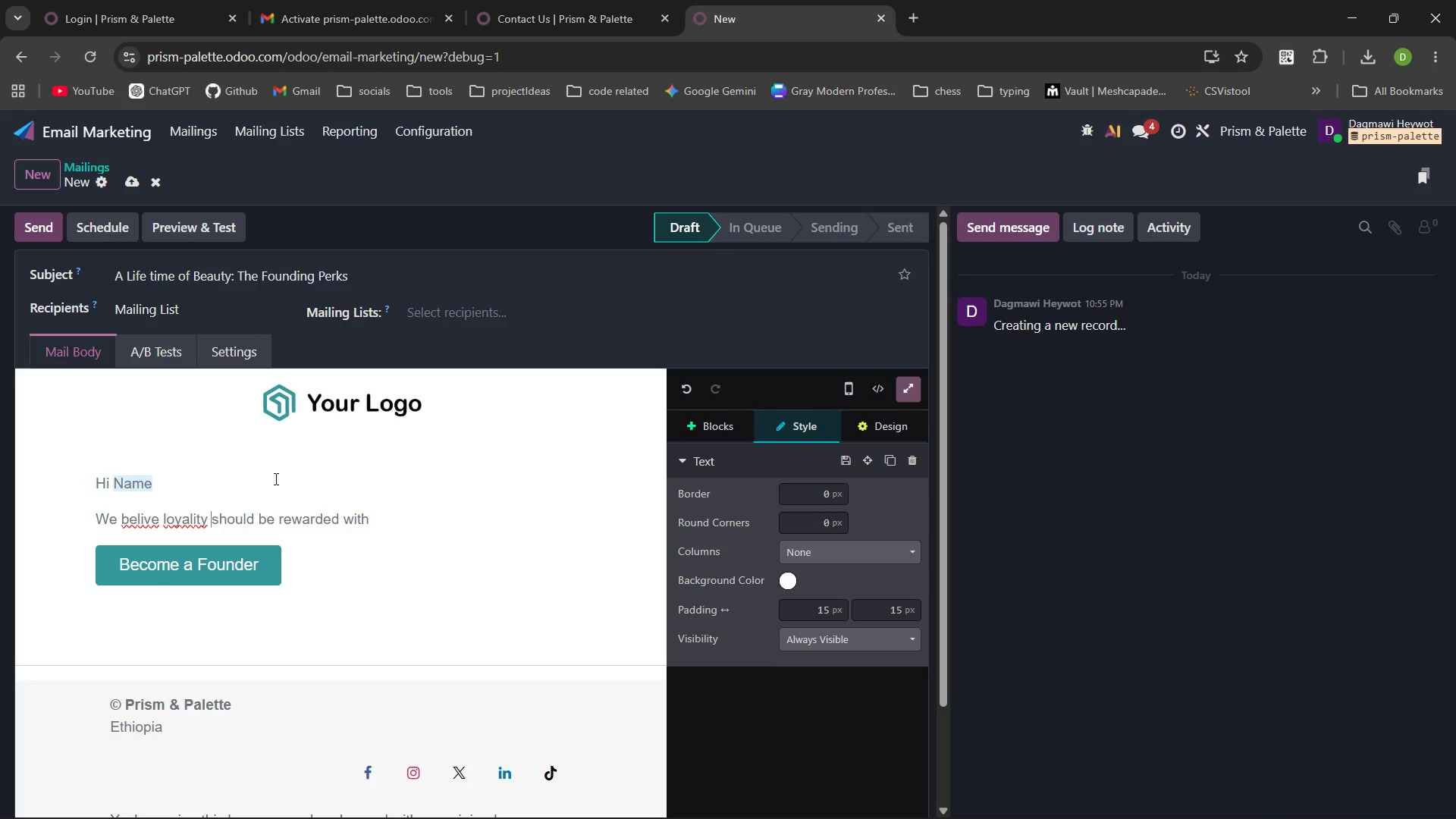 
key(Control+ArrowRight)
 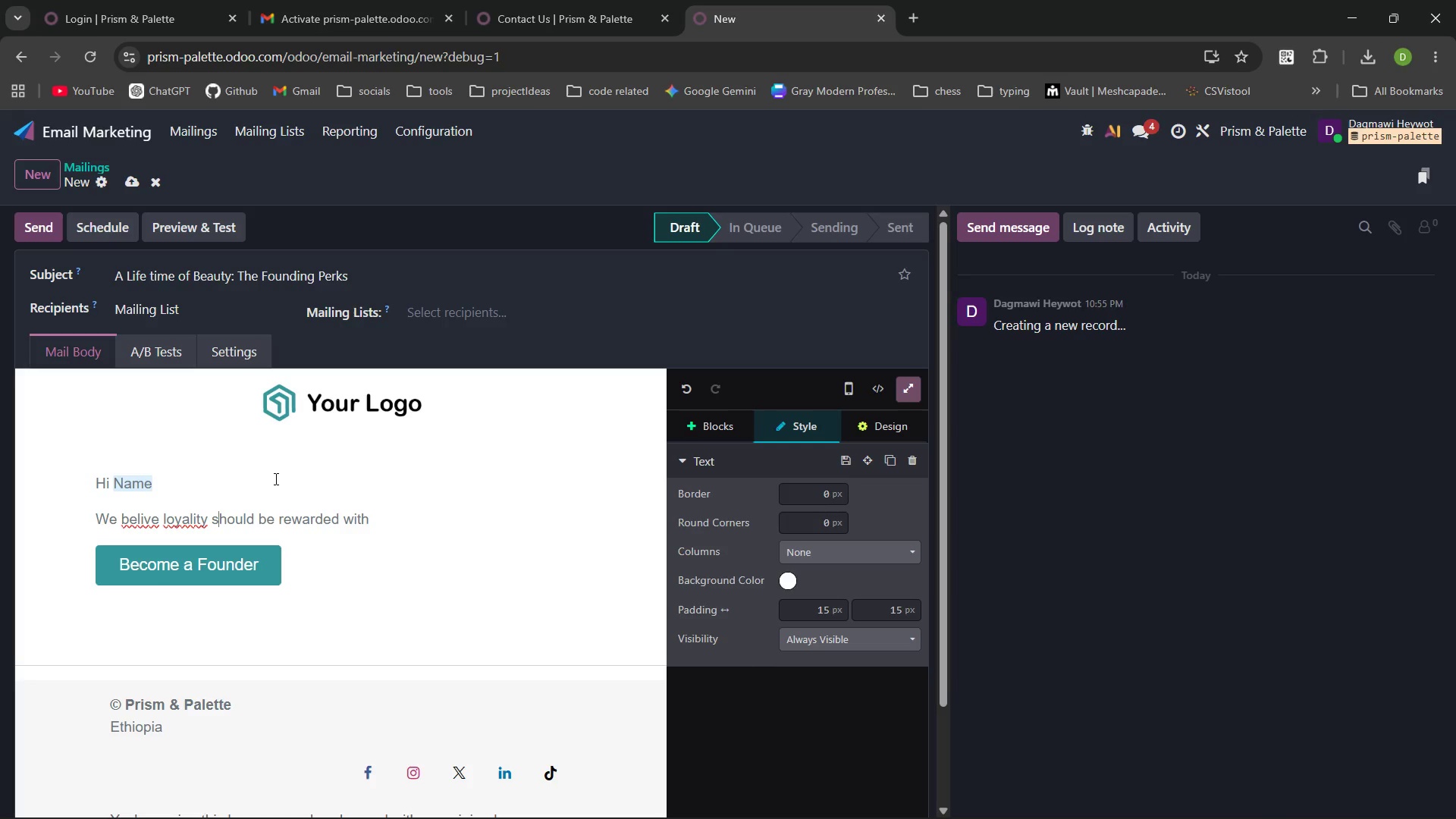 
key(ArrowRight)
 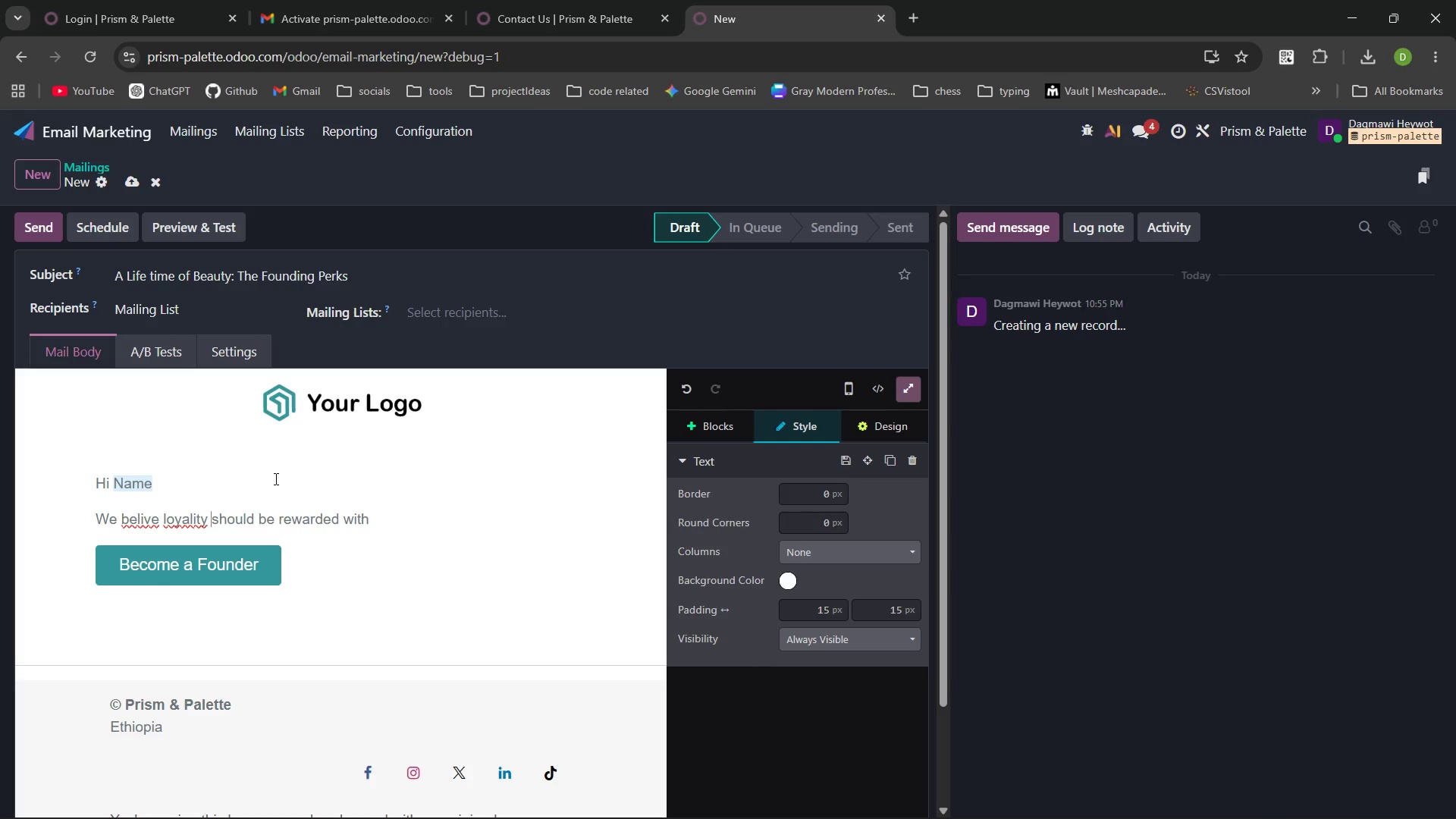 
key(ArrowLeft)
 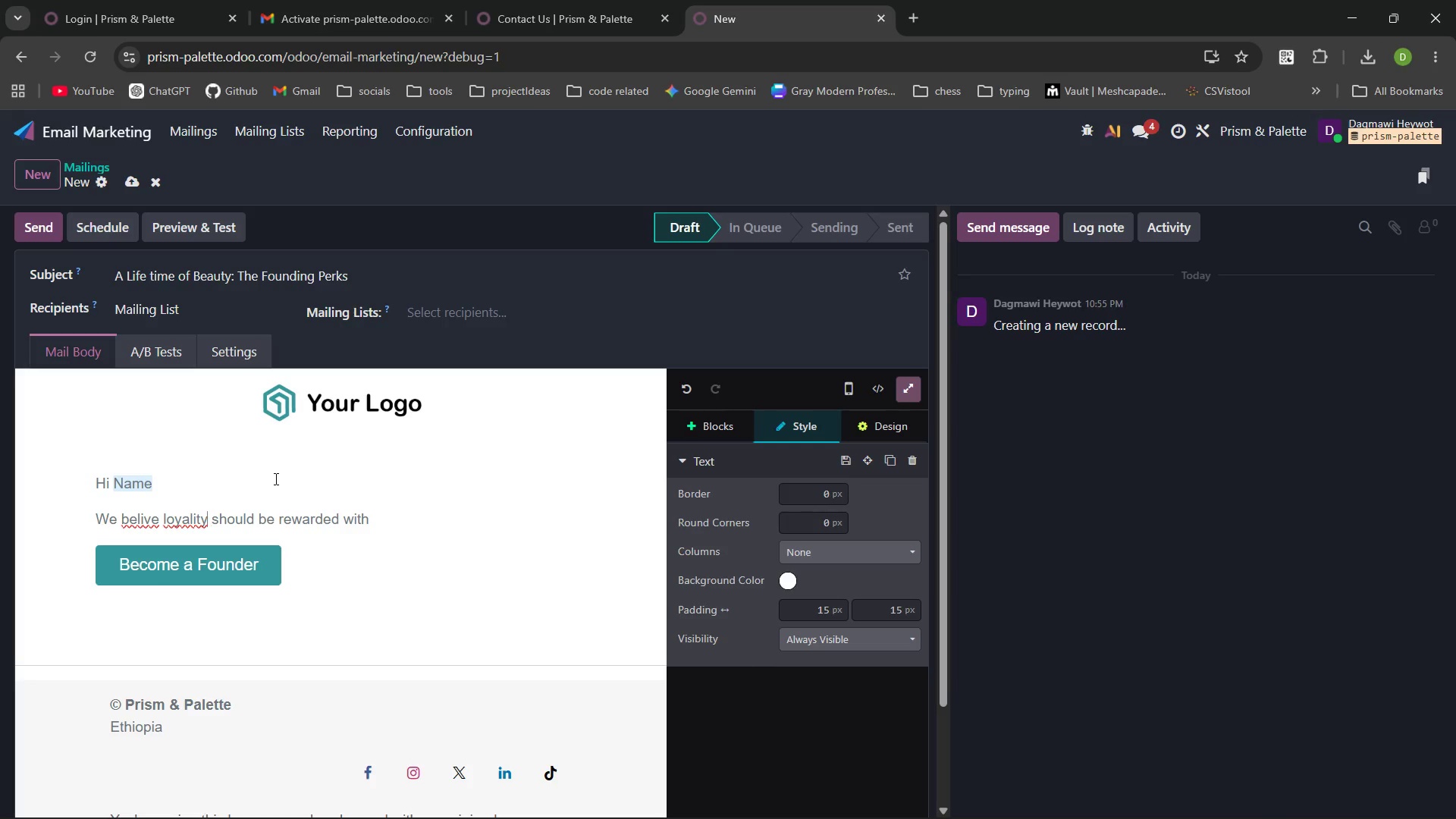 
key(ArrowLeft)
 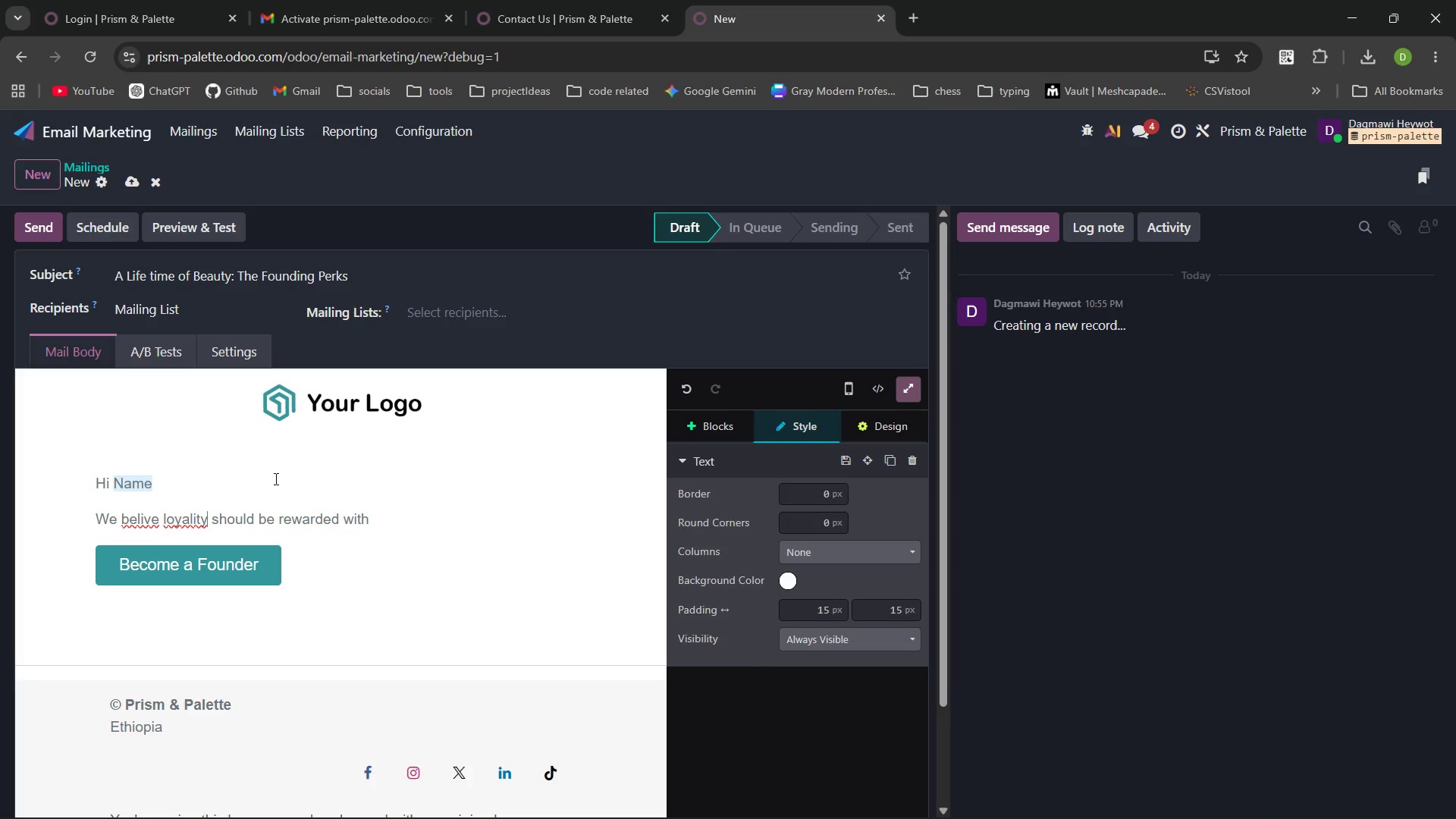 
key(Control+Backspace)
 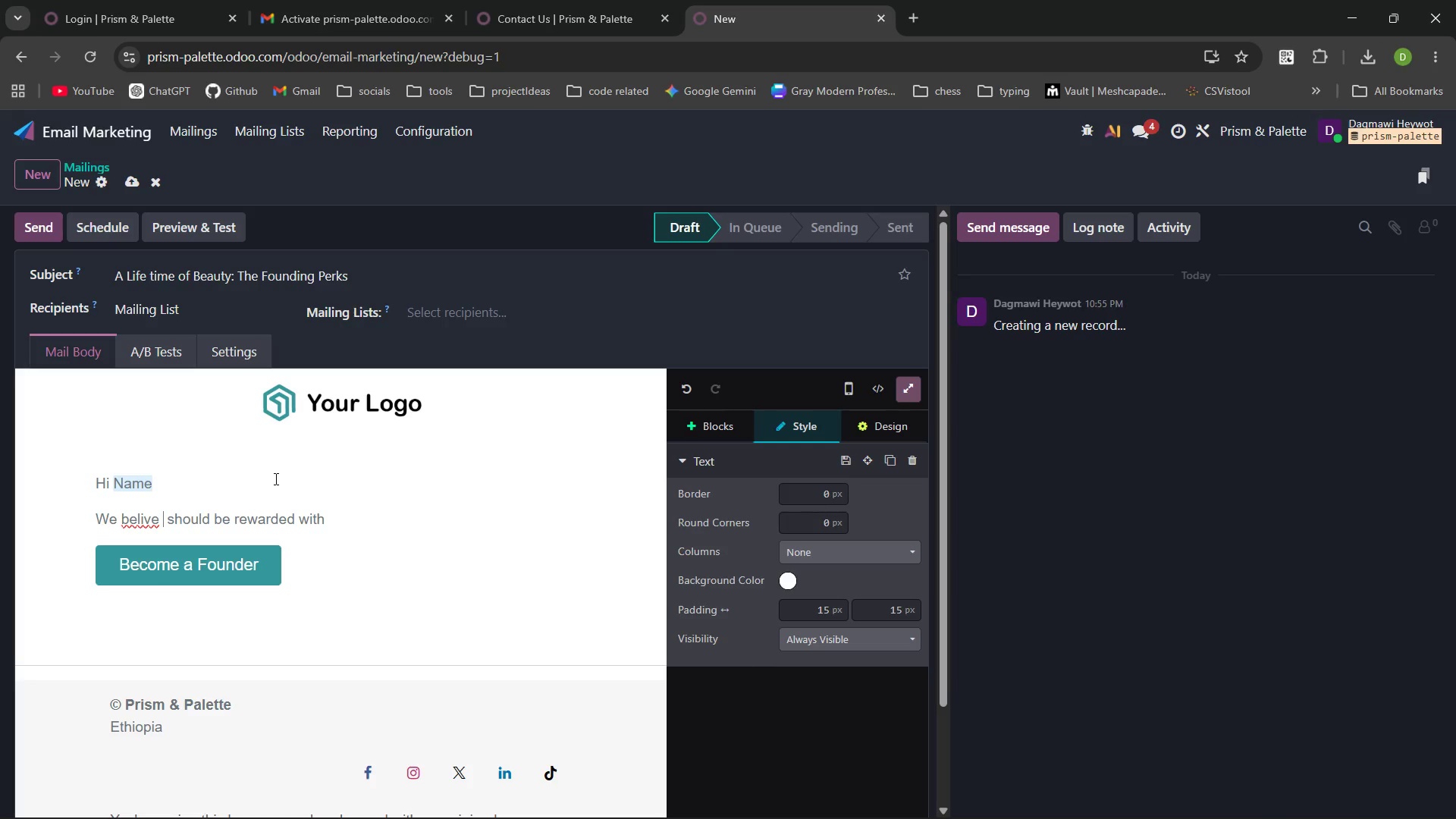 
type(loyalty)
 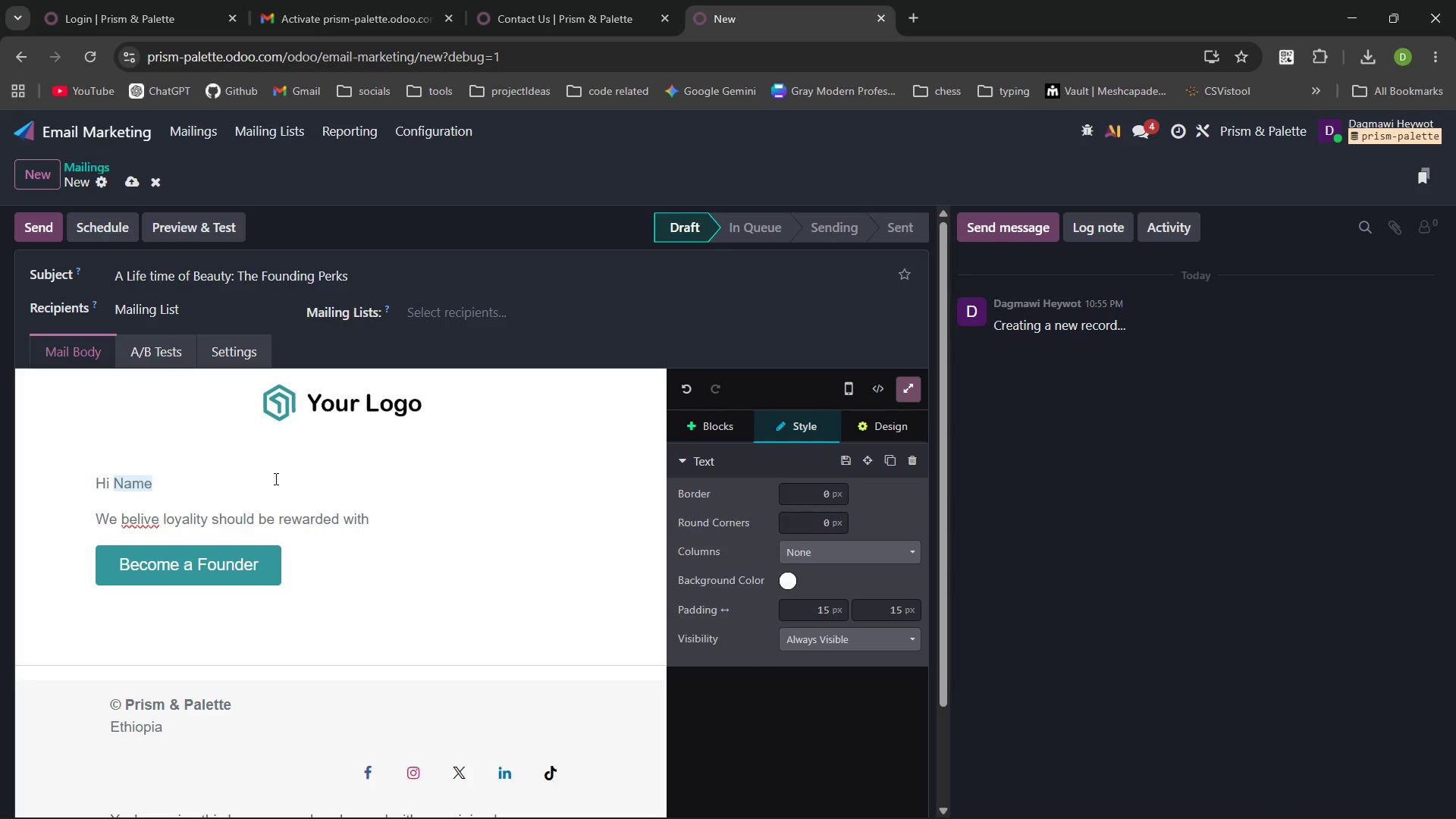 
hold_key(key=I, duration=3.52)
 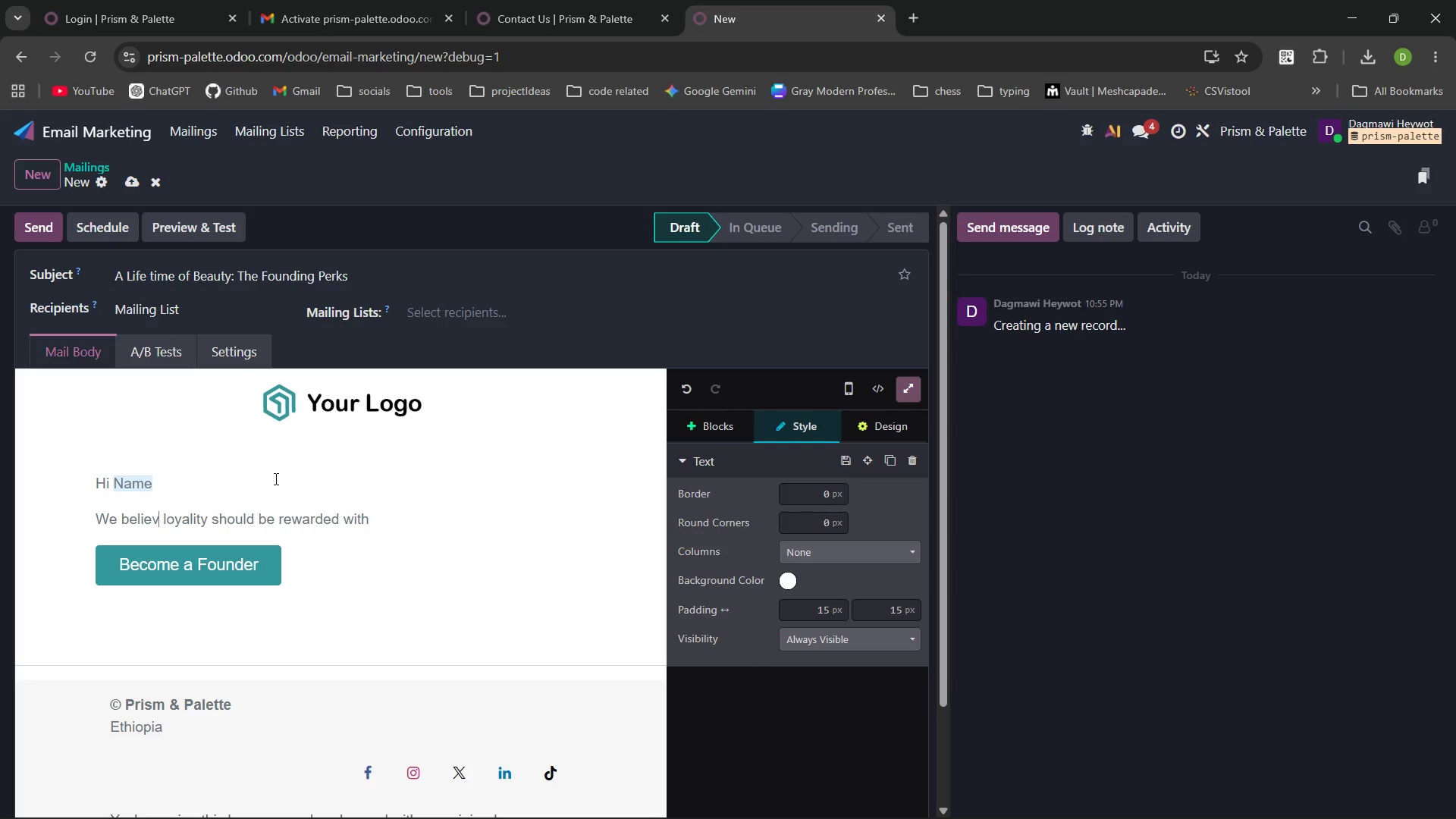 
key(Control+ArrowLeft)
 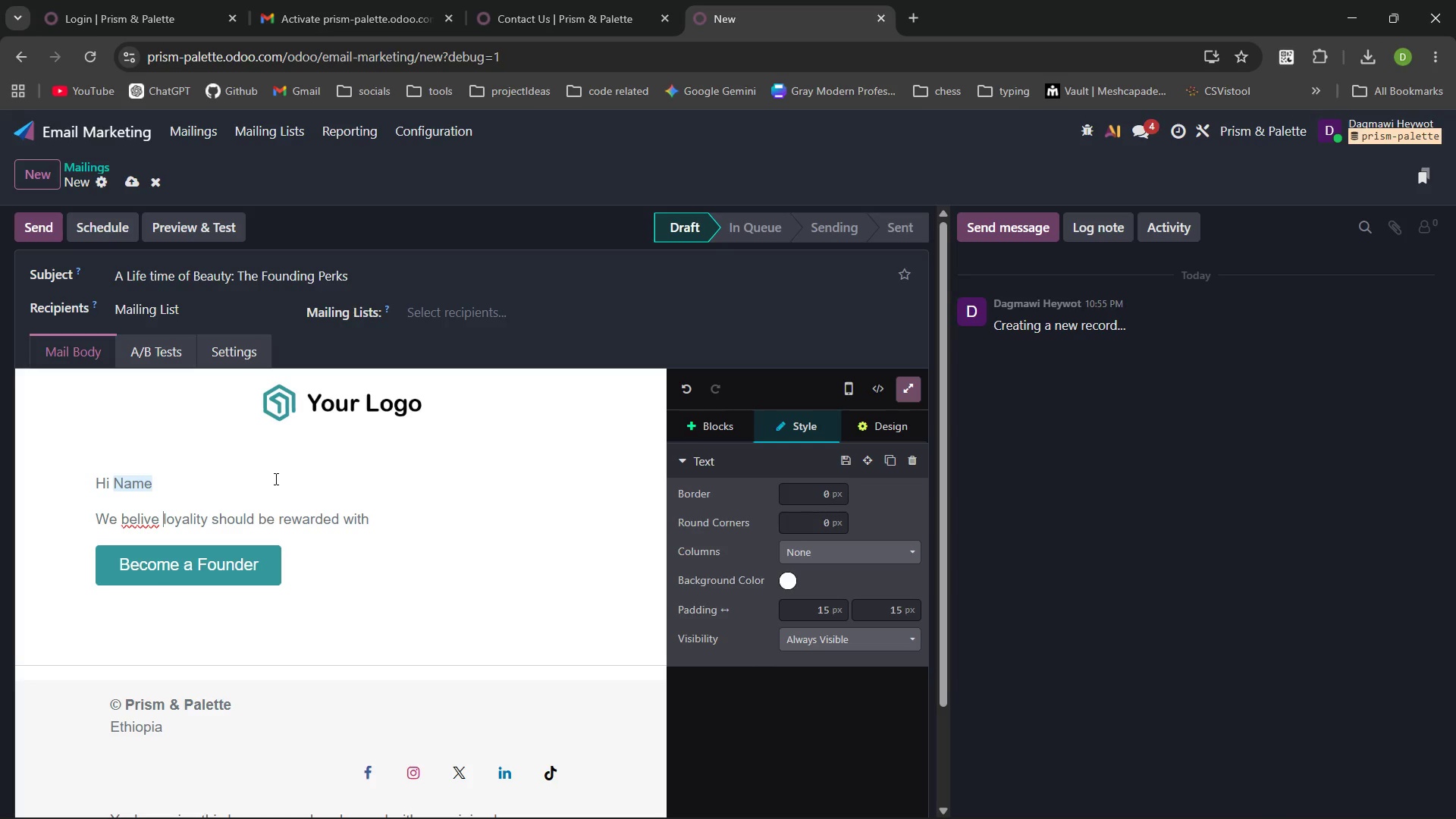 
key(ArrowLeft)
 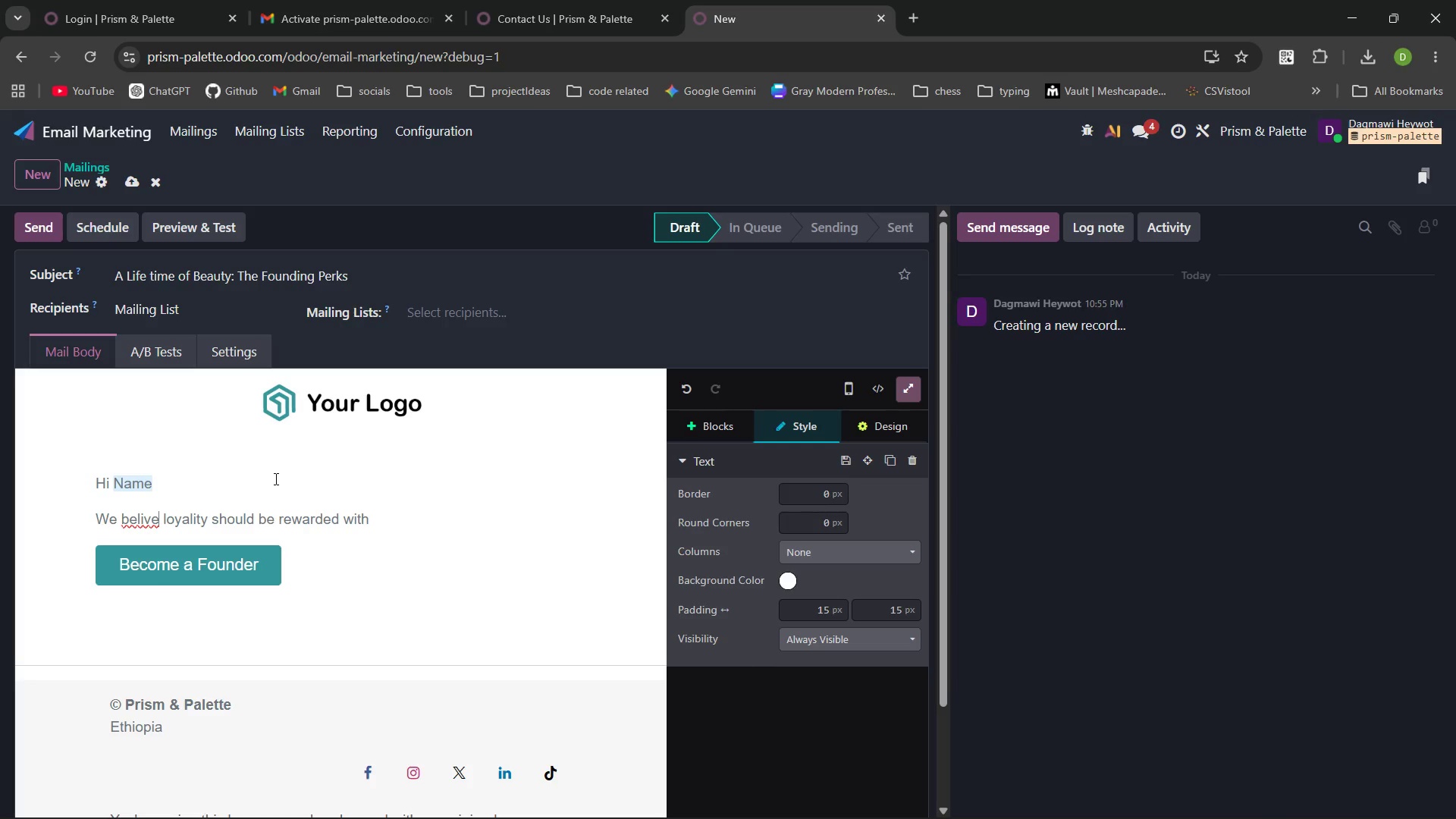 
key(Control+Backspace)
 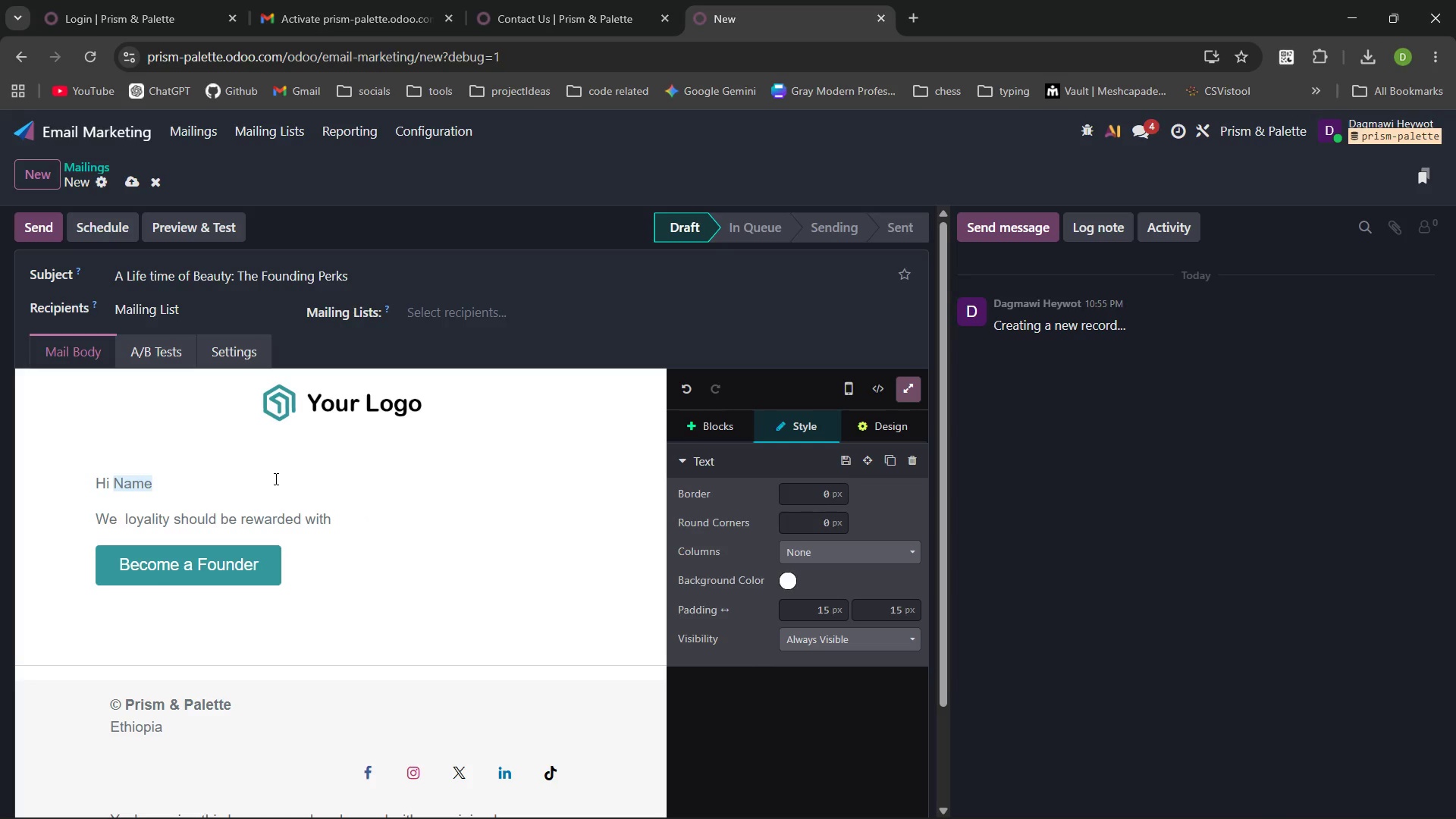 
hold_key(key=B, duration=27.44)
 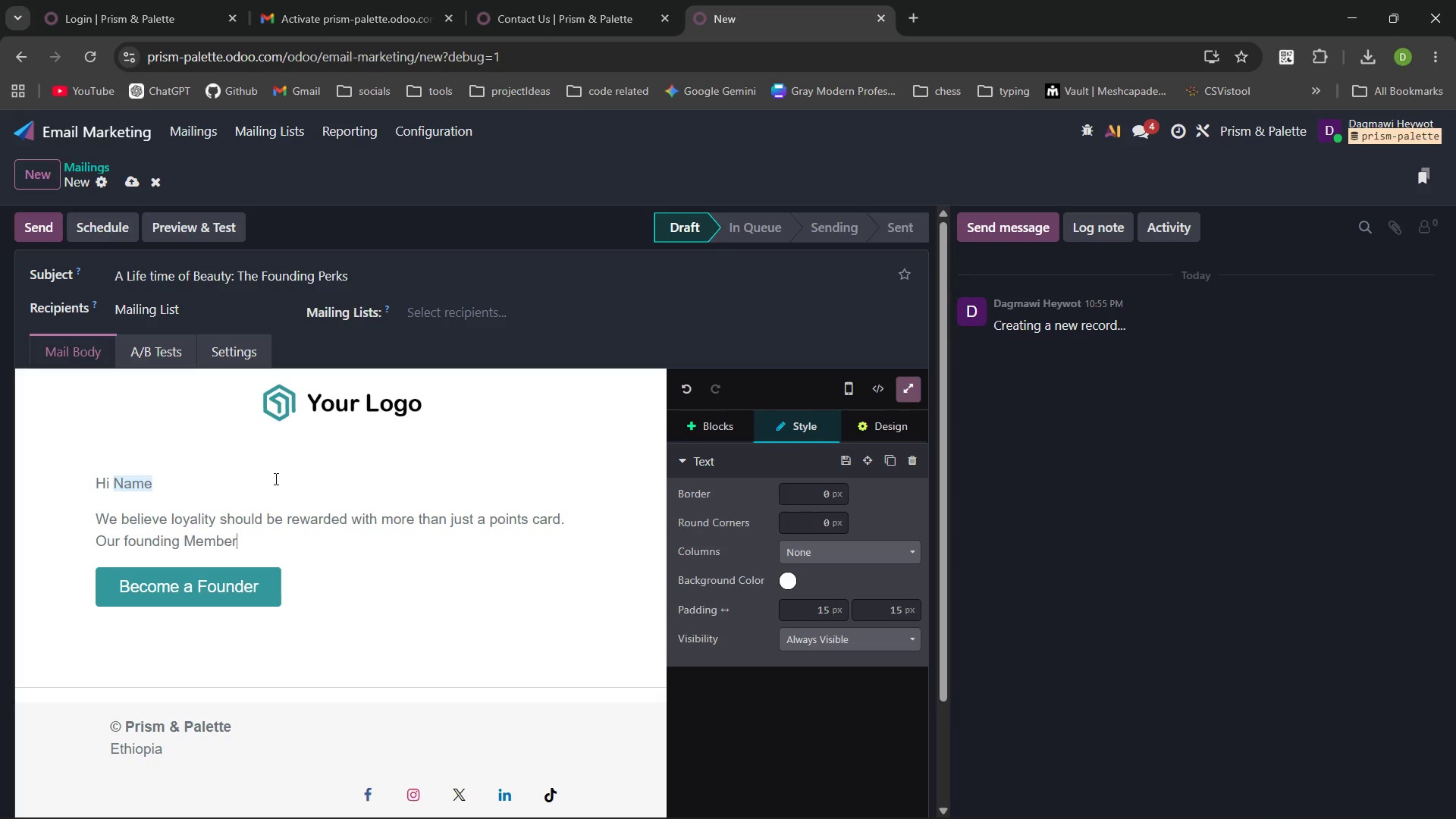 
type(eleve)
 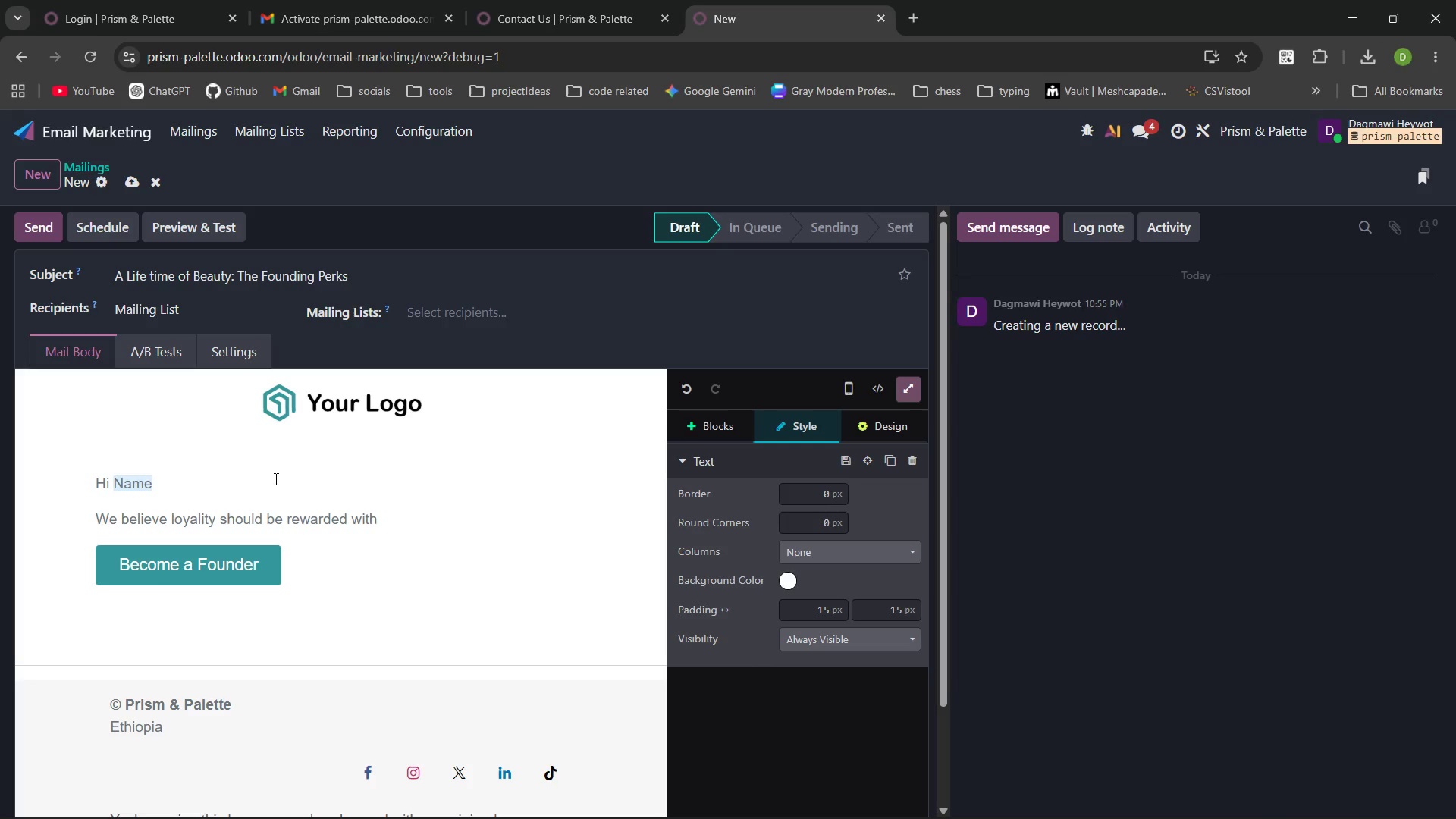 
key(Control+ArrowRight)
 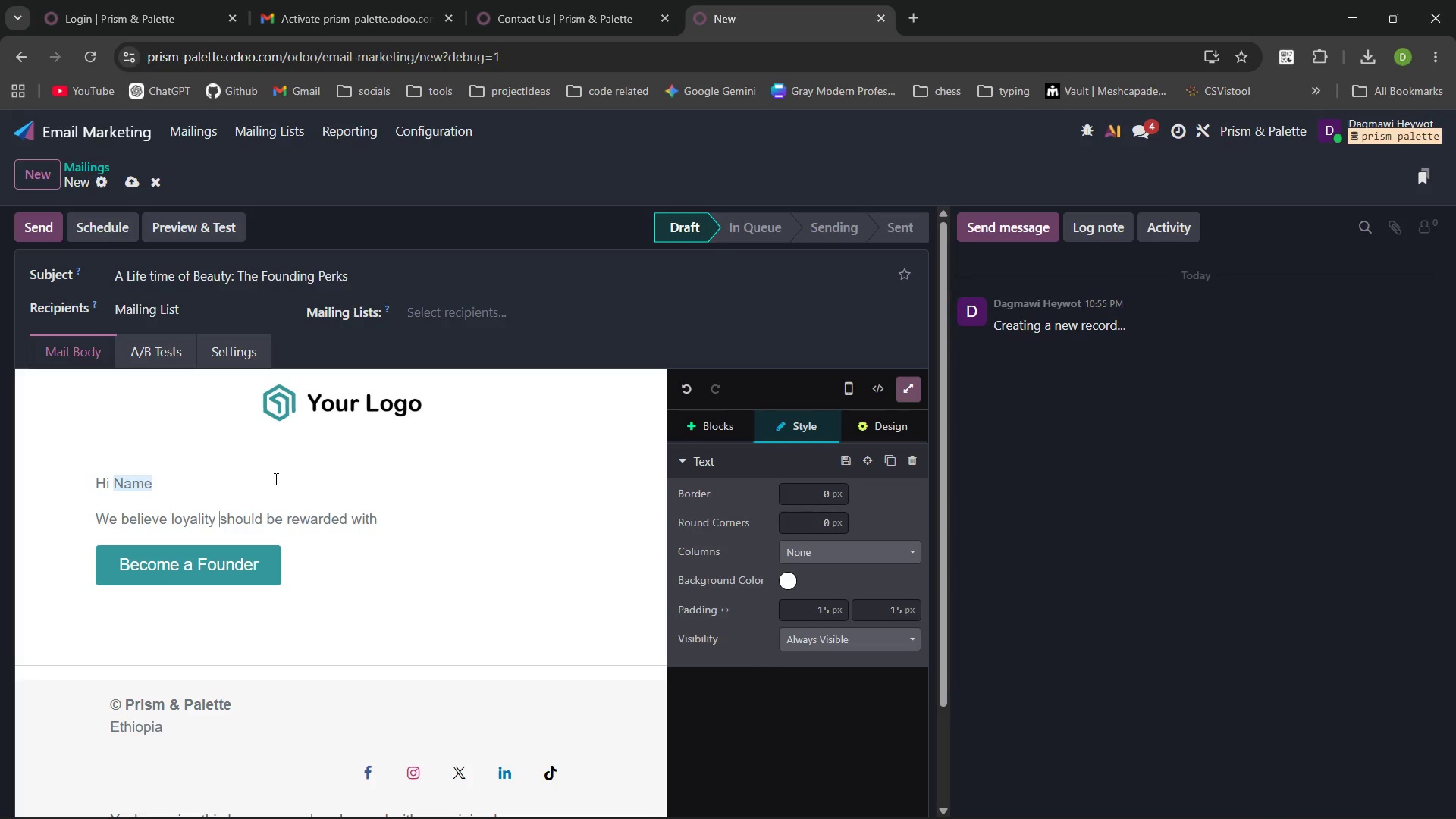 
key(Control+ArrowRight)
 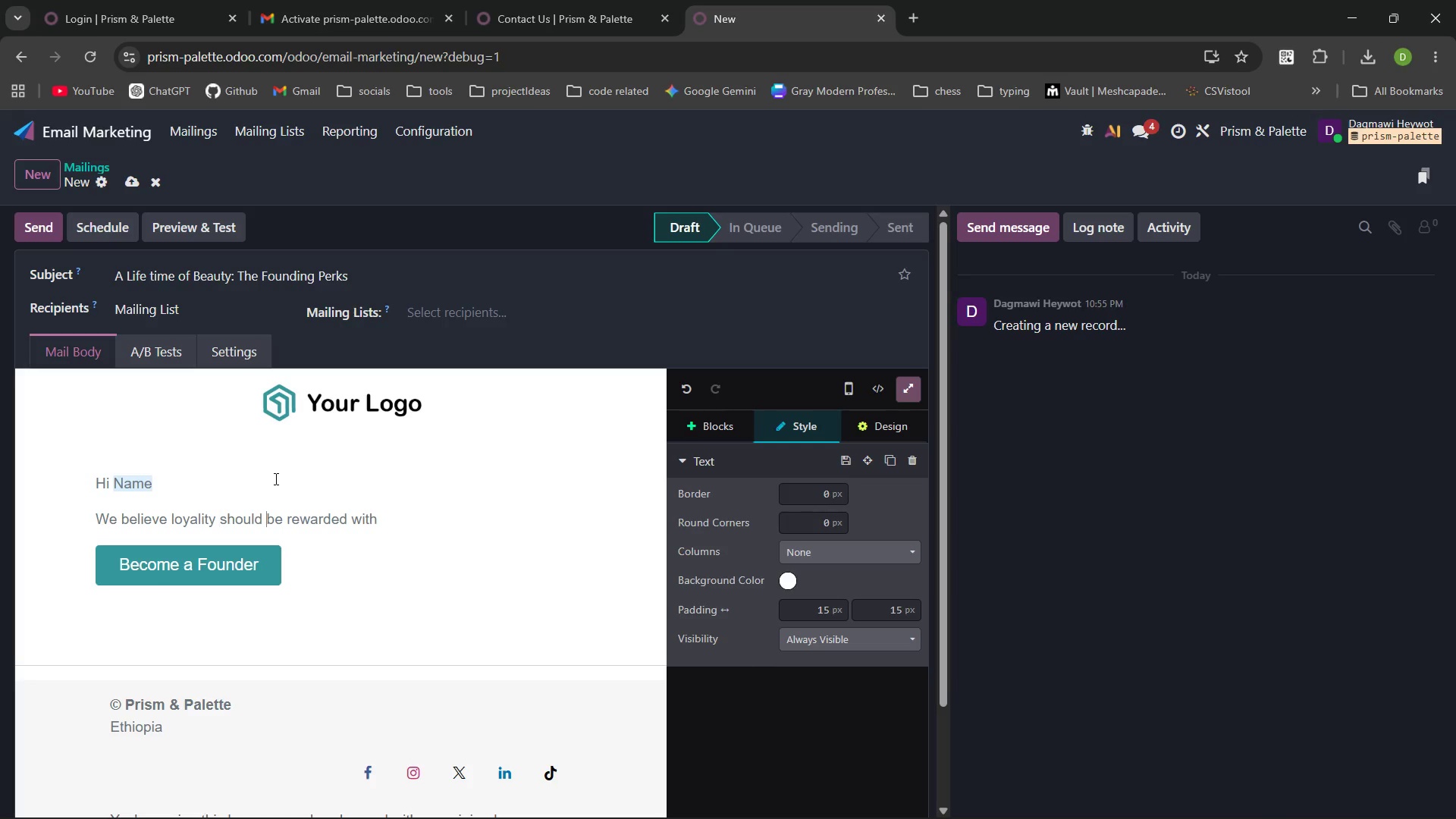 
key(Control+ArrowRight)
 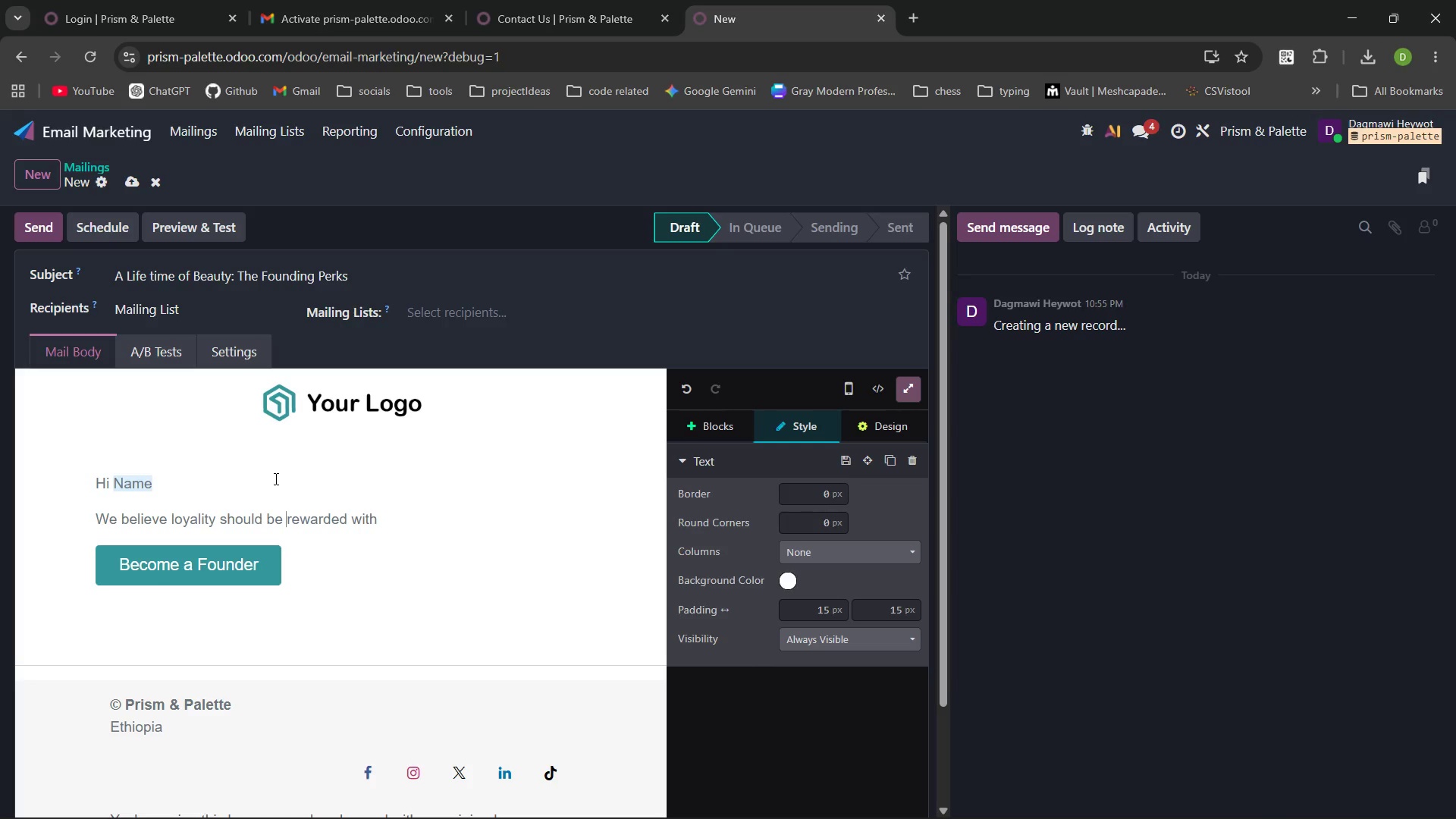 
key(Control+ArrowRight)
 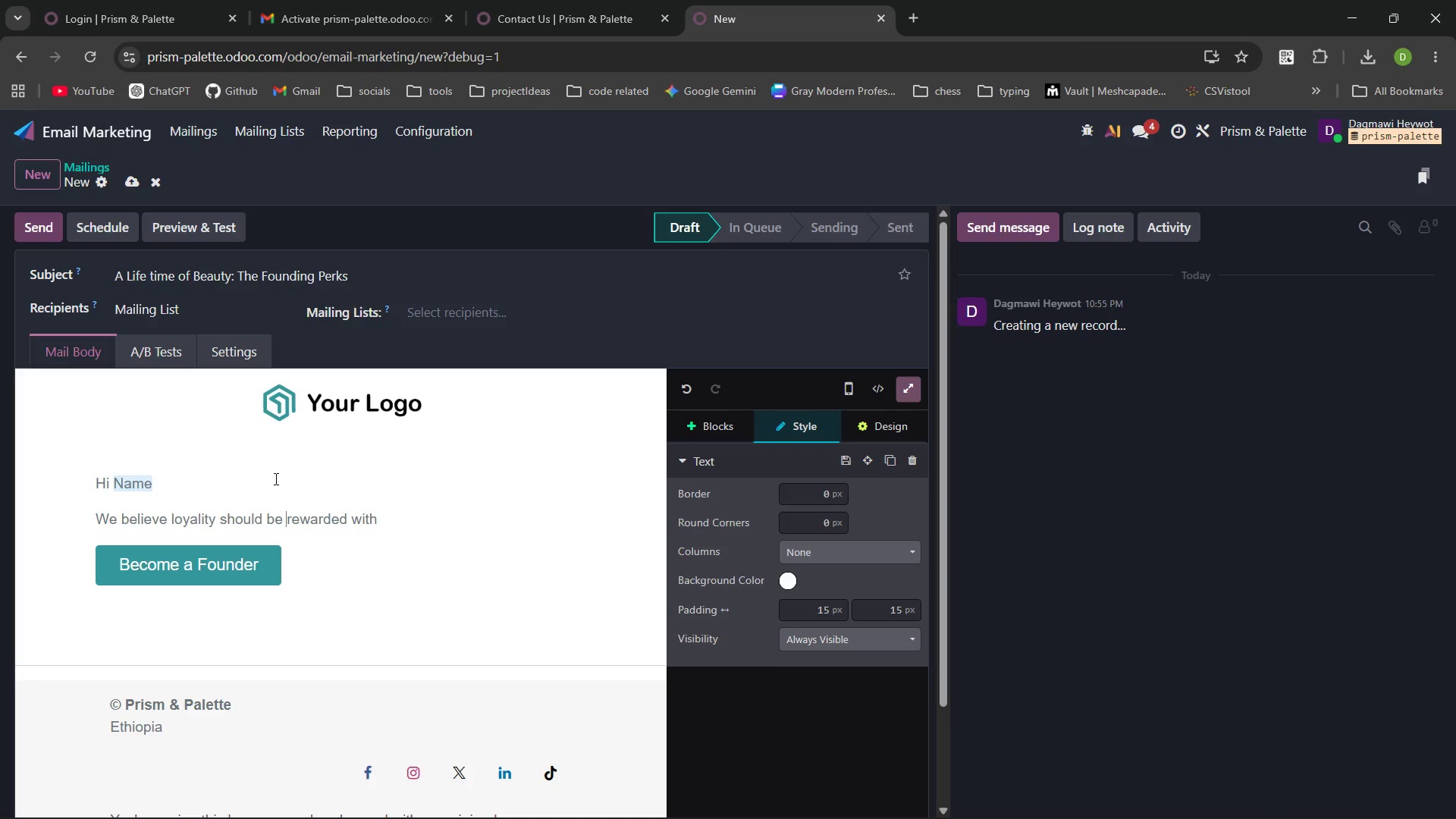 
key(Control+ArrowRight)
 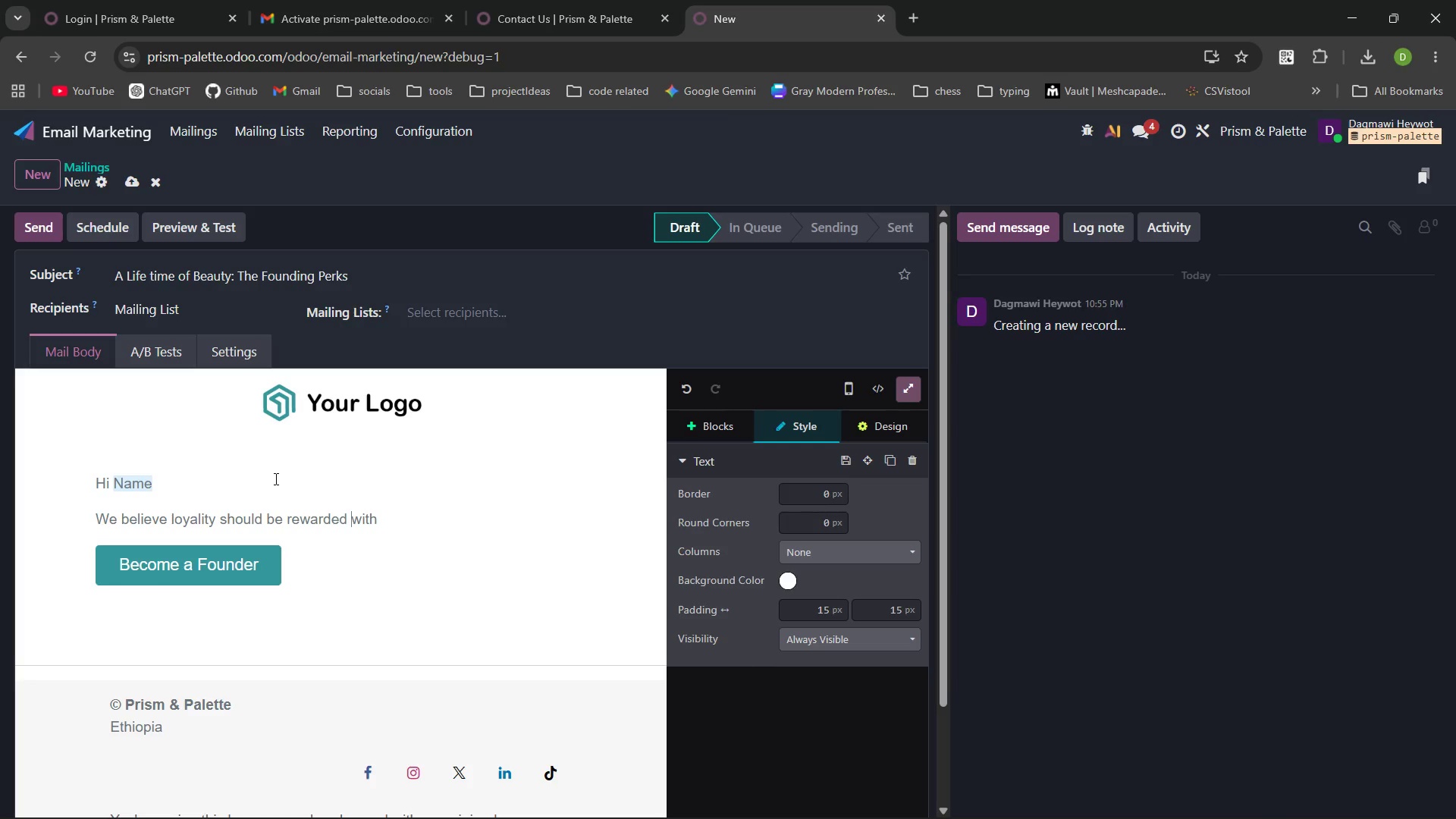 
key(Control+ArrowRight)
 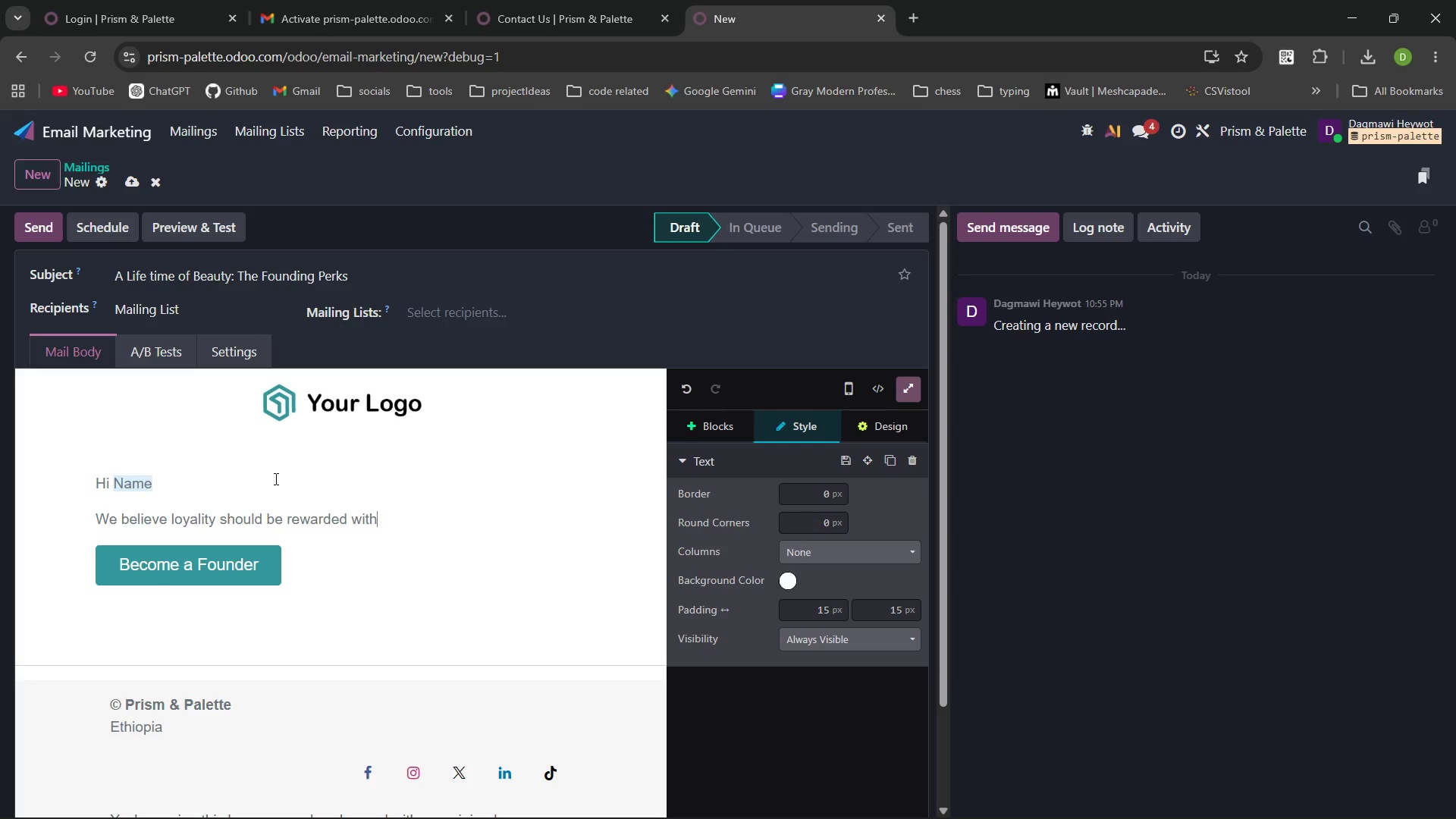 
type( more than just a points card. Our founding)
 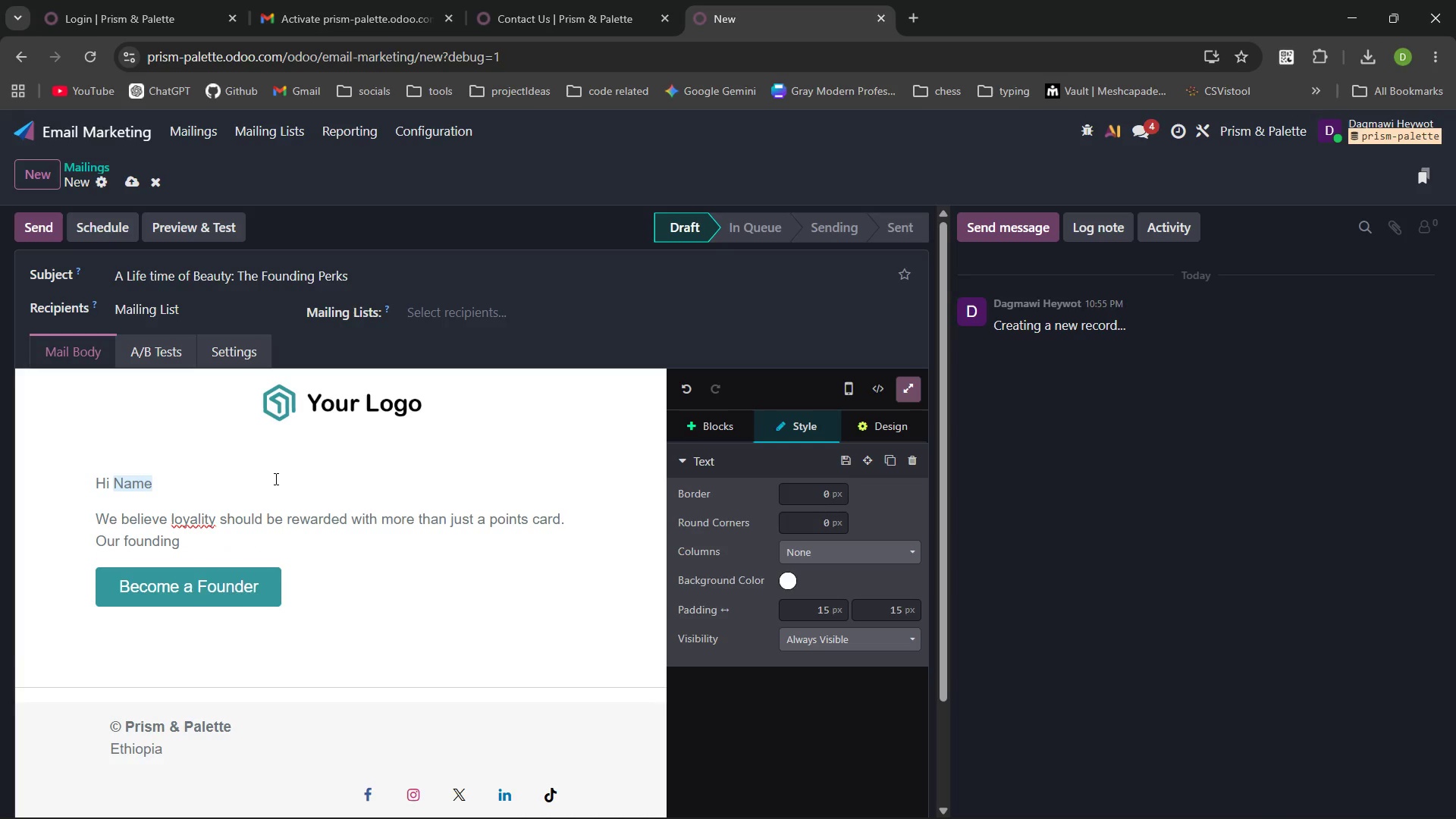 
 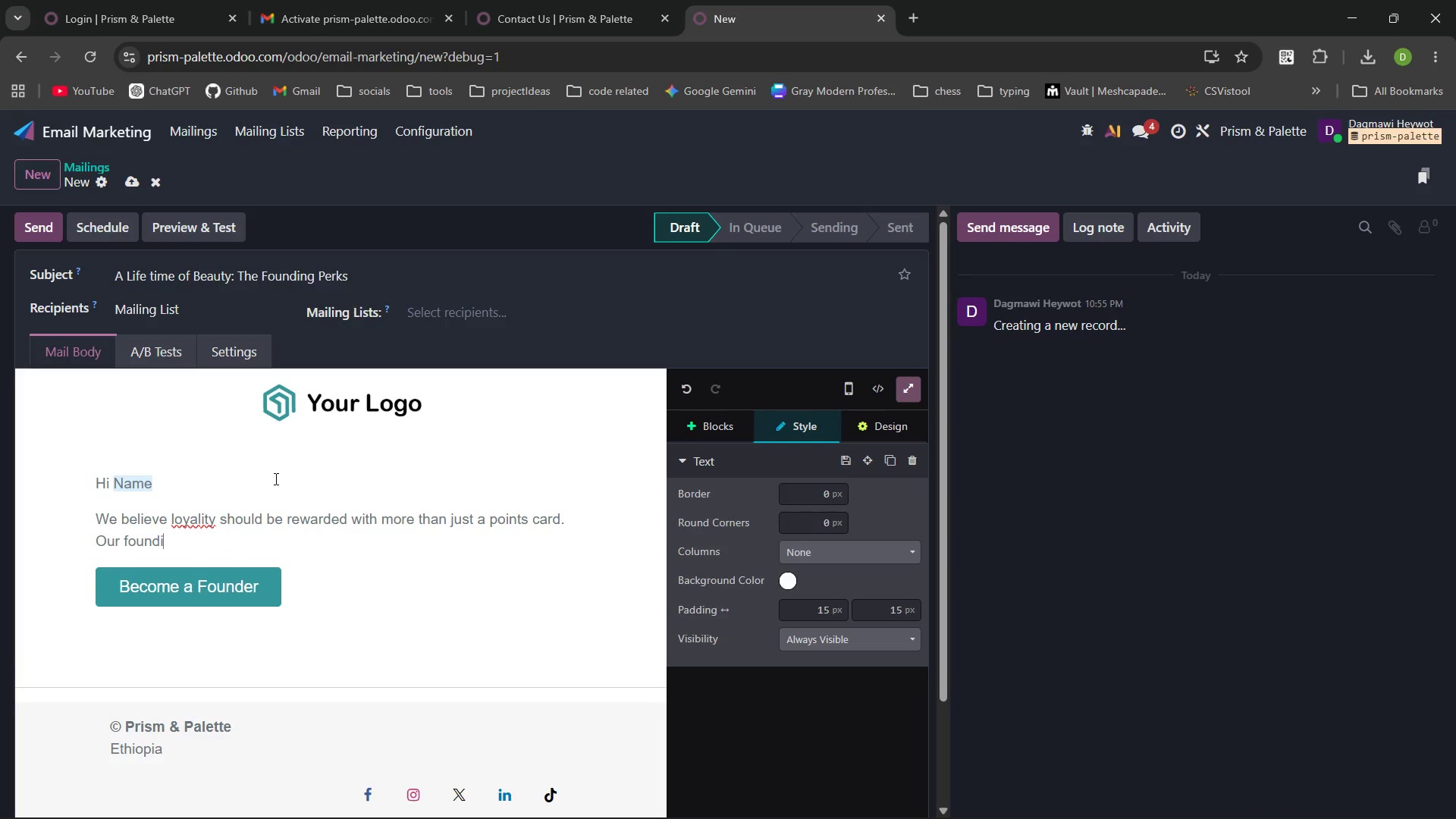 
hold_key(key=ControlLeft, duration=0.36)
 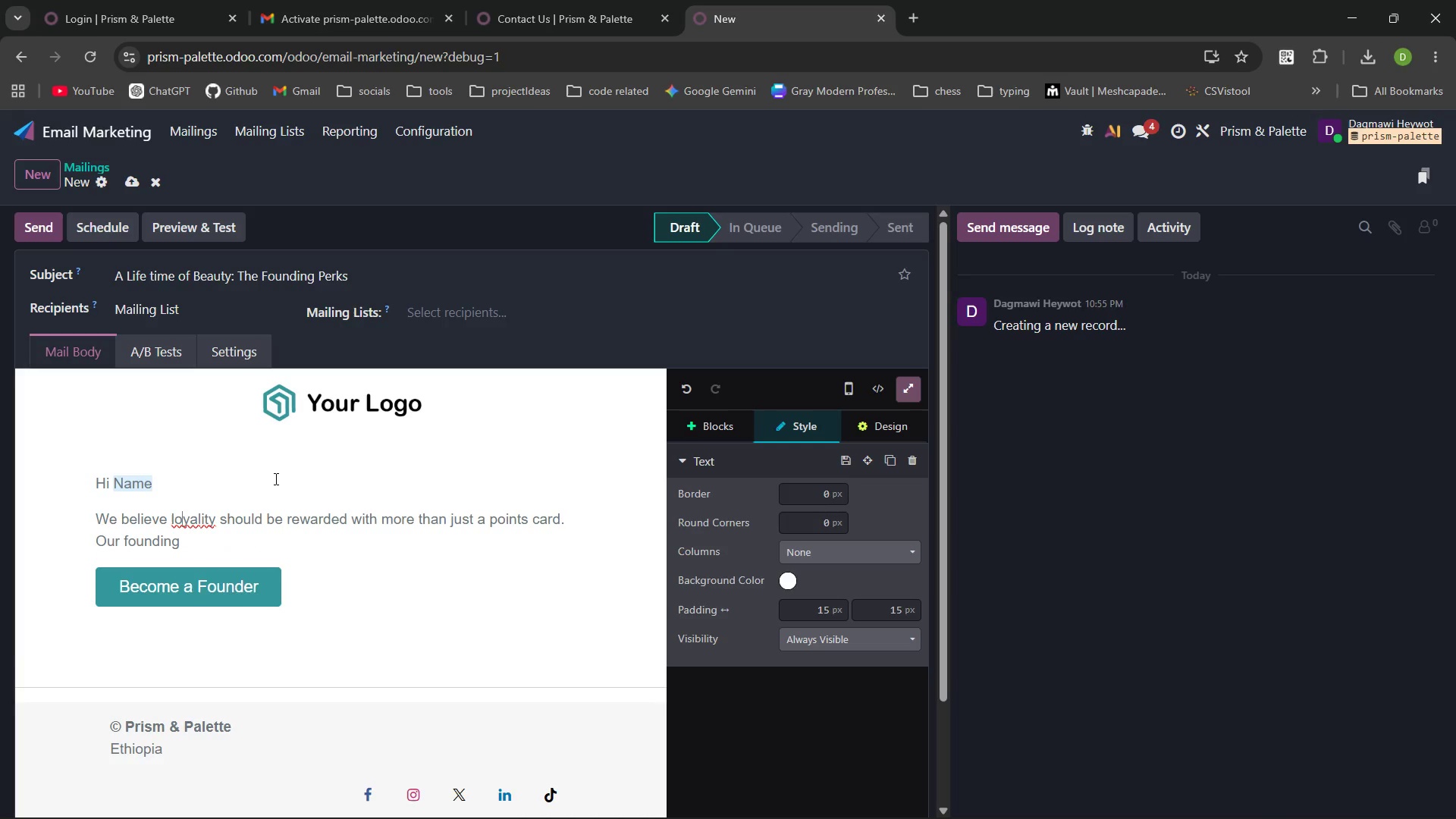 
key(ArrowUp)
 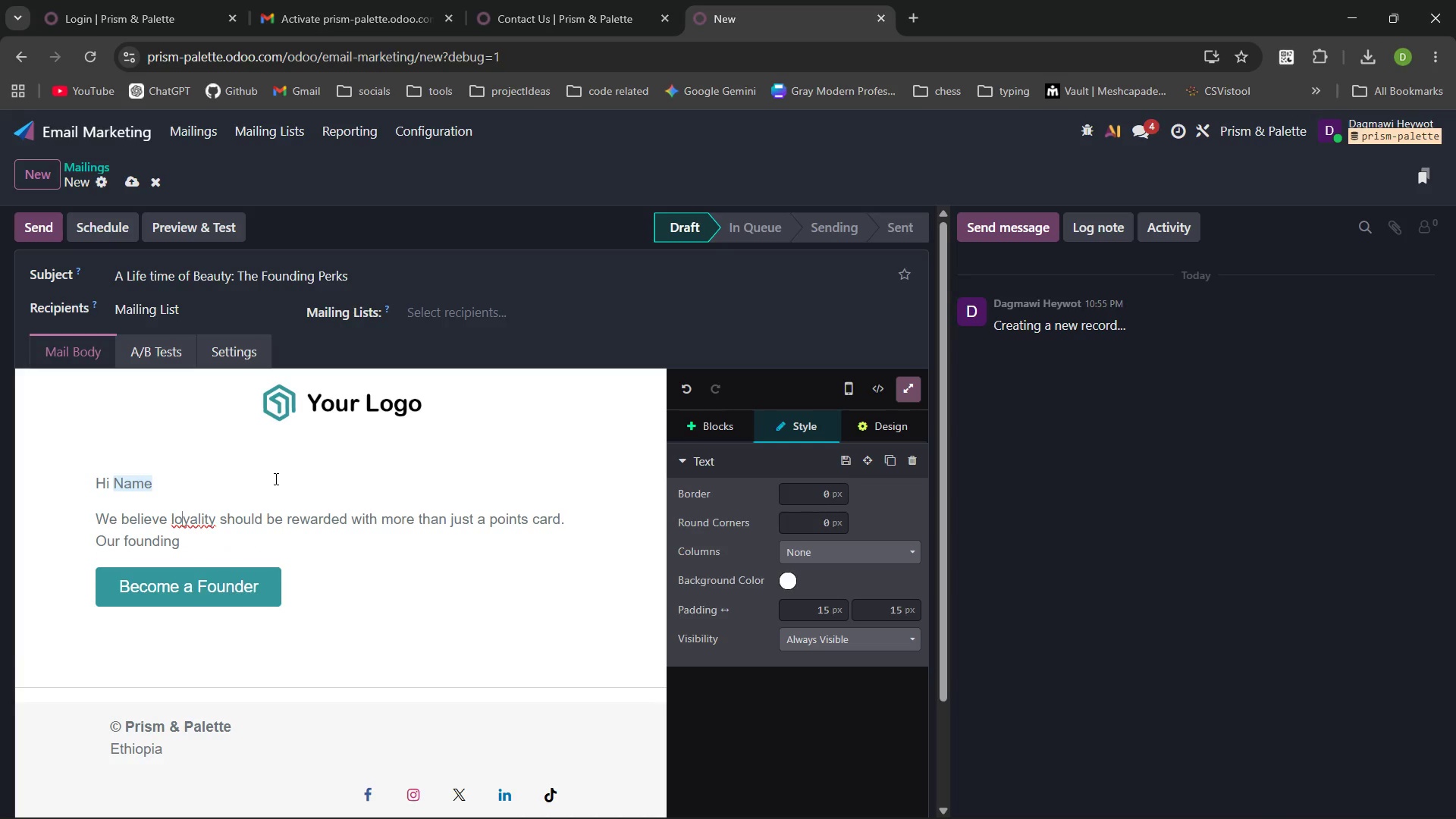 
key(ArrowRight)
 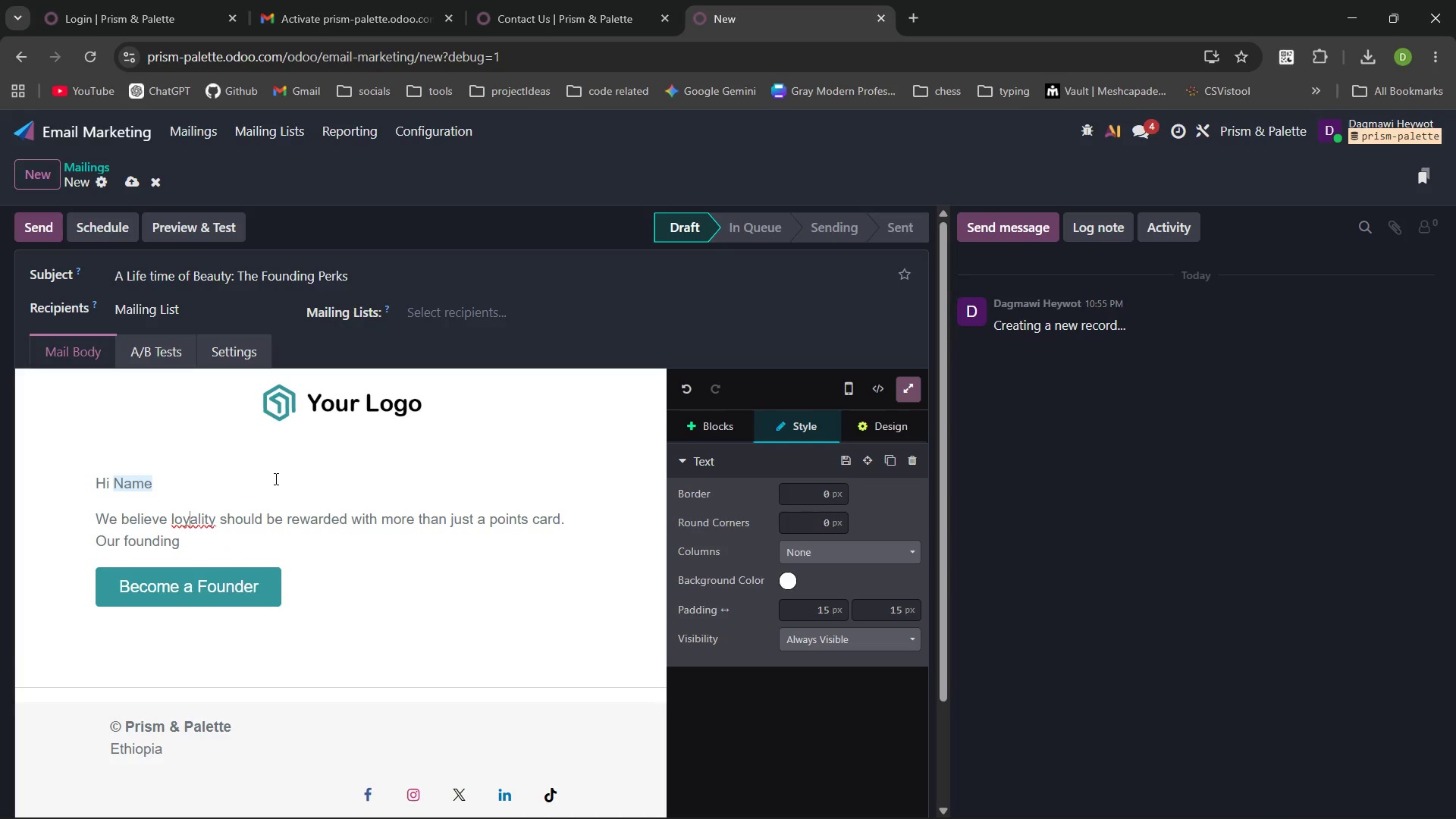 
key(Control+ControlLeft)
 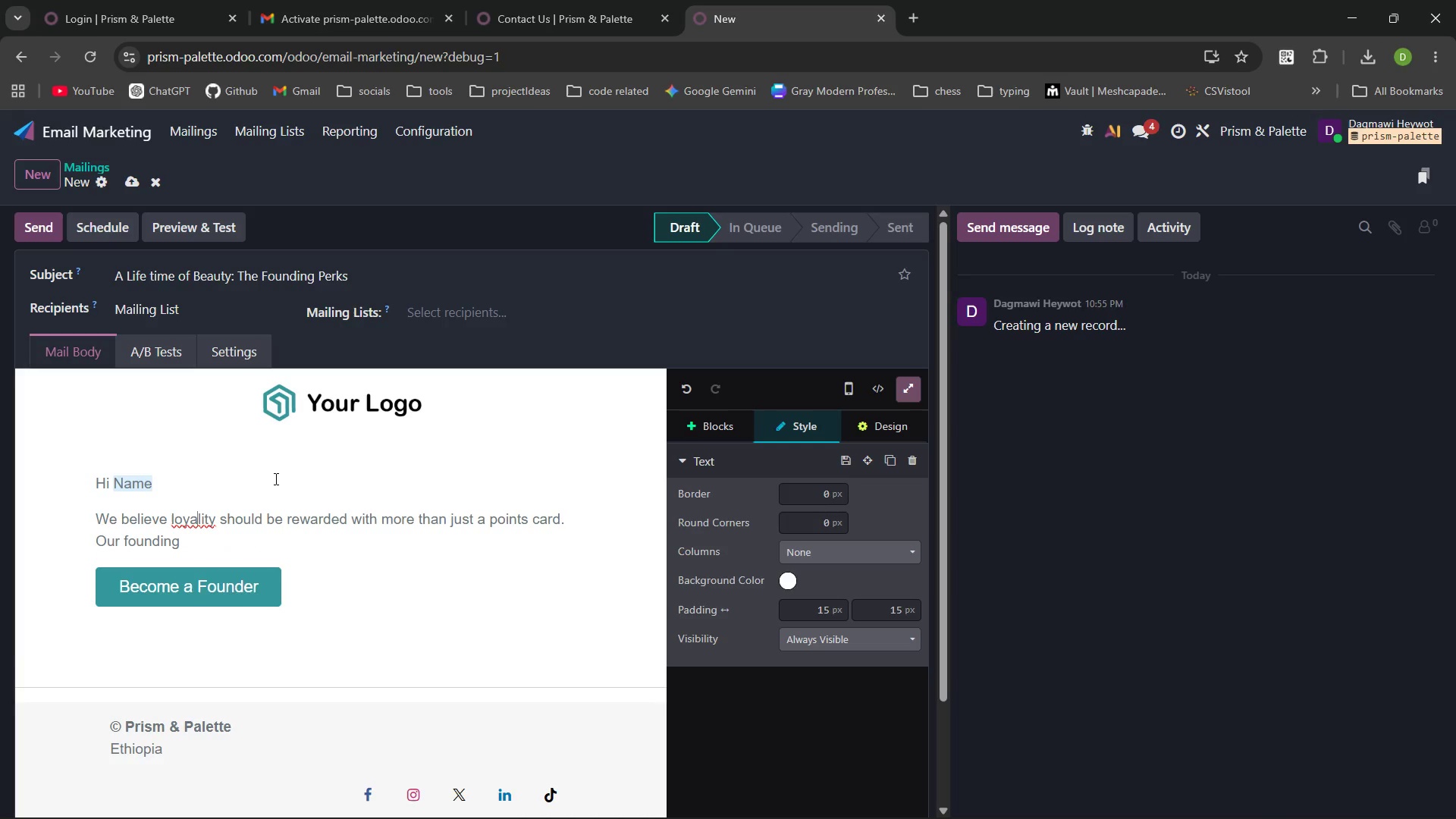 
key(ArrowRight)
 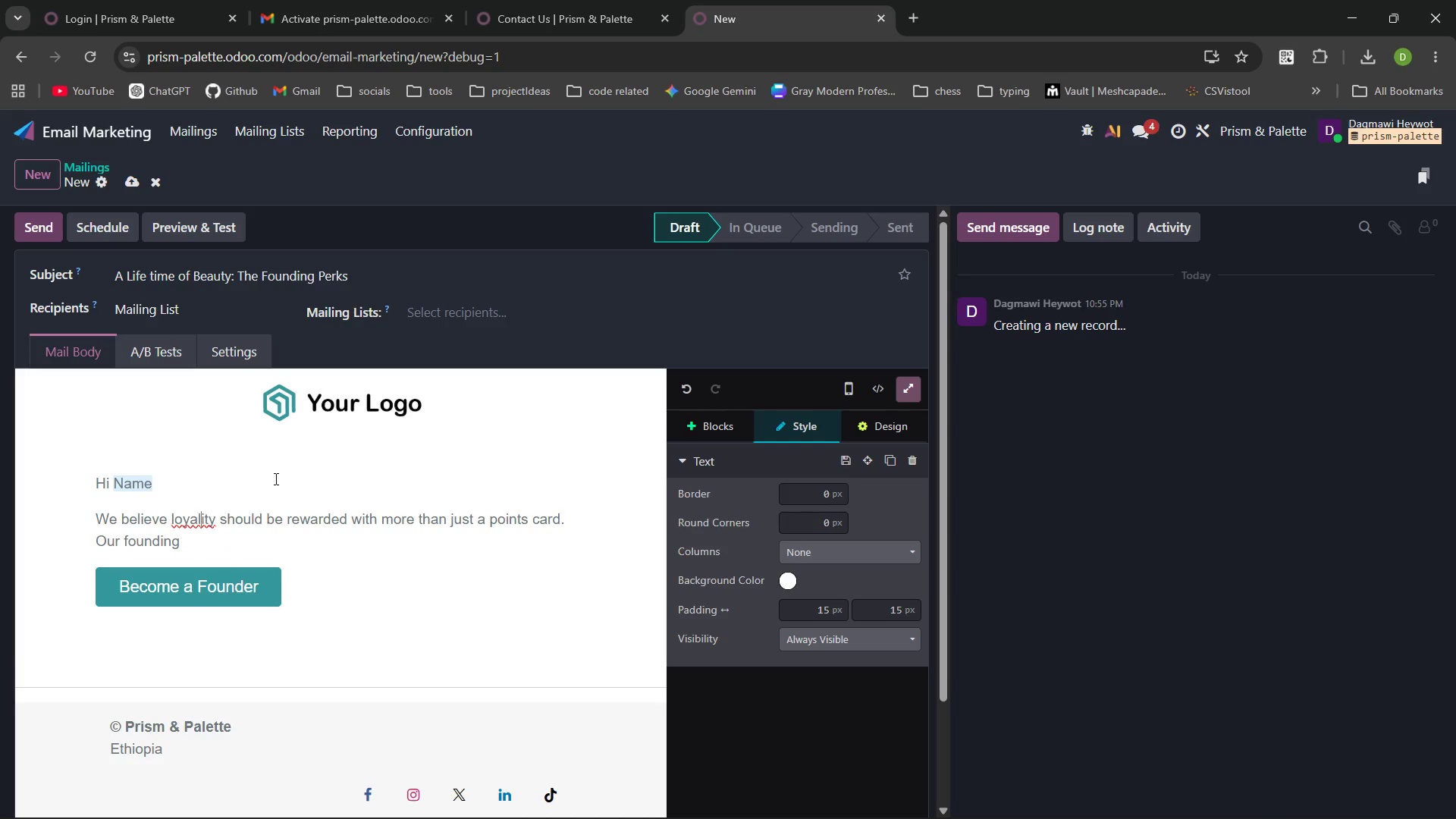 
key(ArrowRight)
 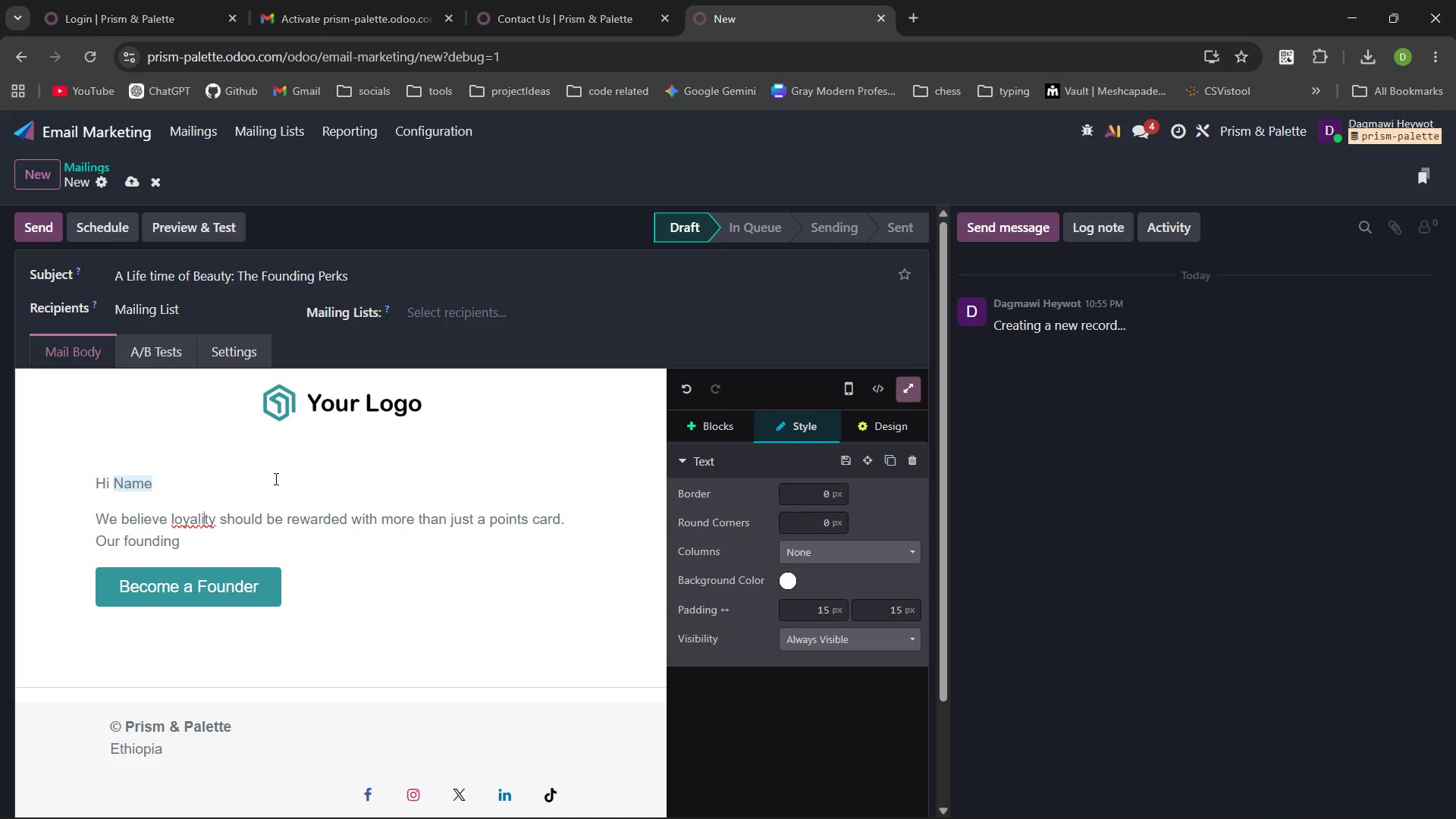 
key(ArrowRight)
 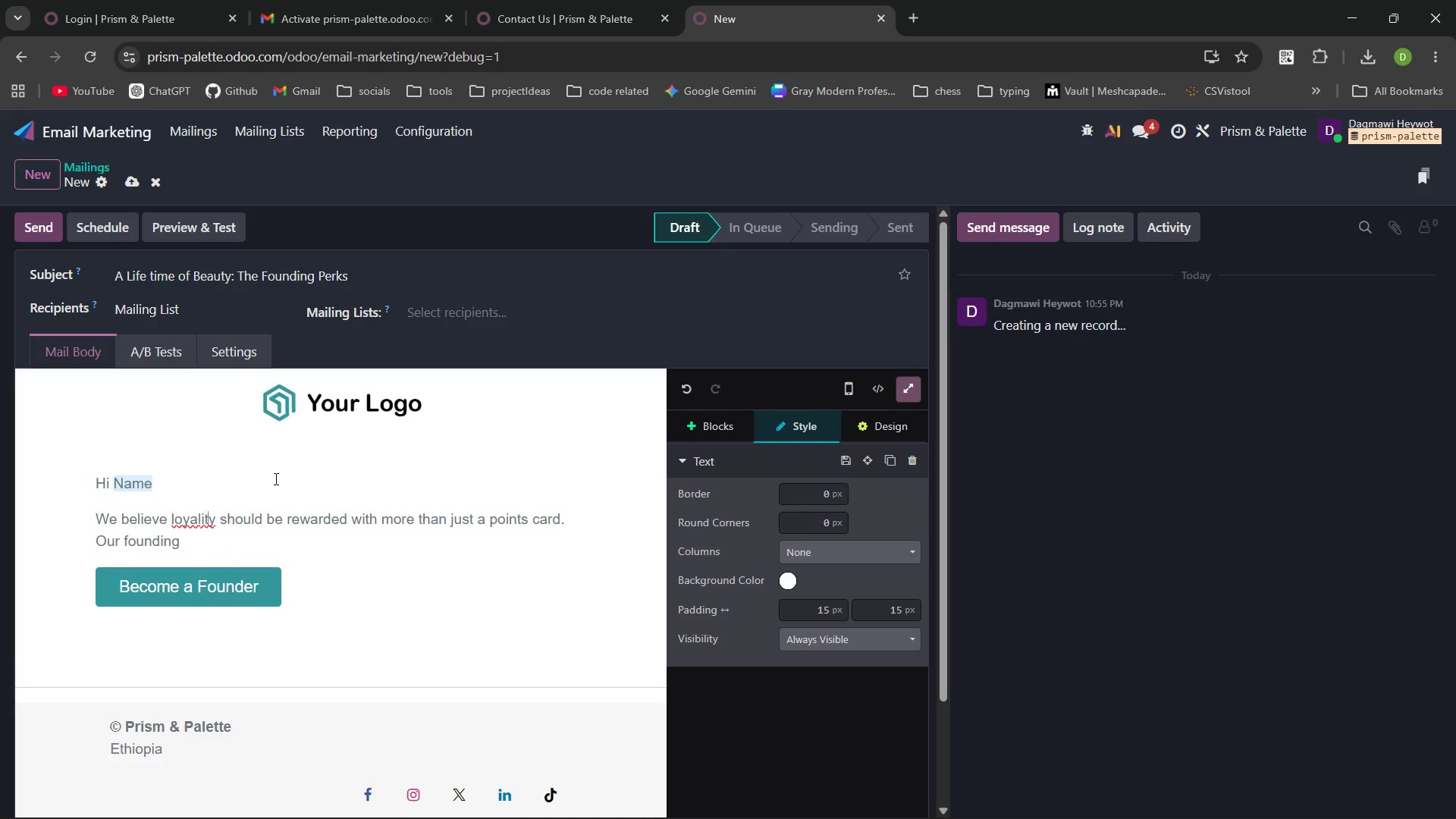 
key(ArrowRight)
 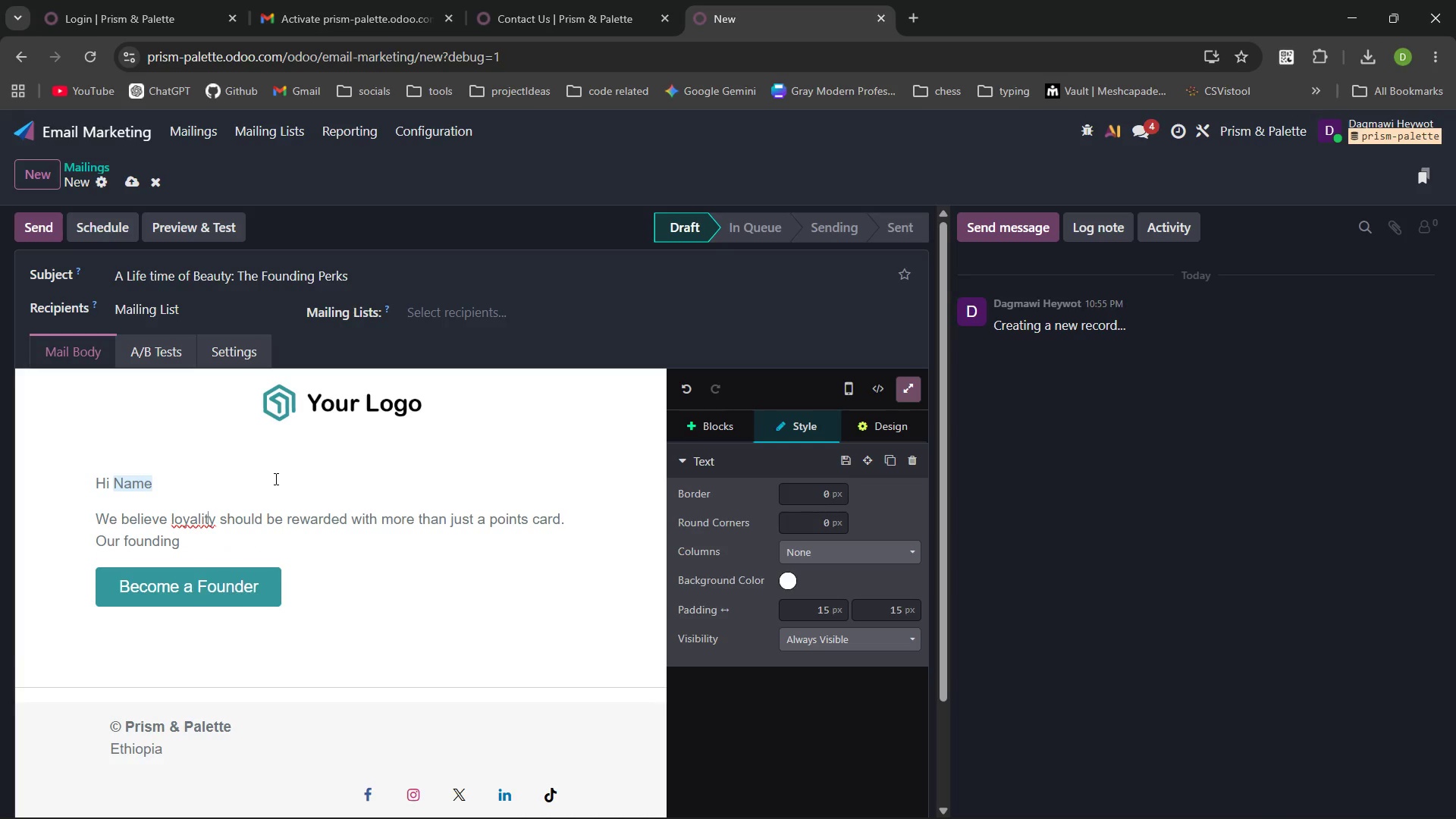 
key(ArrowRight)
 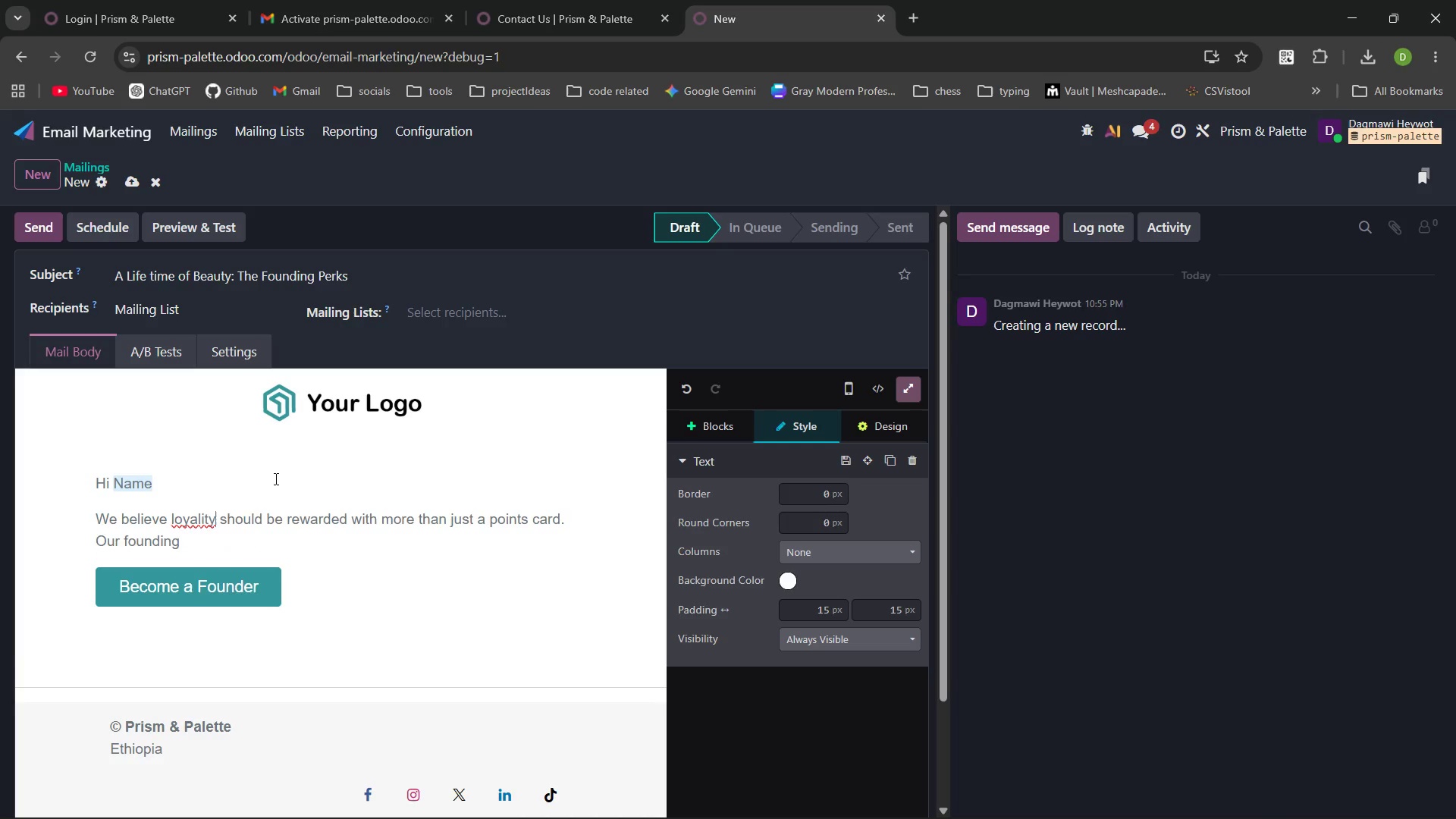 
key(Control+Backspace)
 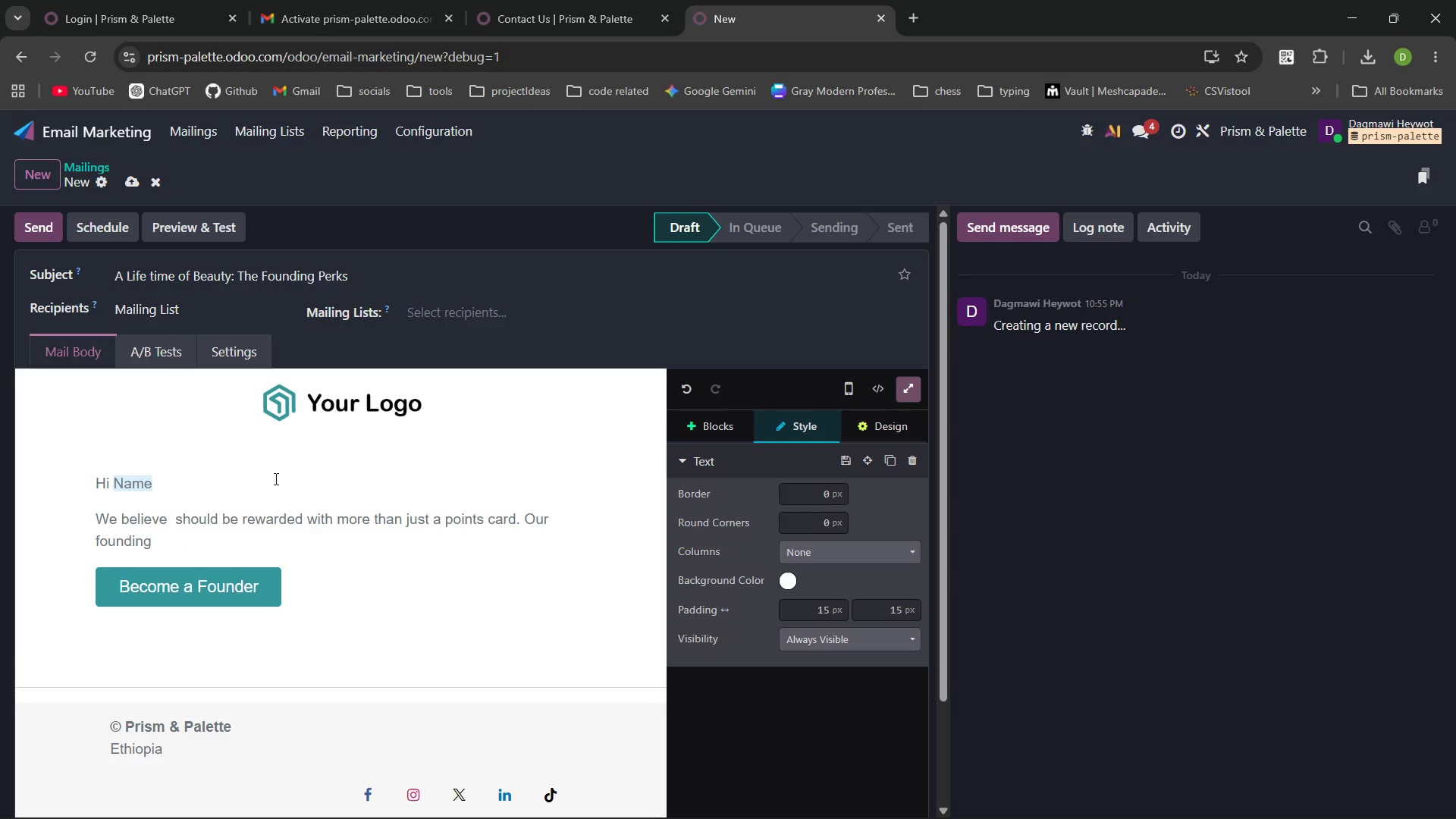 
type(loyality)
 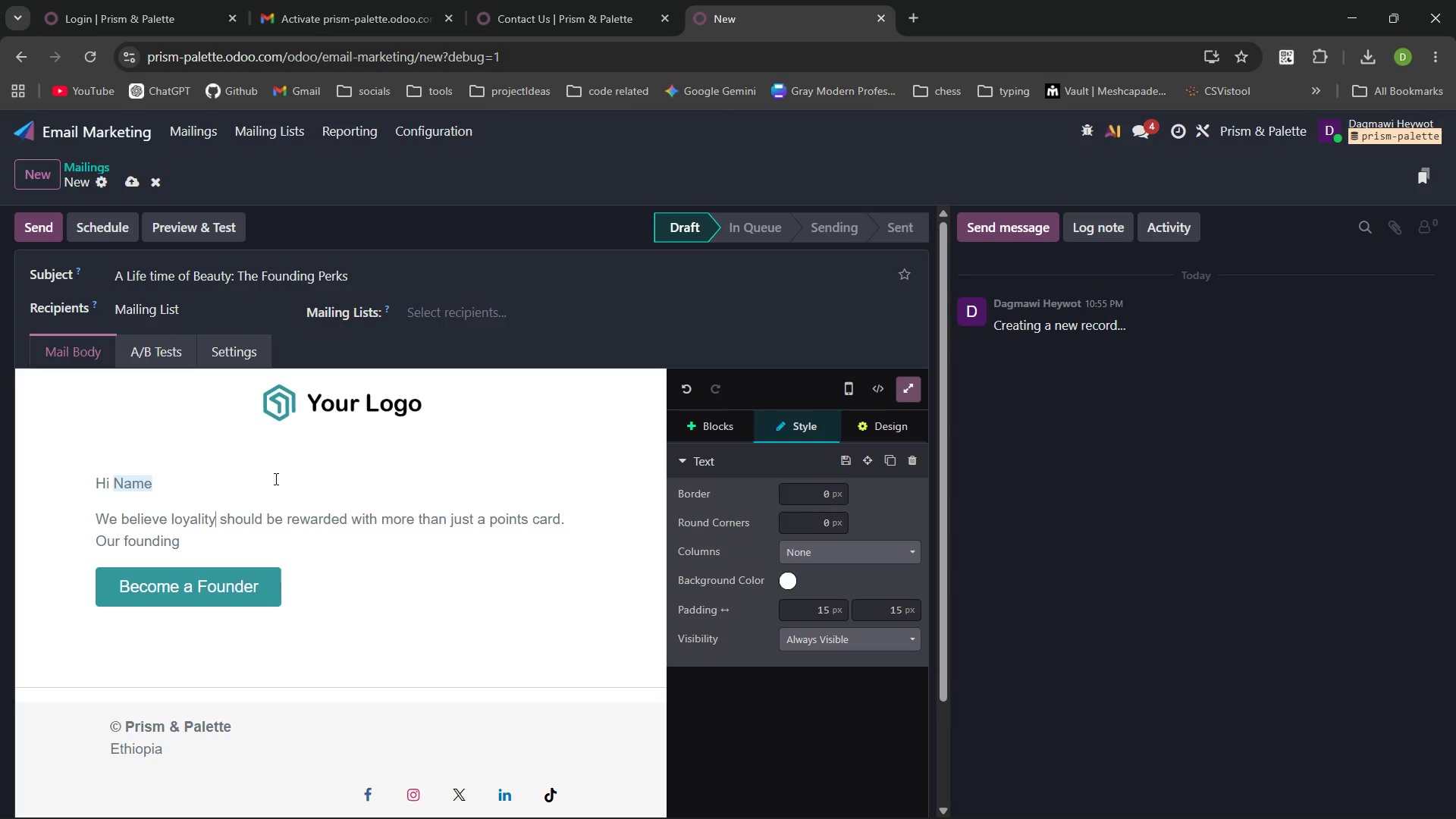 
key(ArrowDown)
 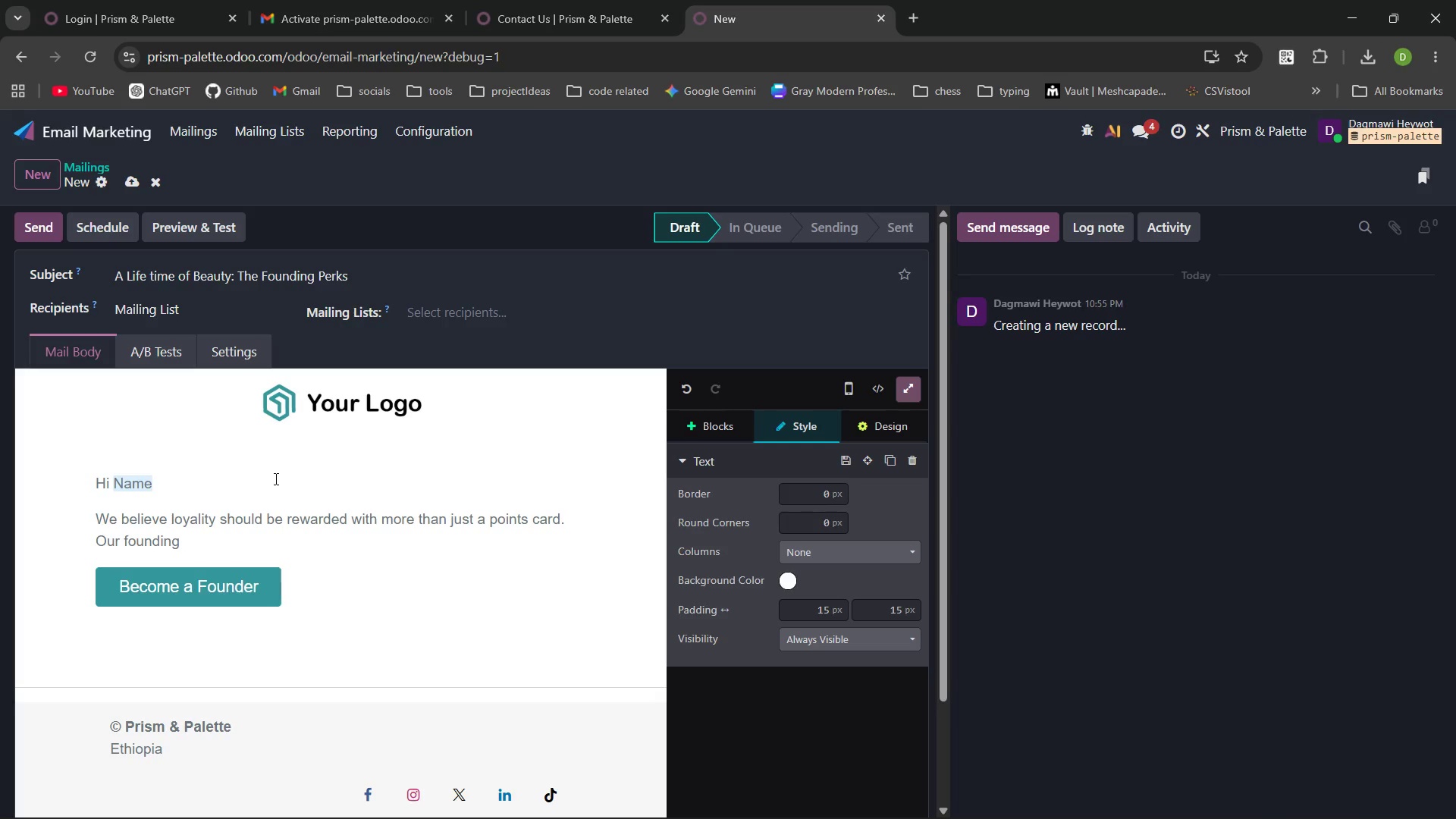 
type(Memerhs)
key(Backspace)
key(Backspace)
type(ship)
 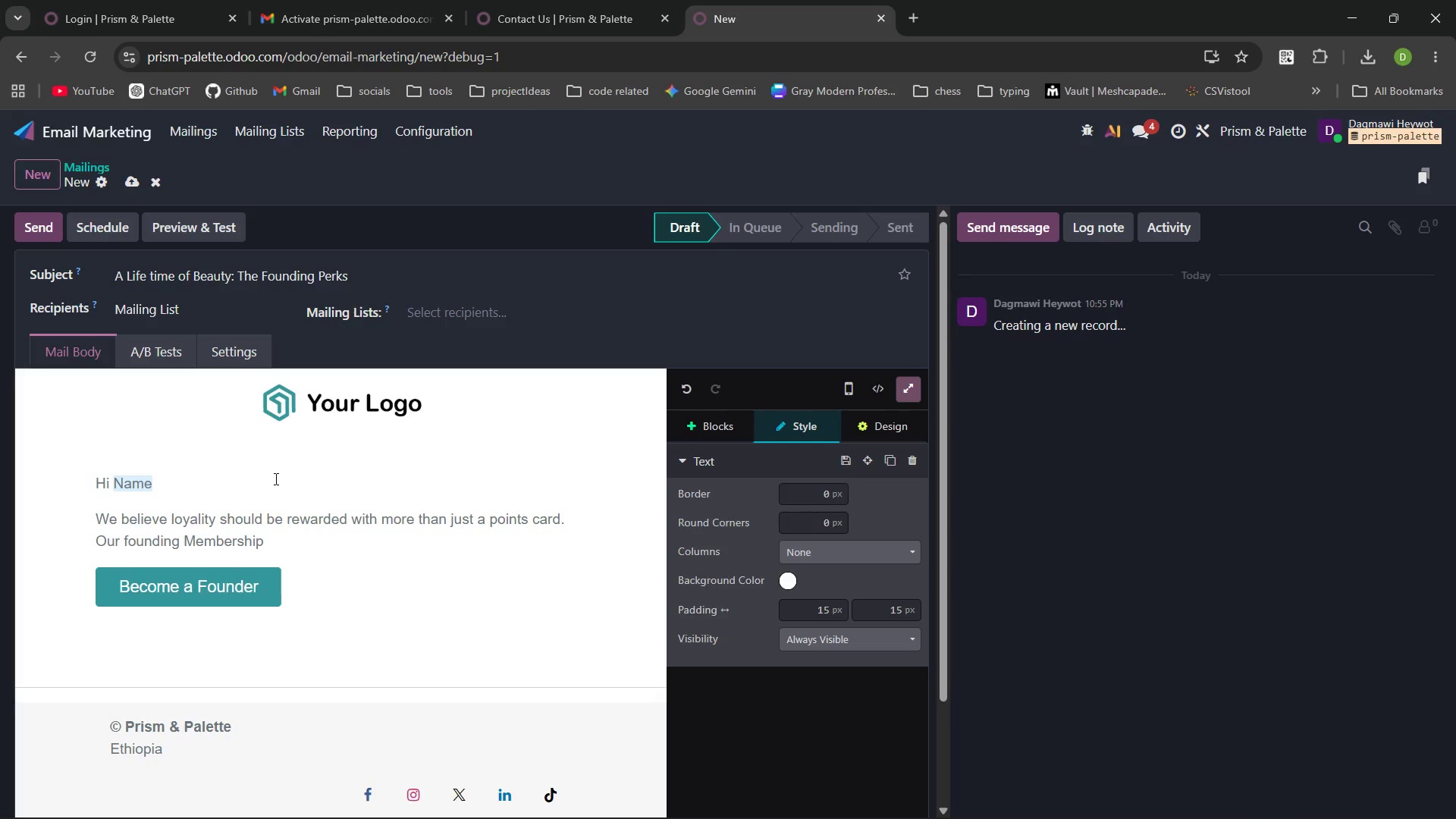 
wait(18.19)
 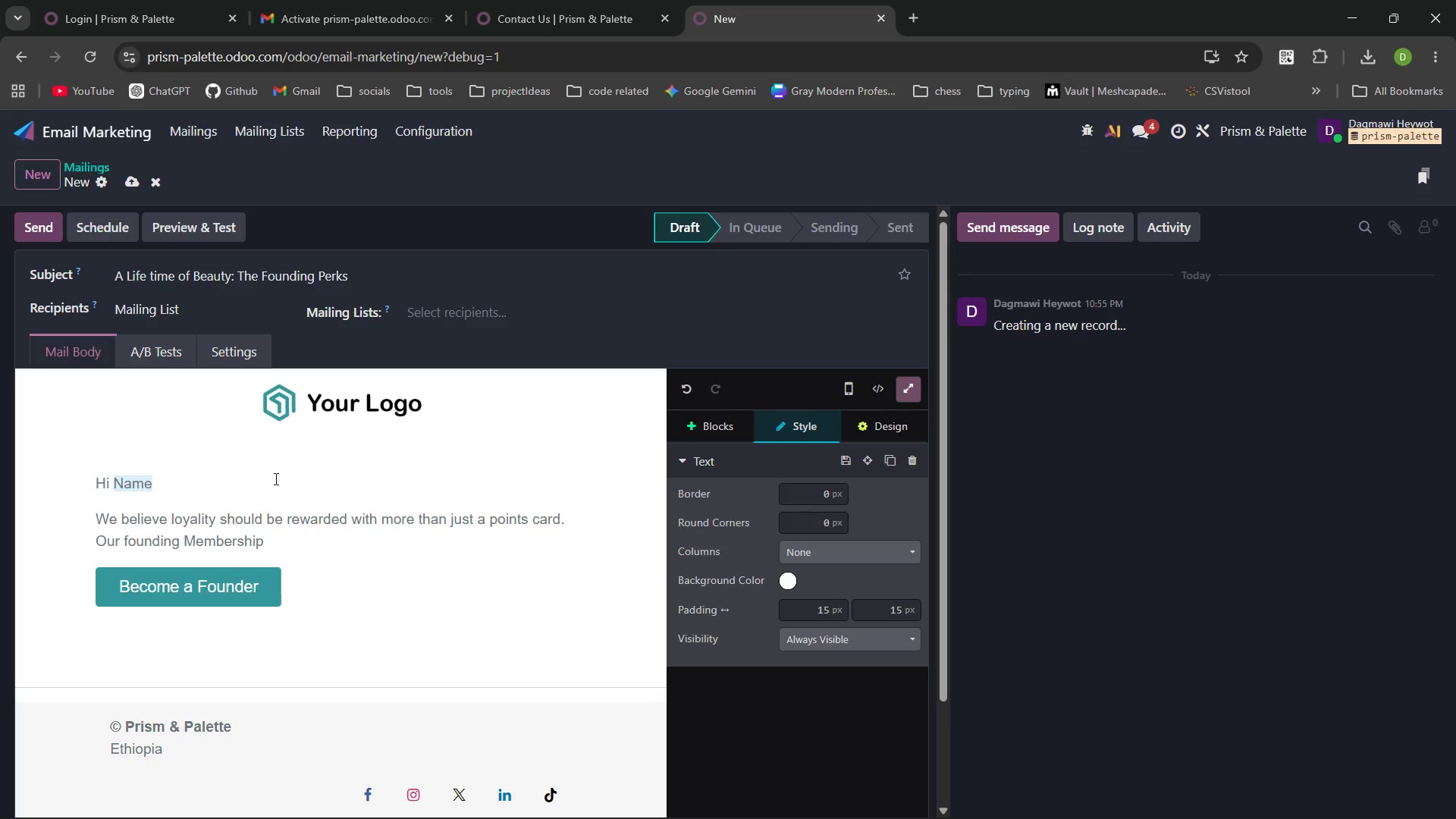 
type( is designed to make a )
 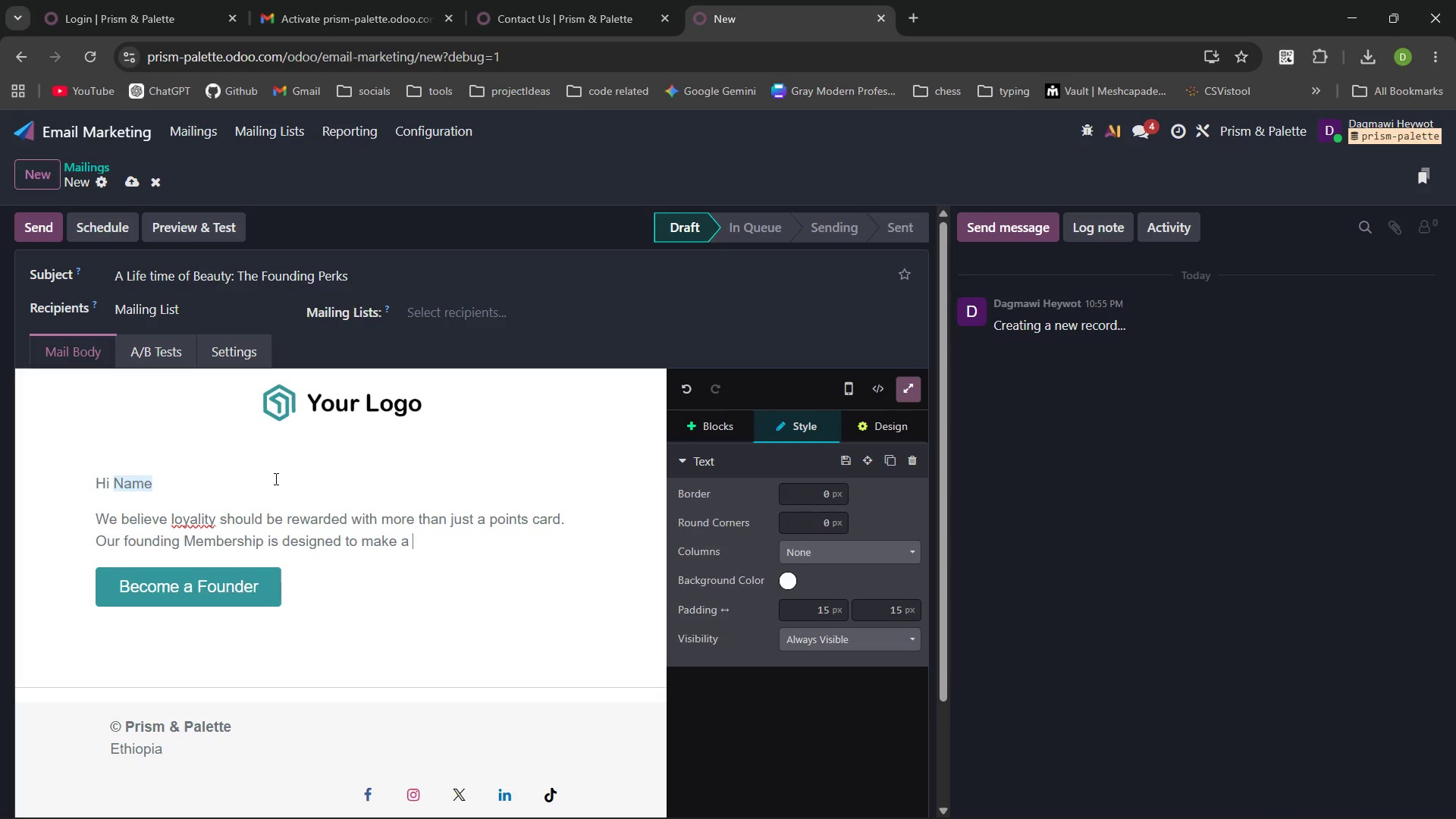 
key(Control+ControlLeft)
 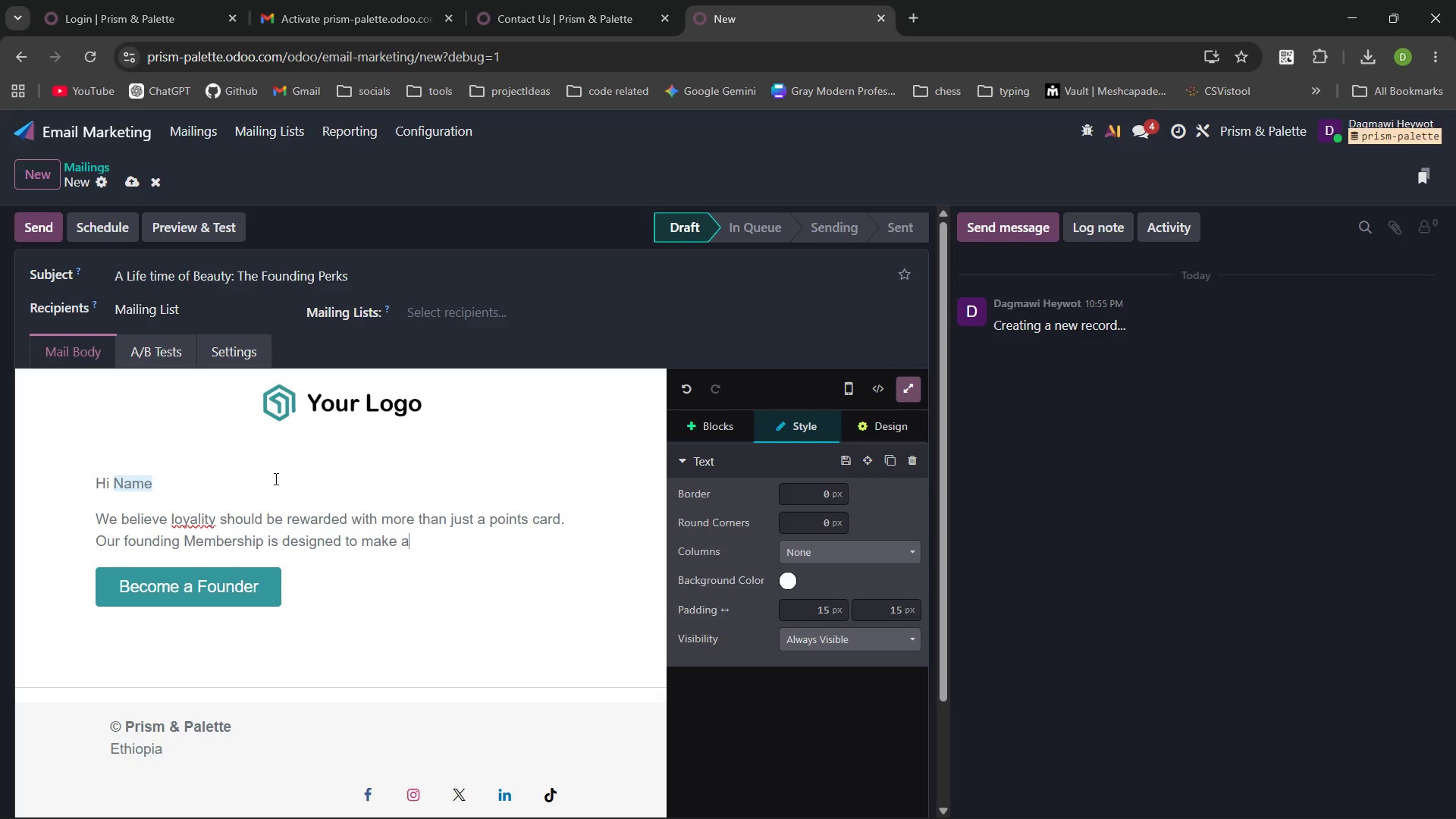 
key(Backspace)
 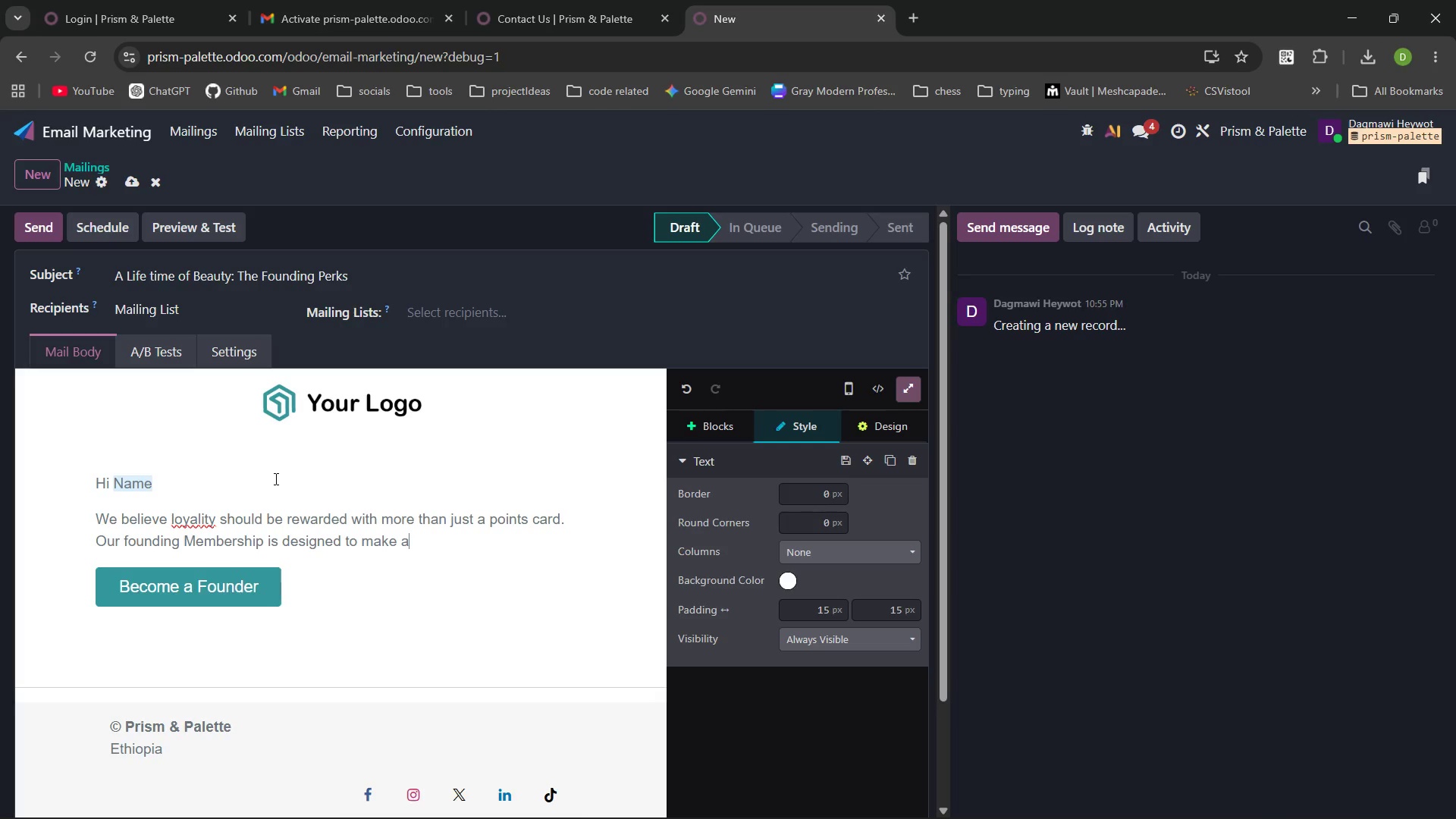 
key(Control+Backspace)
 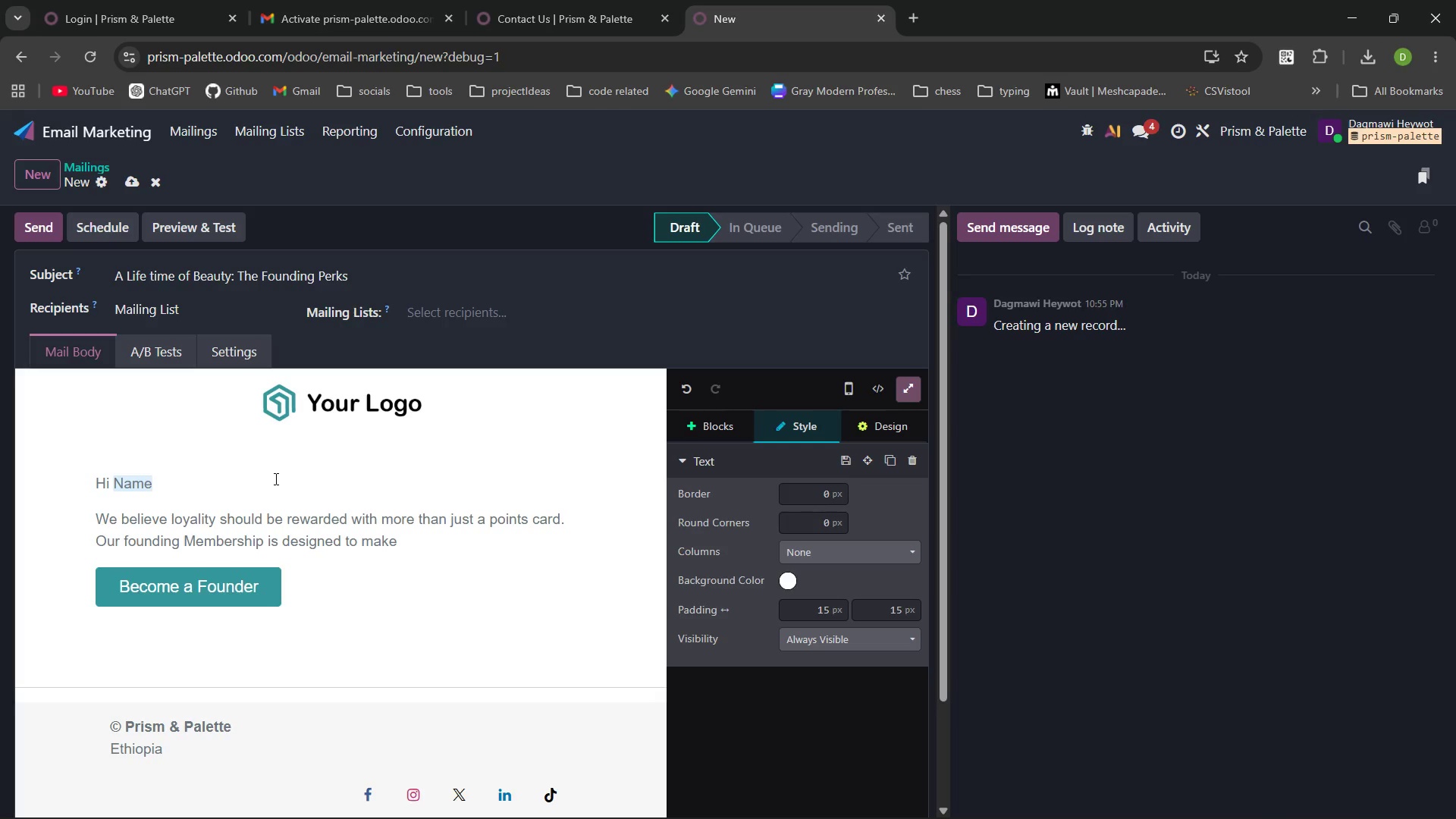 
type(prism)
 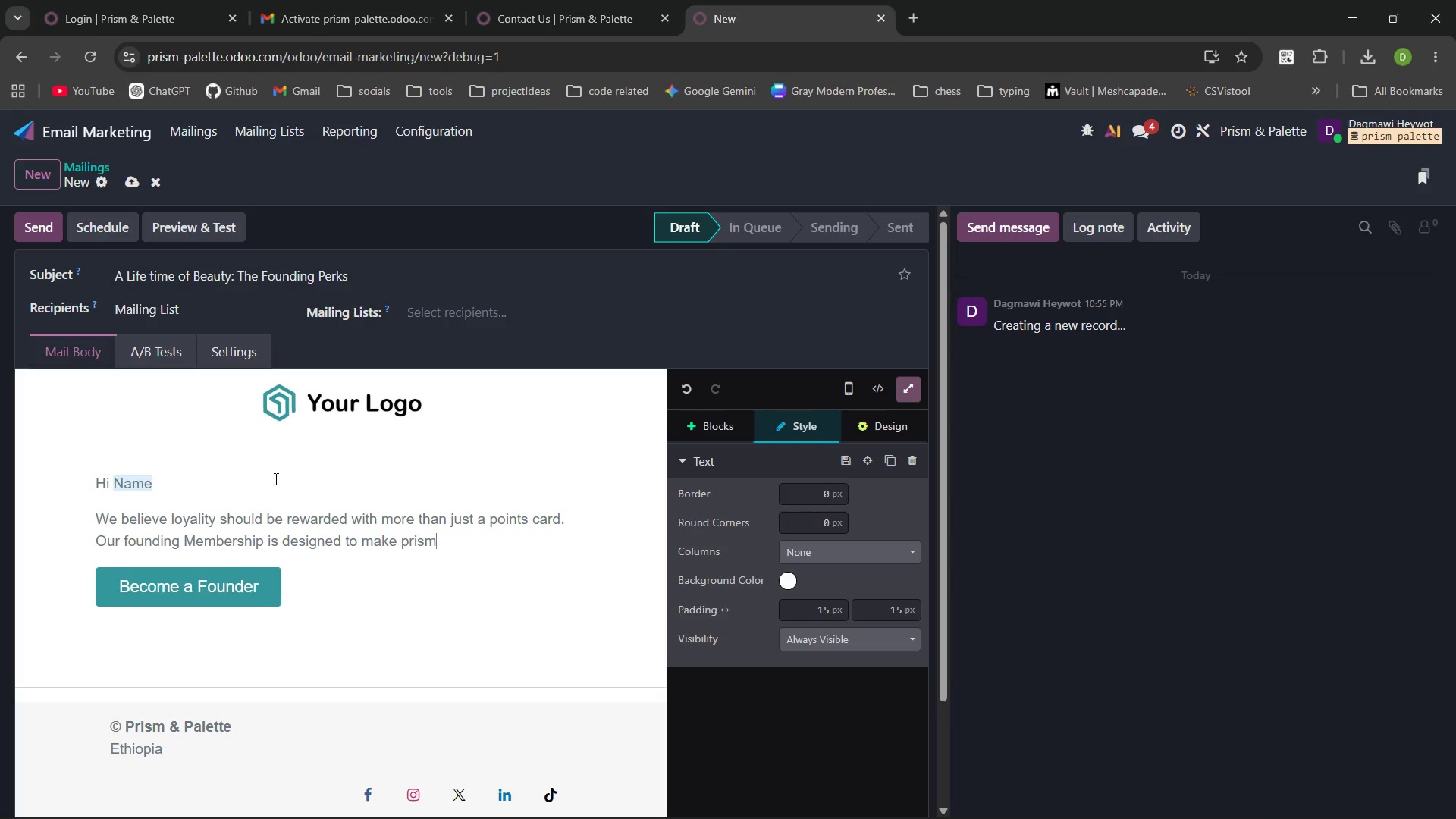 
key(Control+Backspace)
 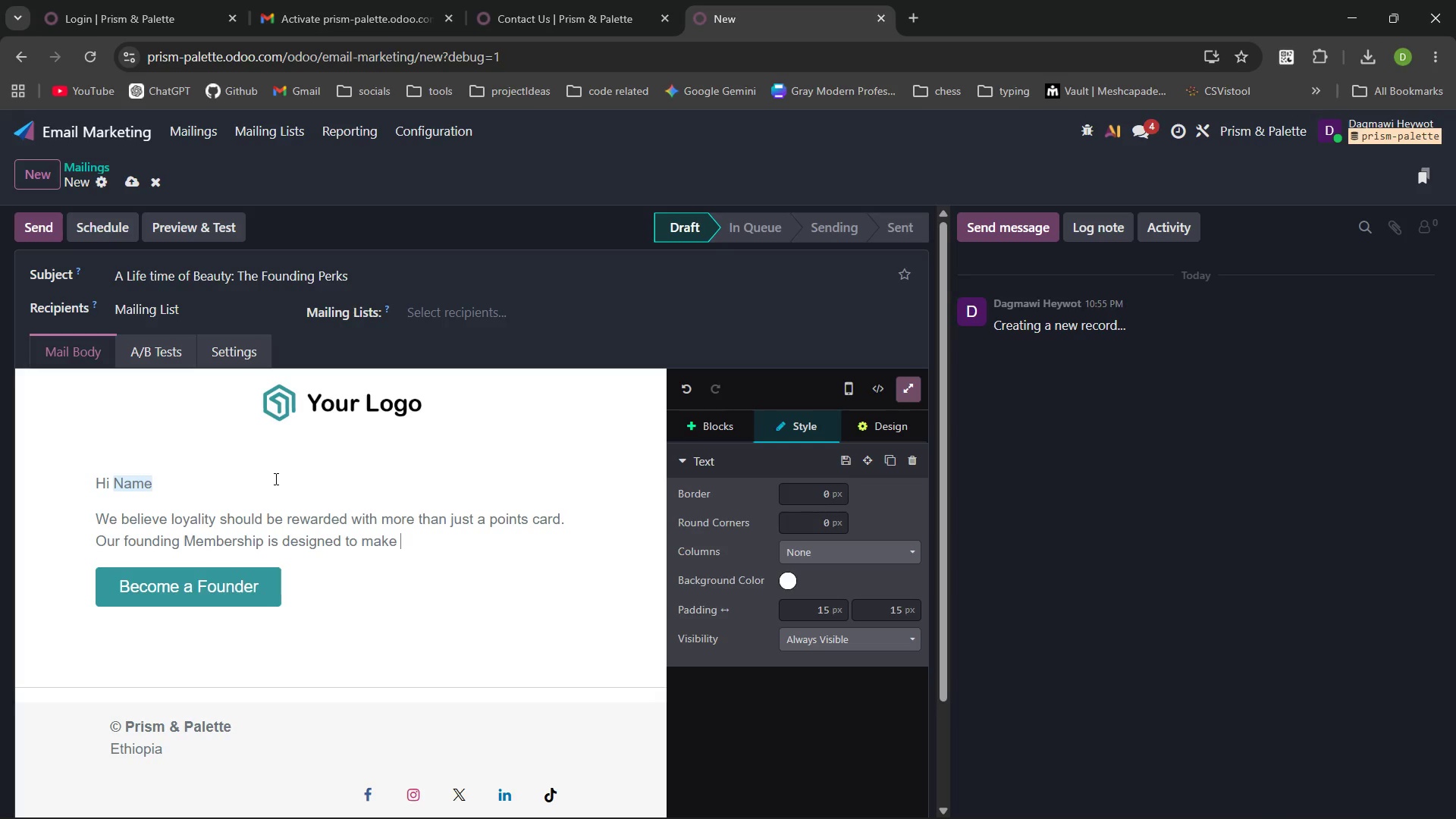 
key(Meta+V)
 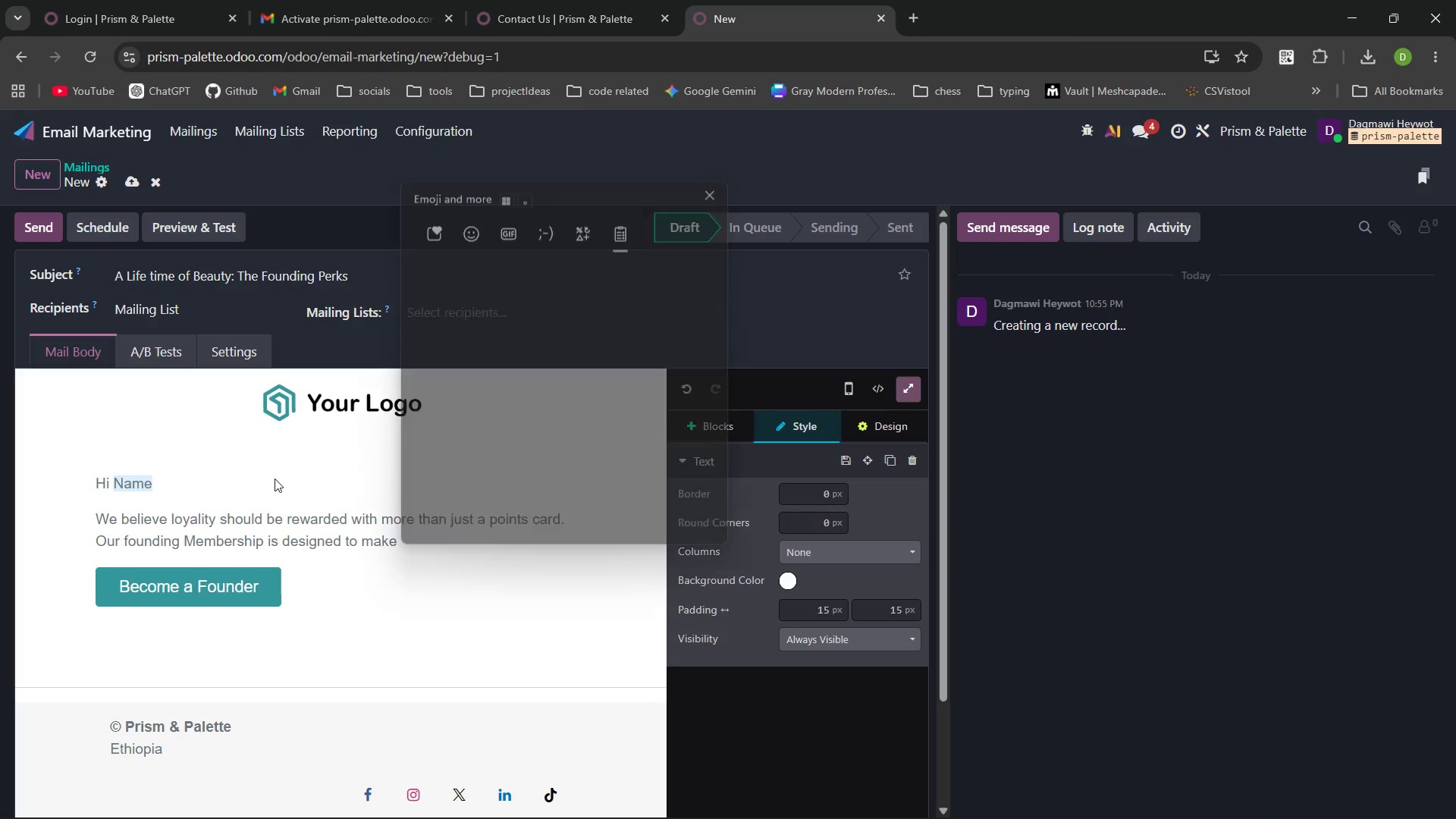 
key(Meta+MetaLeft)
 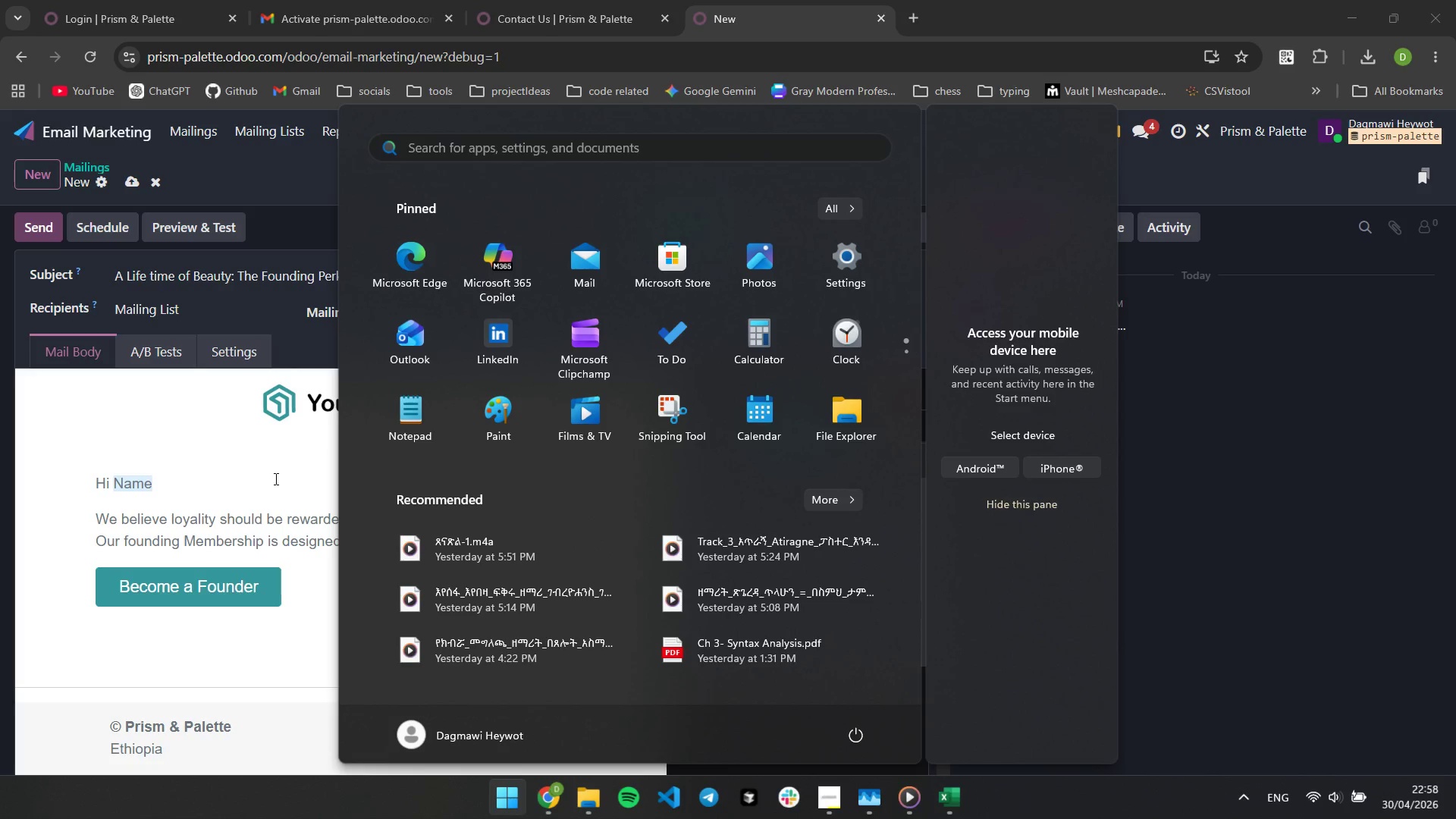 
key(Meta+MetaLeft)
 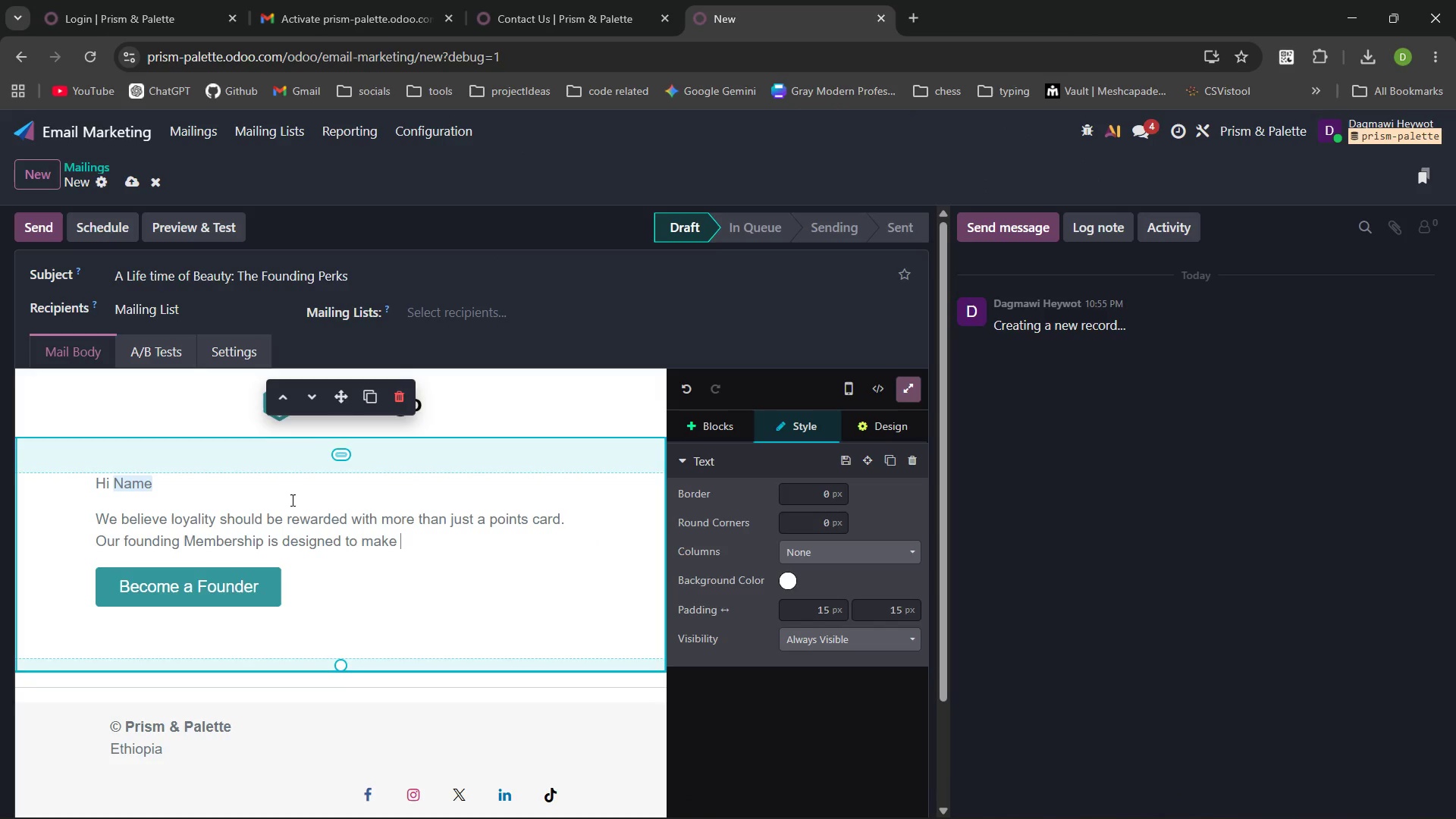 
key(Meta+V)
 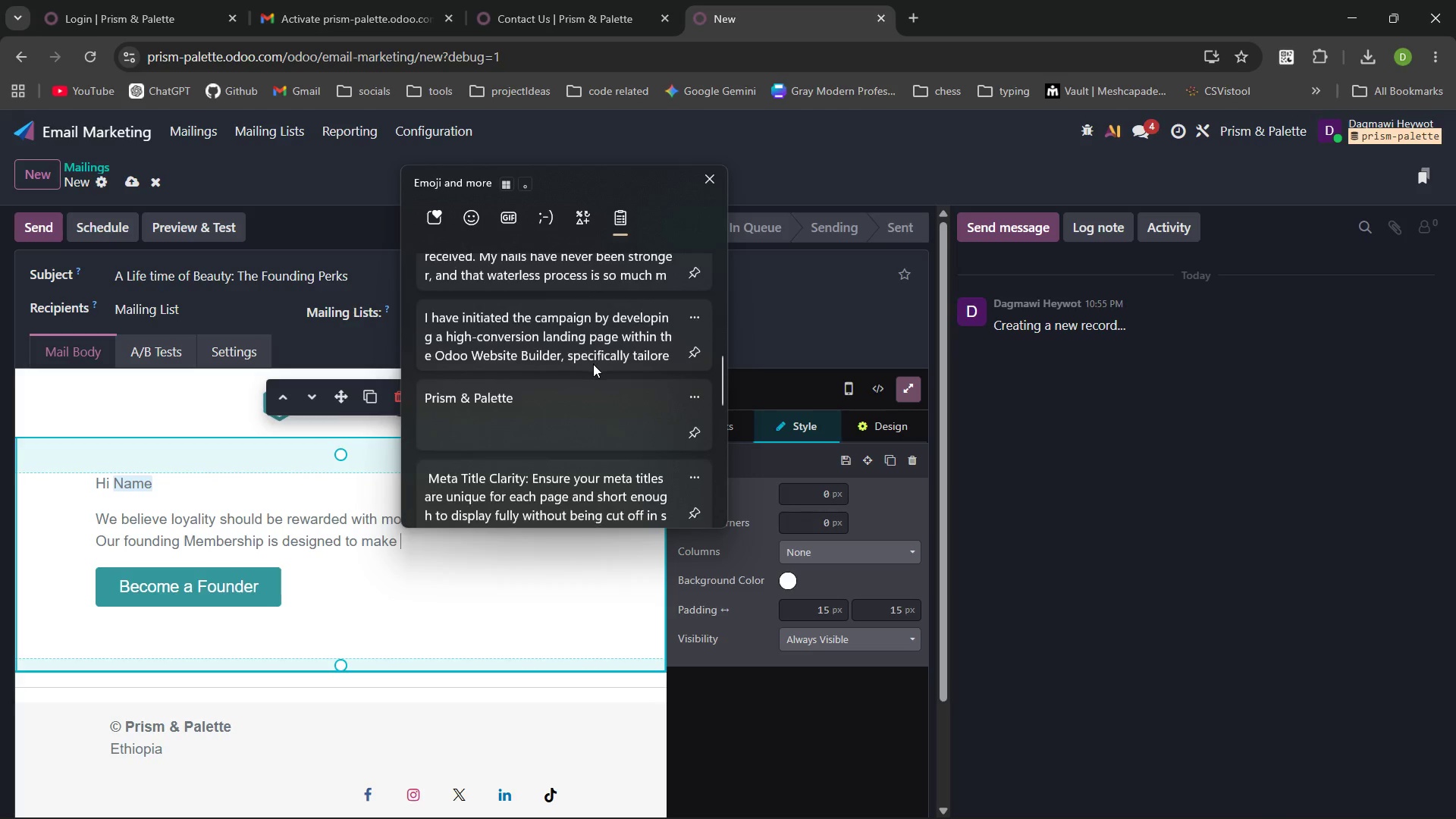 
left_click([544, 391])
 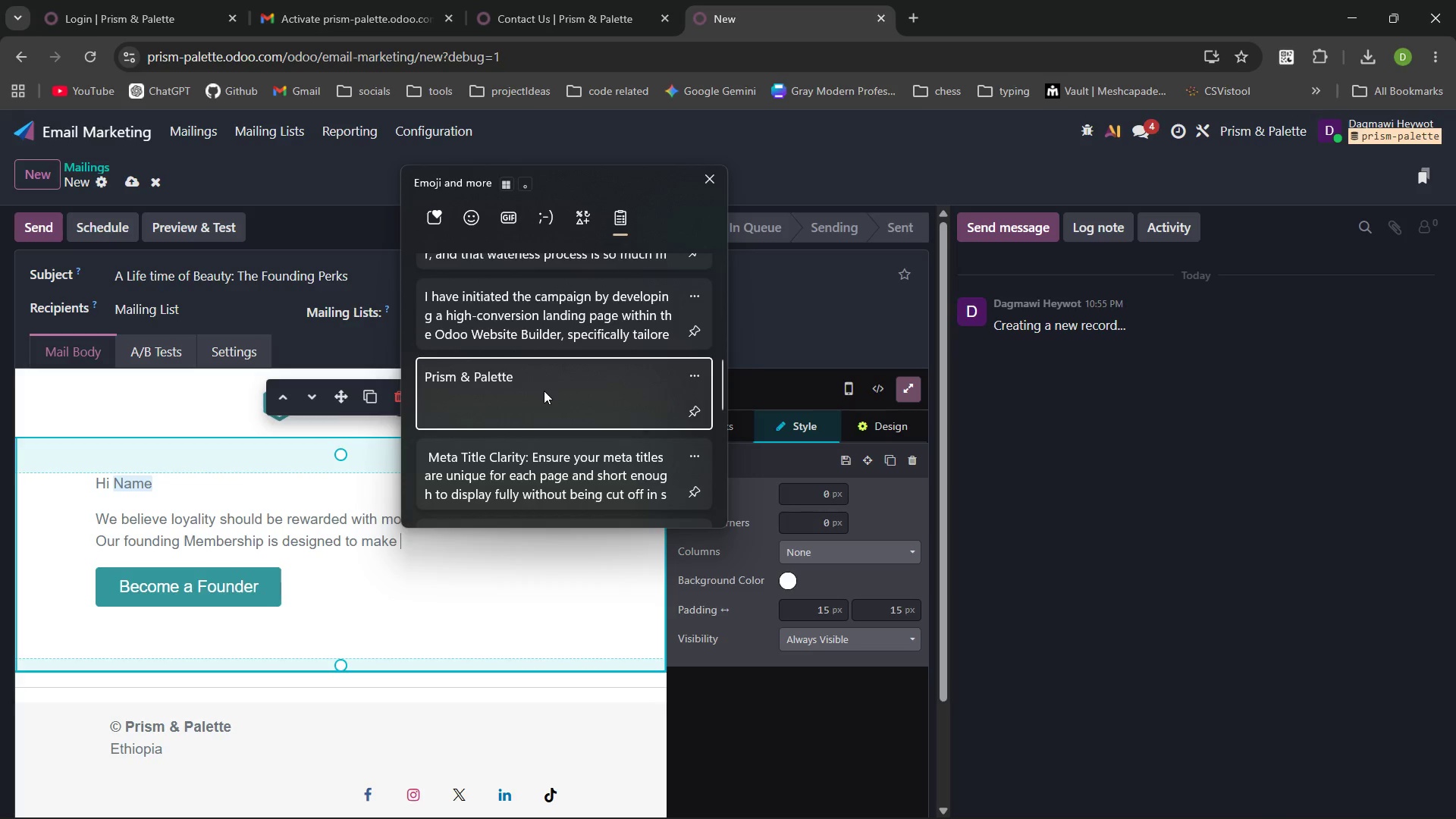 
key(Control+ControlLeft)
 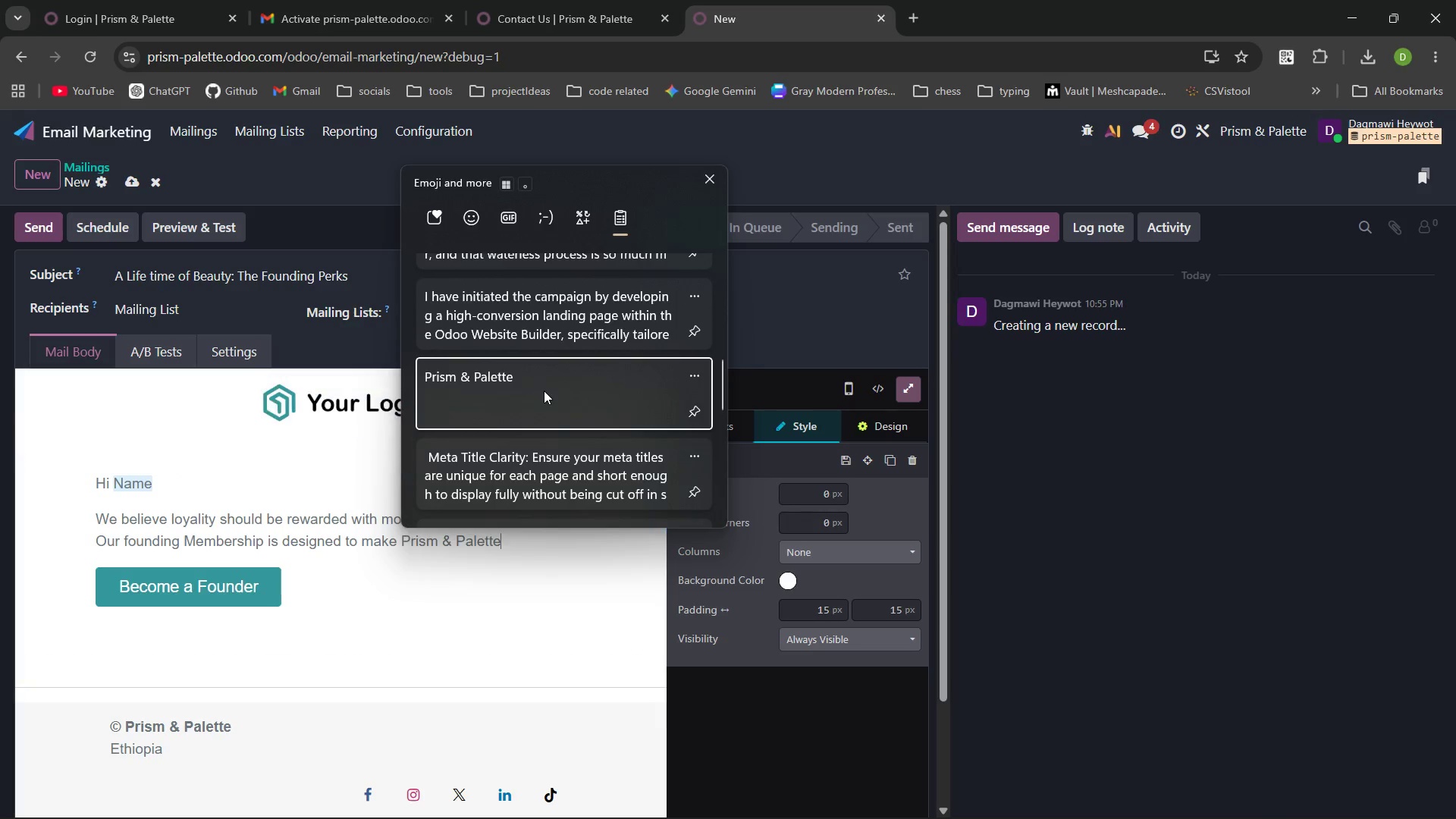 
hold_key(key=V, duration=18.73)
 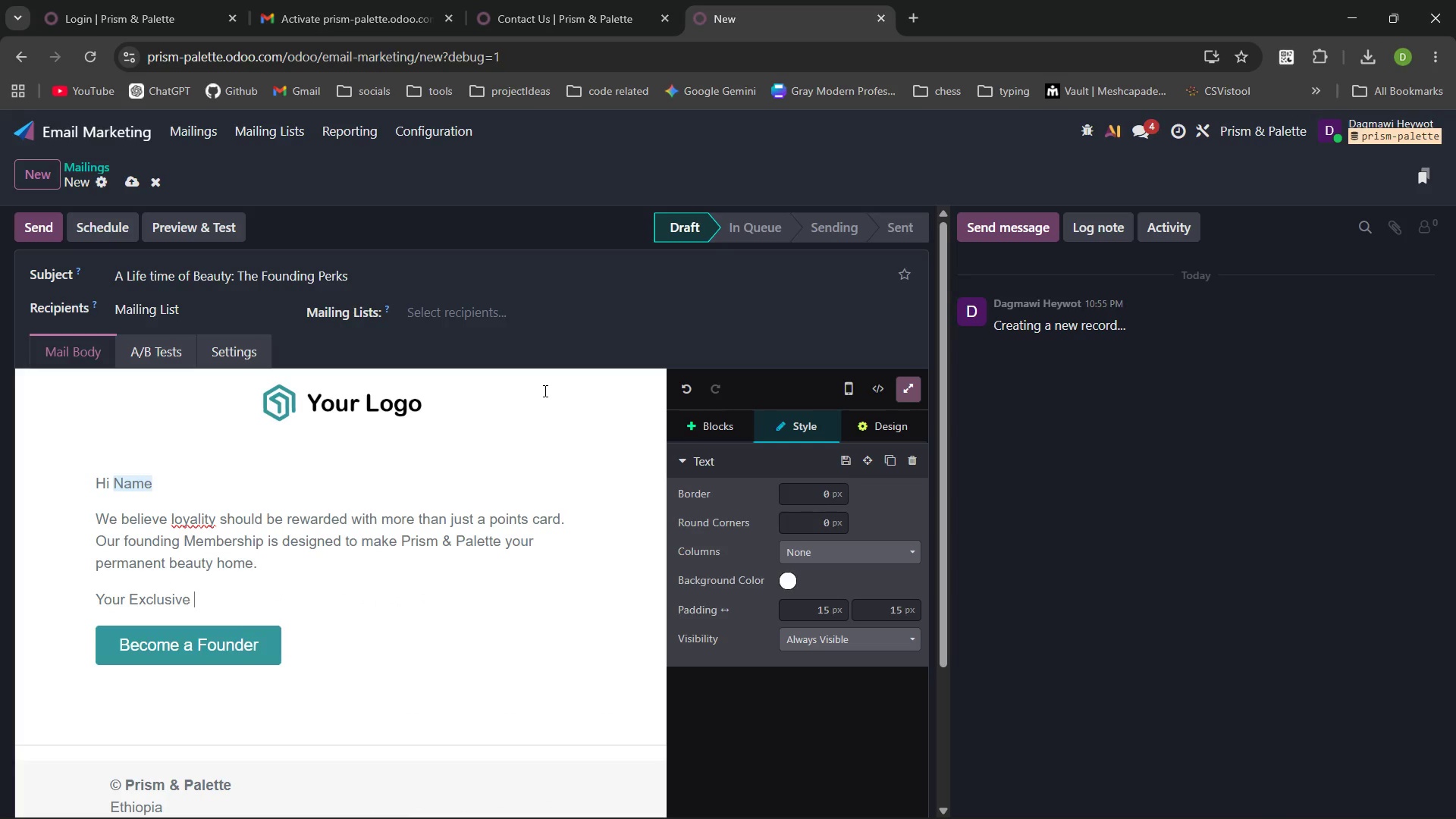 
type(your p)
 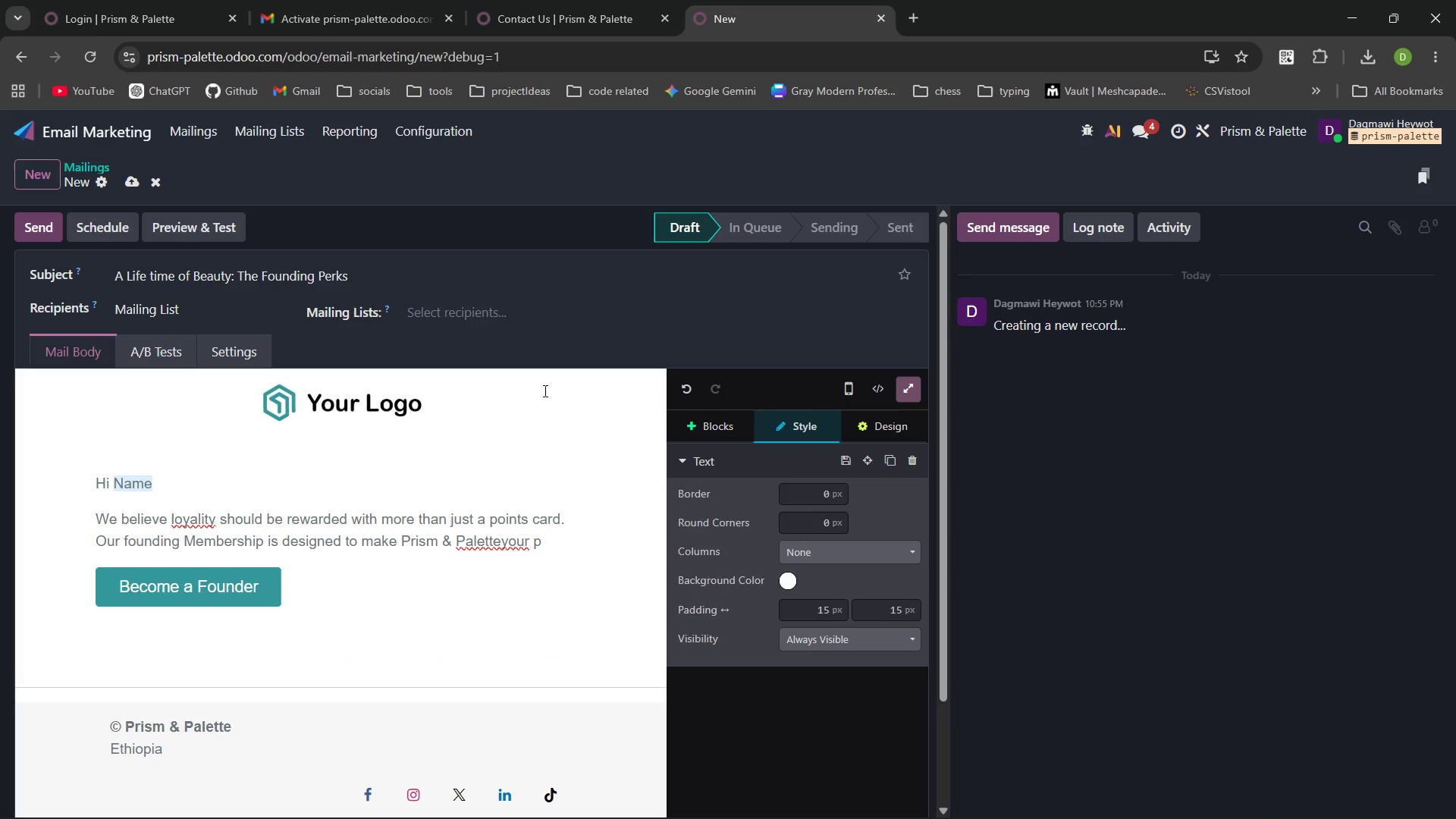 
key(Control+ArrowLeft)
 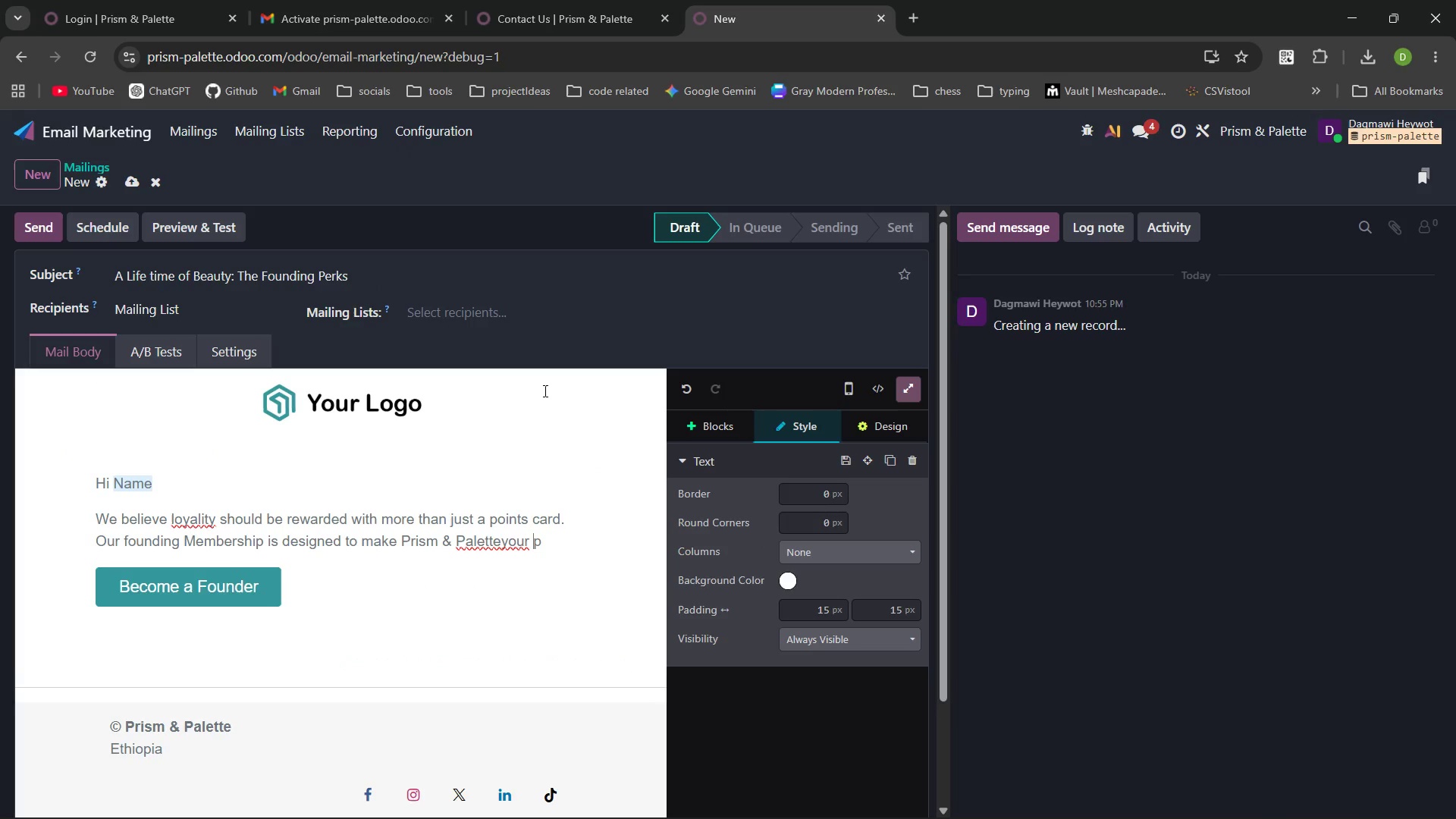 
key(ArrowLeft)
 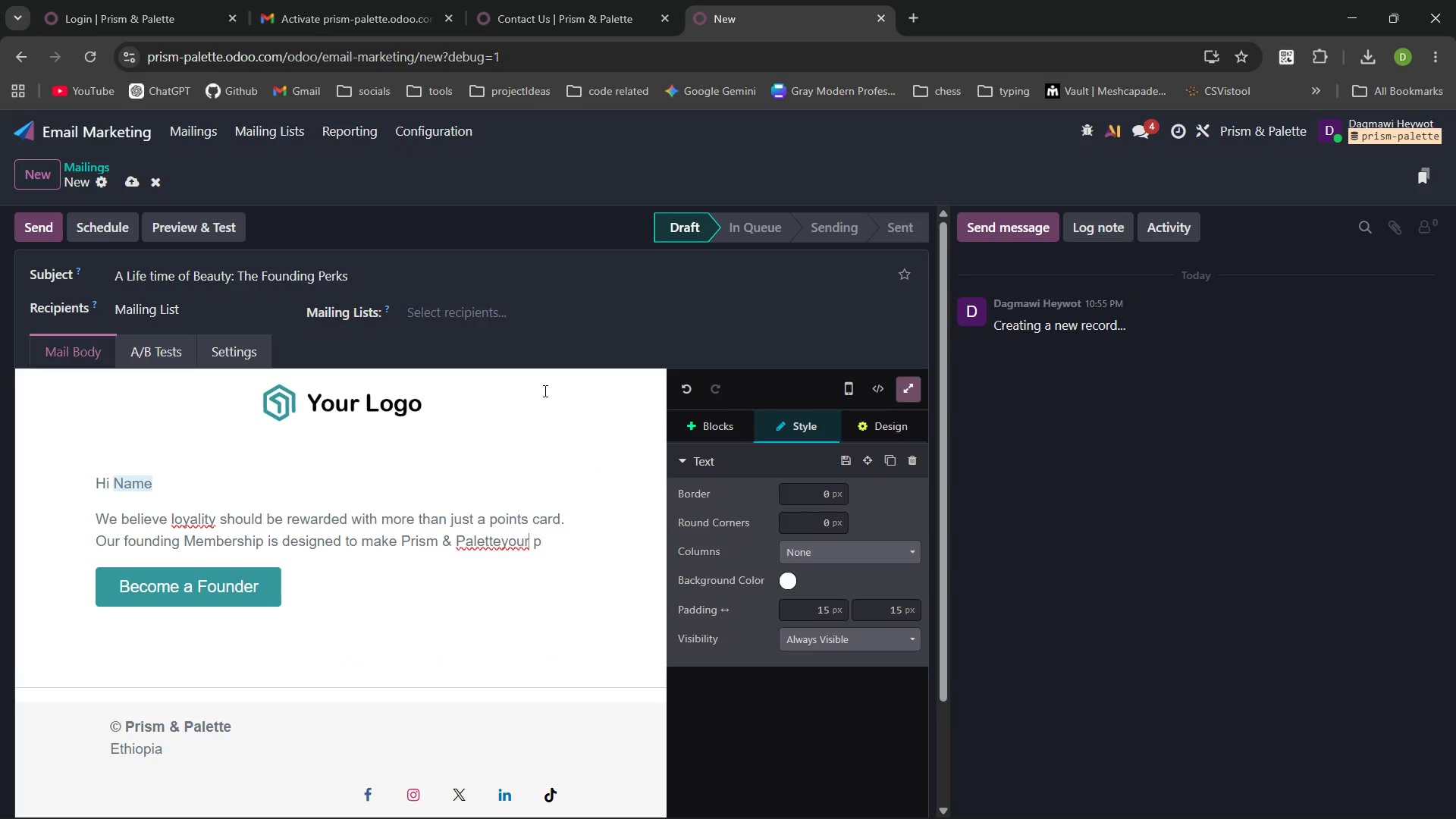 
key(ArrowLeft)
 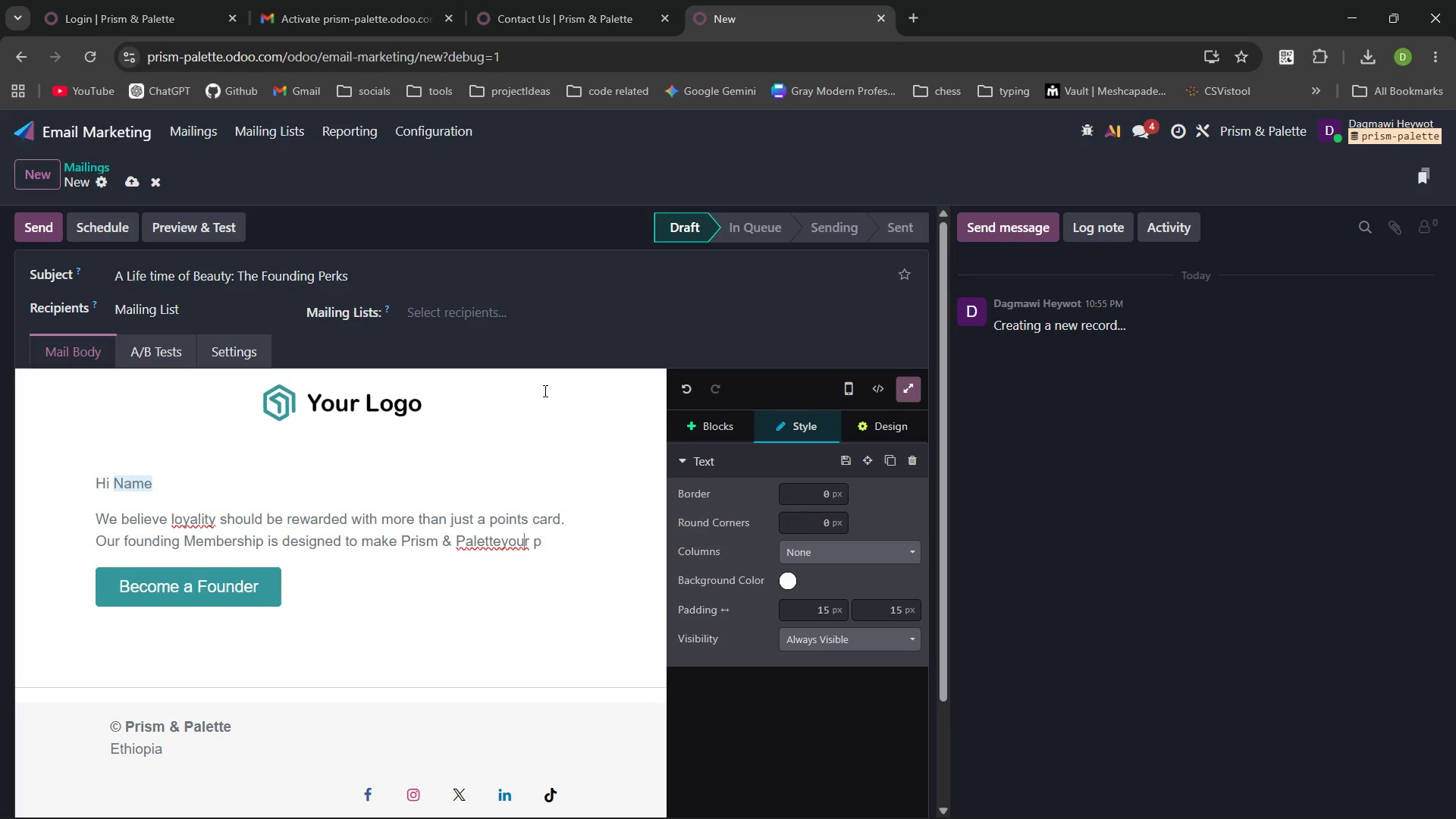 
key(ArrowLeft)
 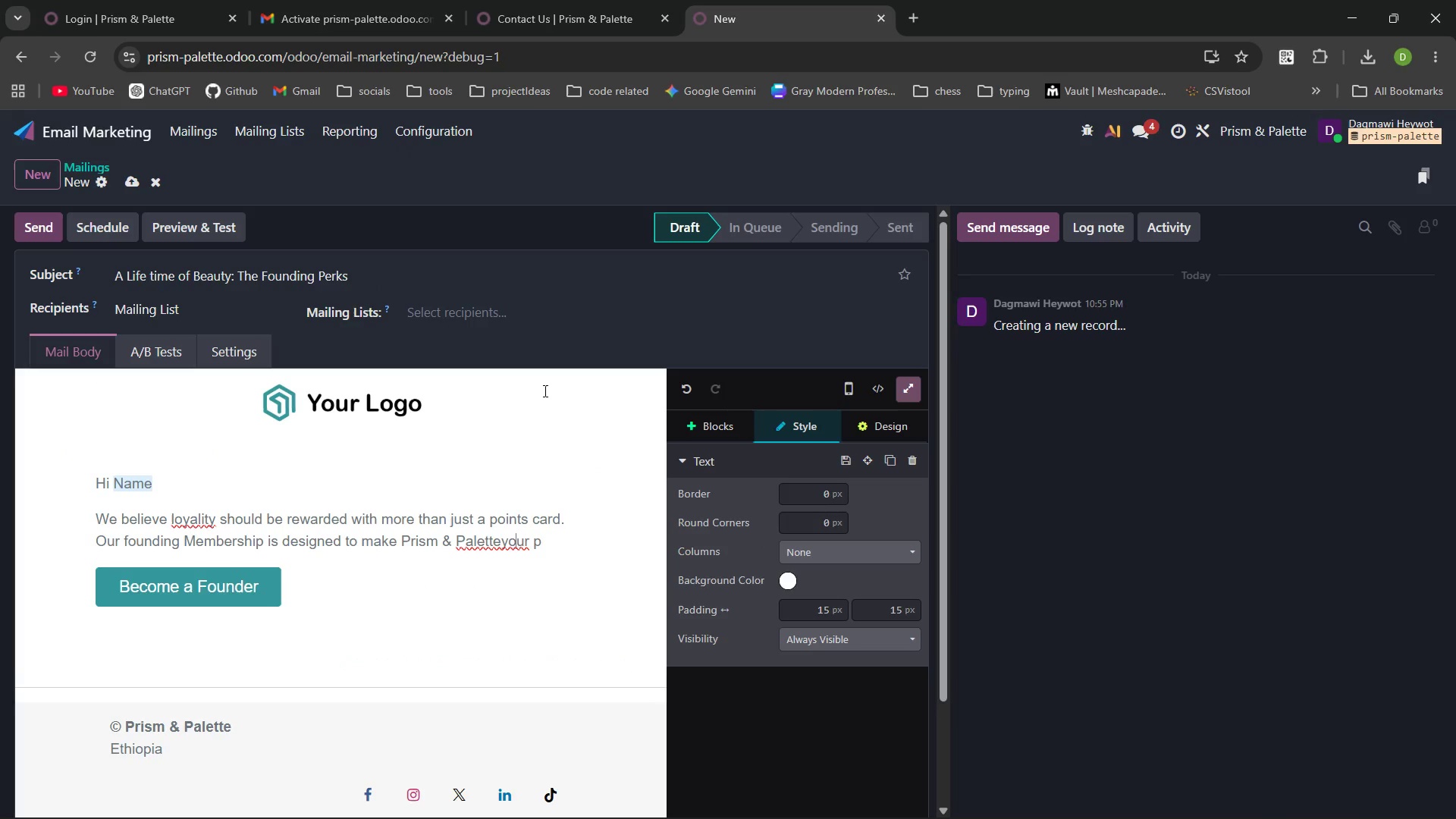 
key(ArrowLeft)
 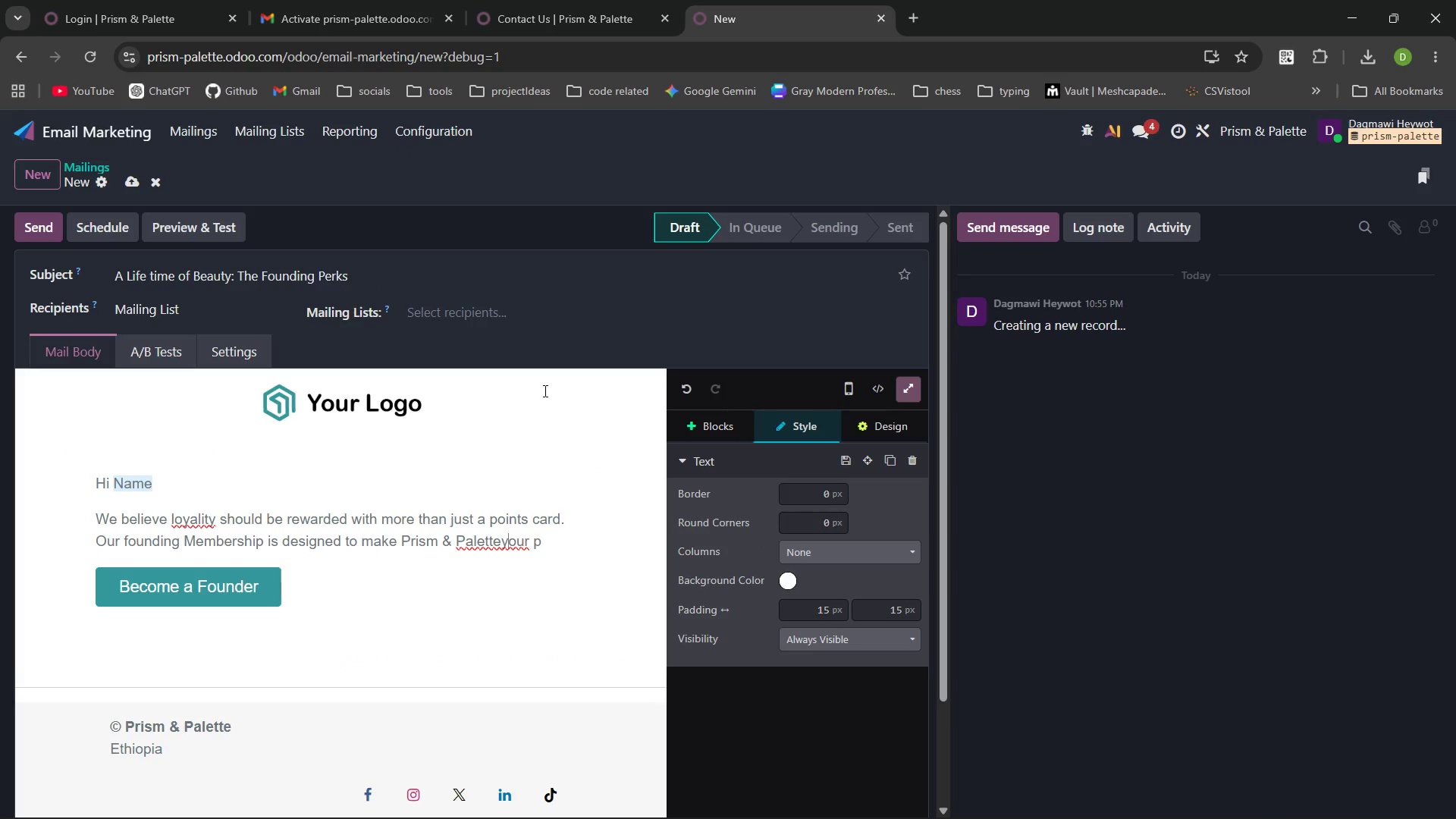 
key(ArrowLeft)
 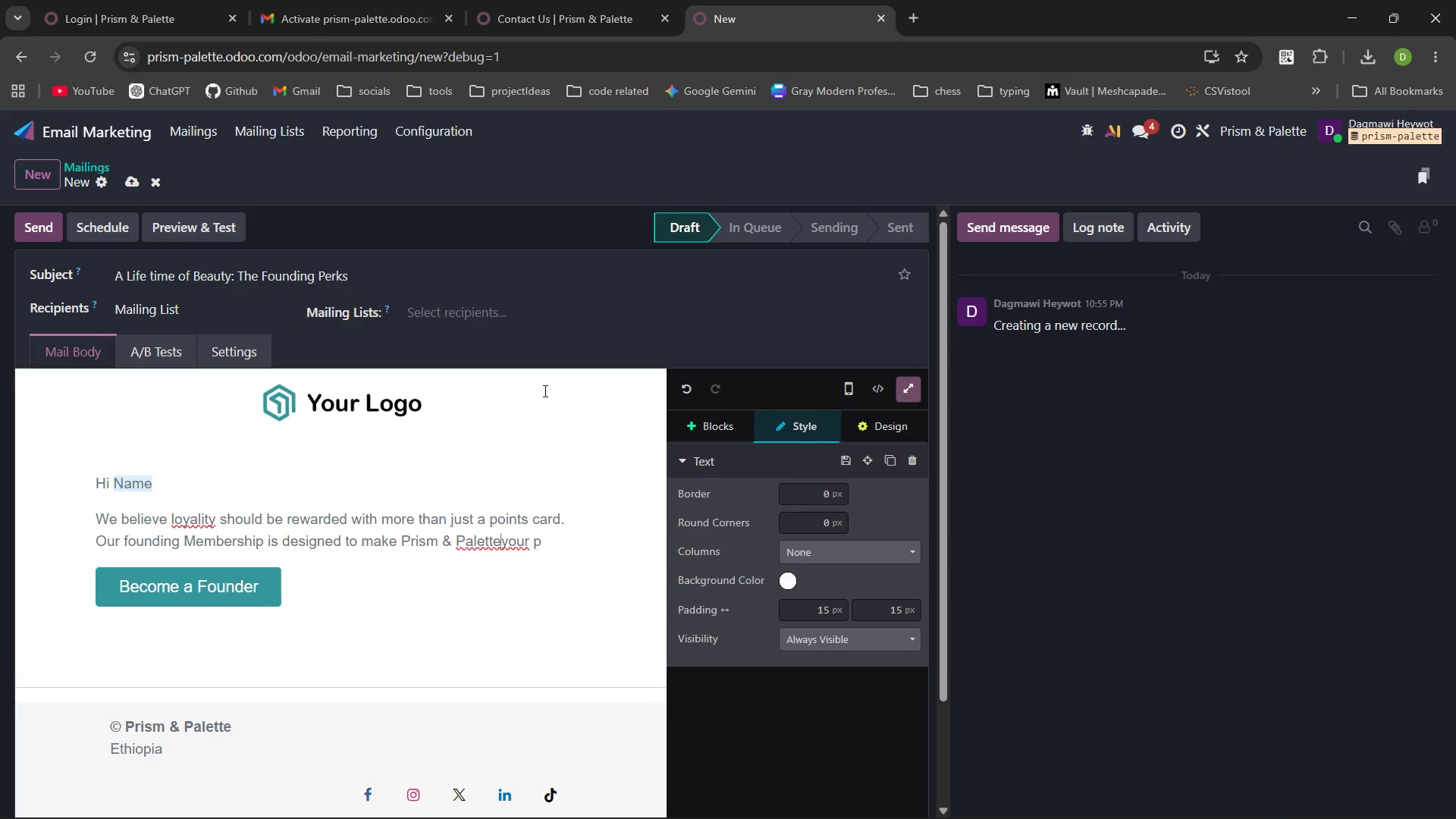 
key(Space)
 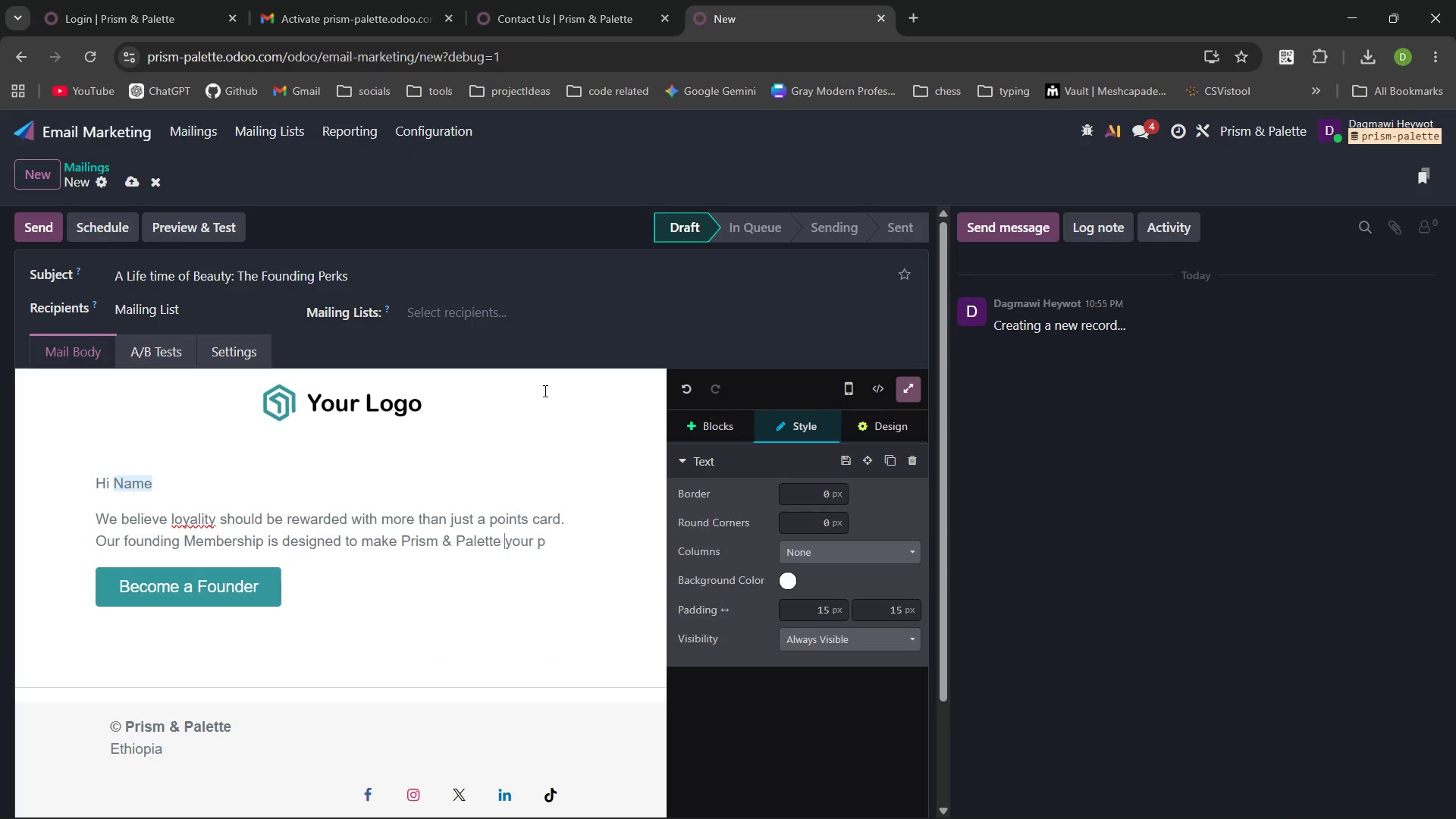 
key(Control+ArrowRight)
 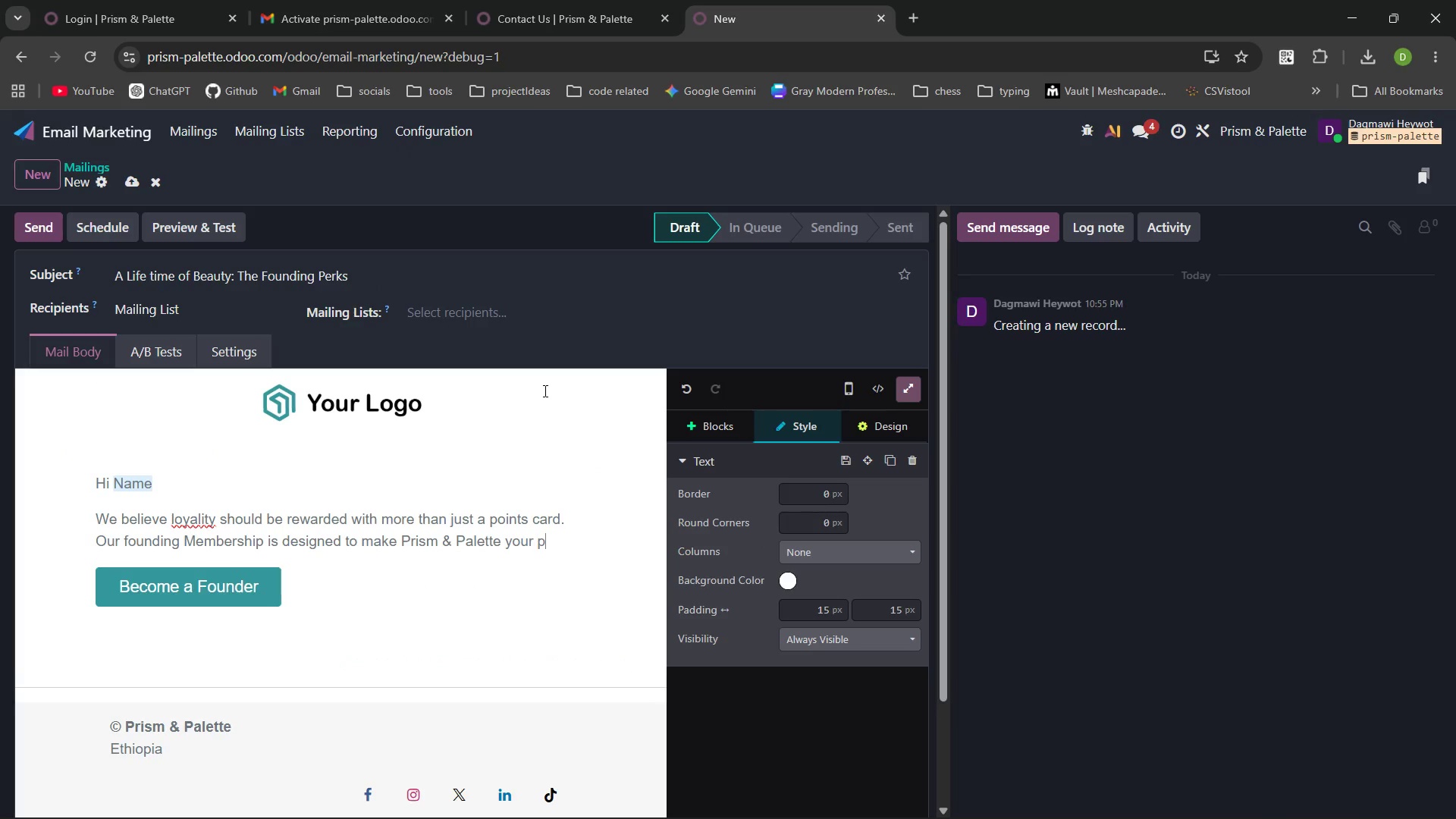 
key(Control+ArrowRight)
 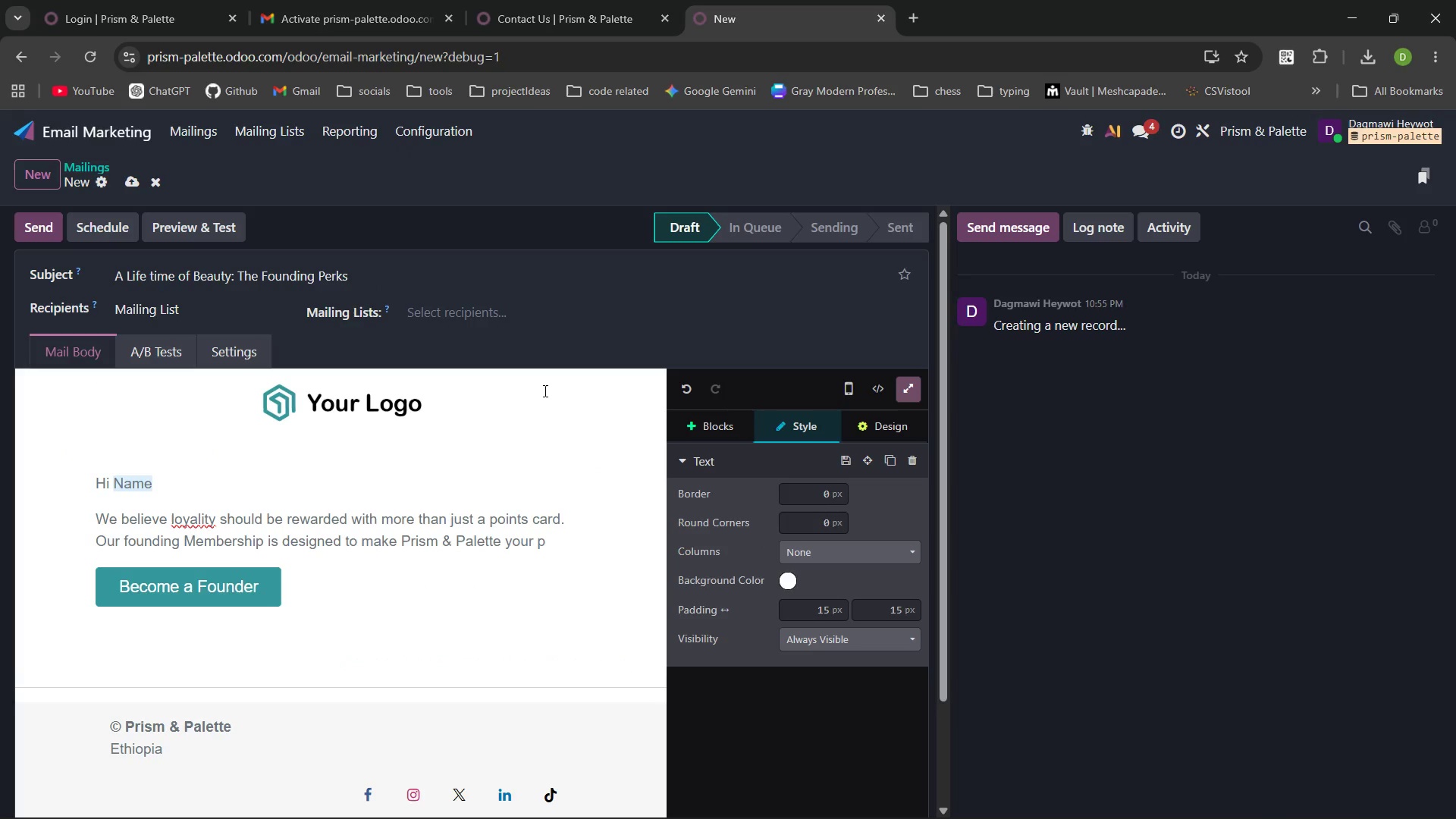 
type(ermanent beauty home.)
 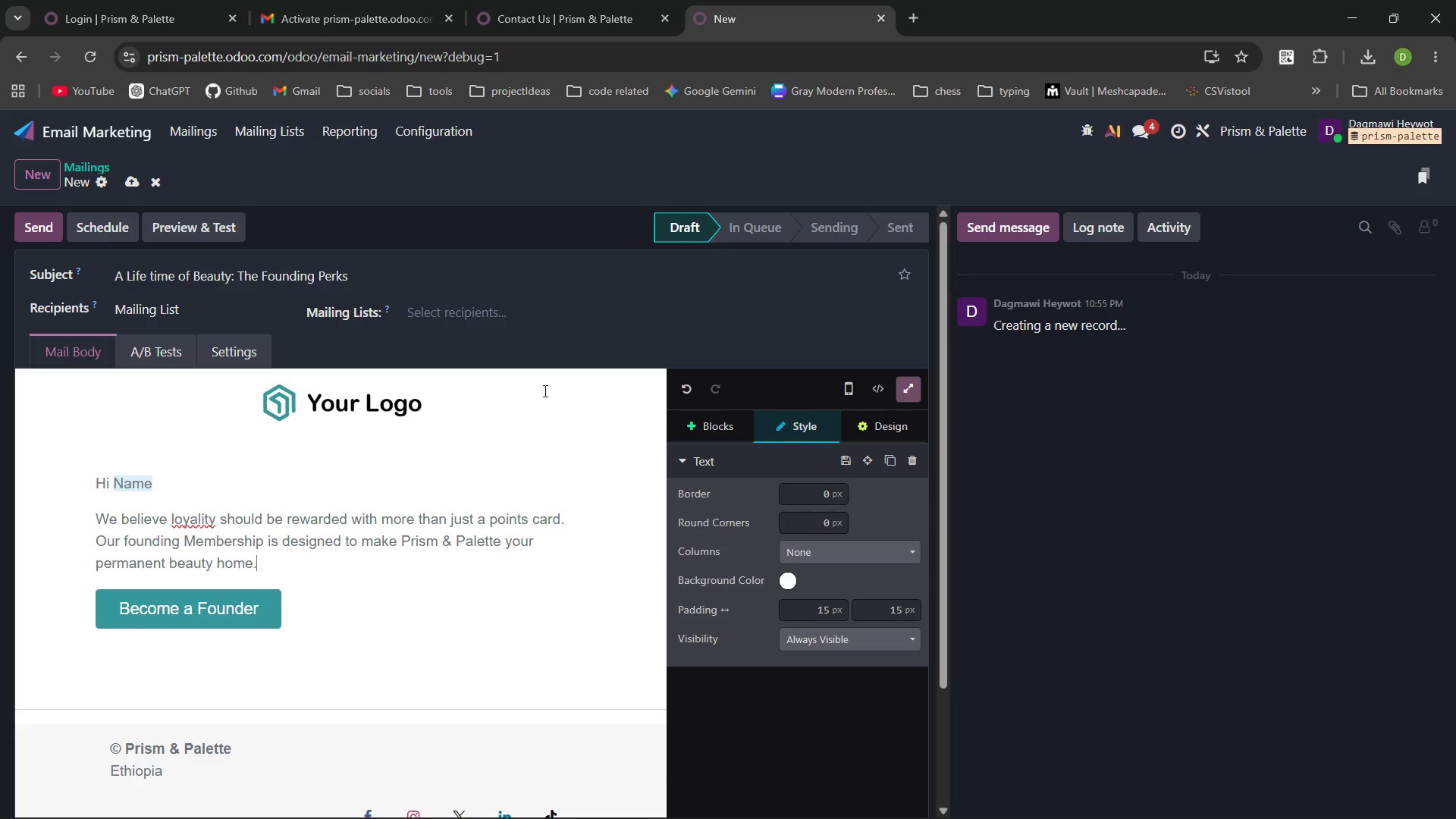 
key(Enter)
 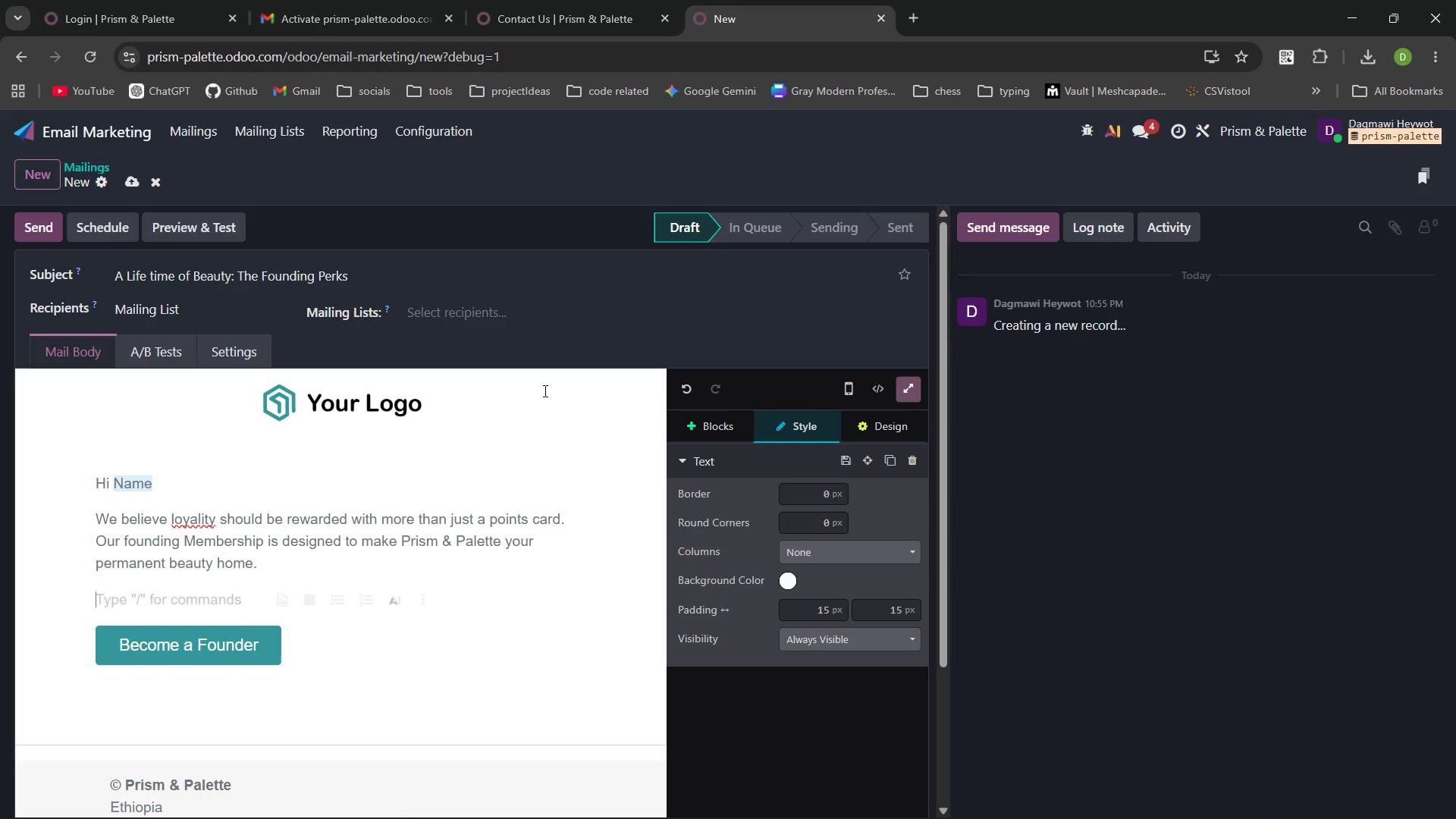 
type(Your Exclusie Benefits Include:)
 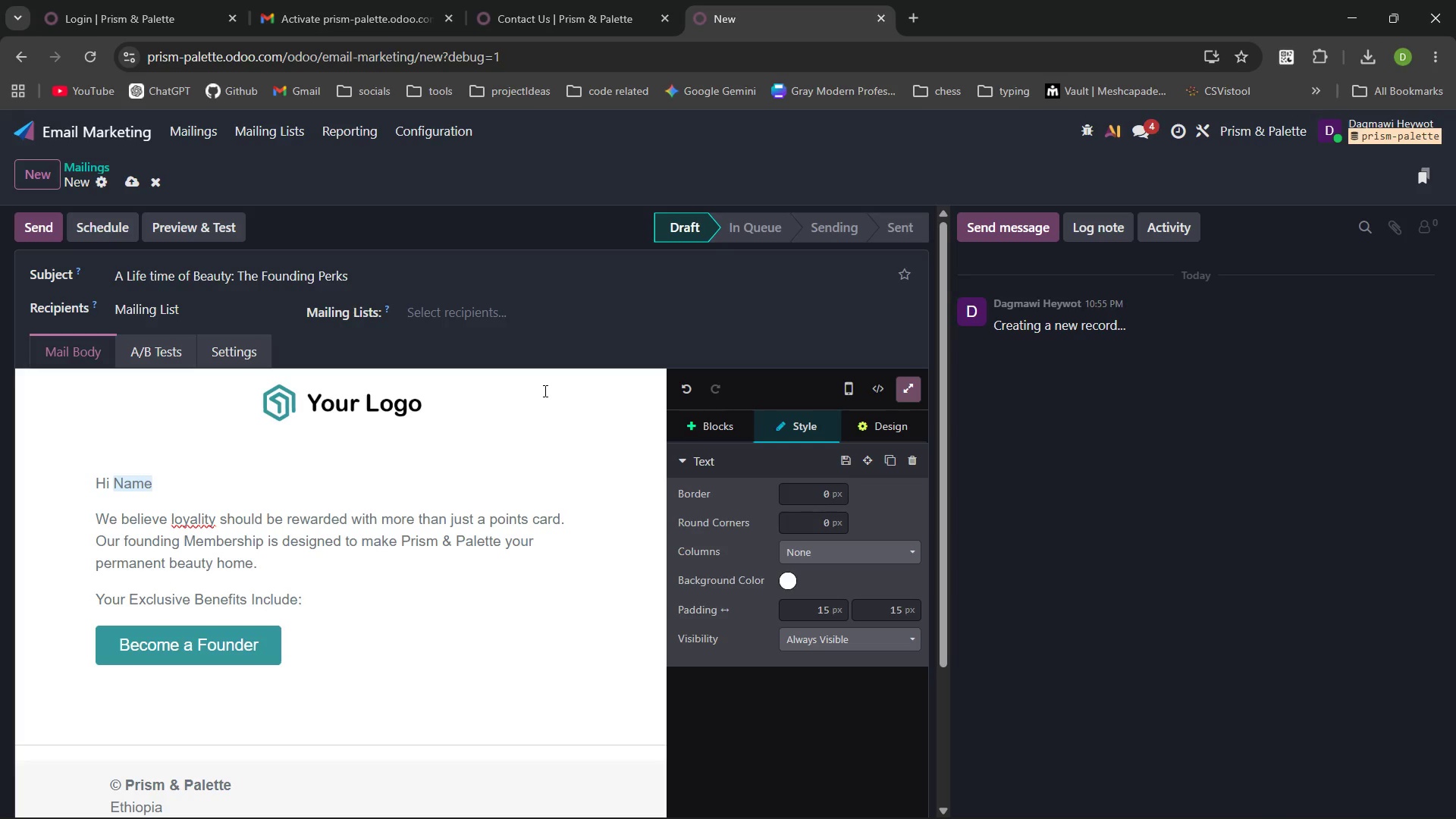 
key(Enter)
 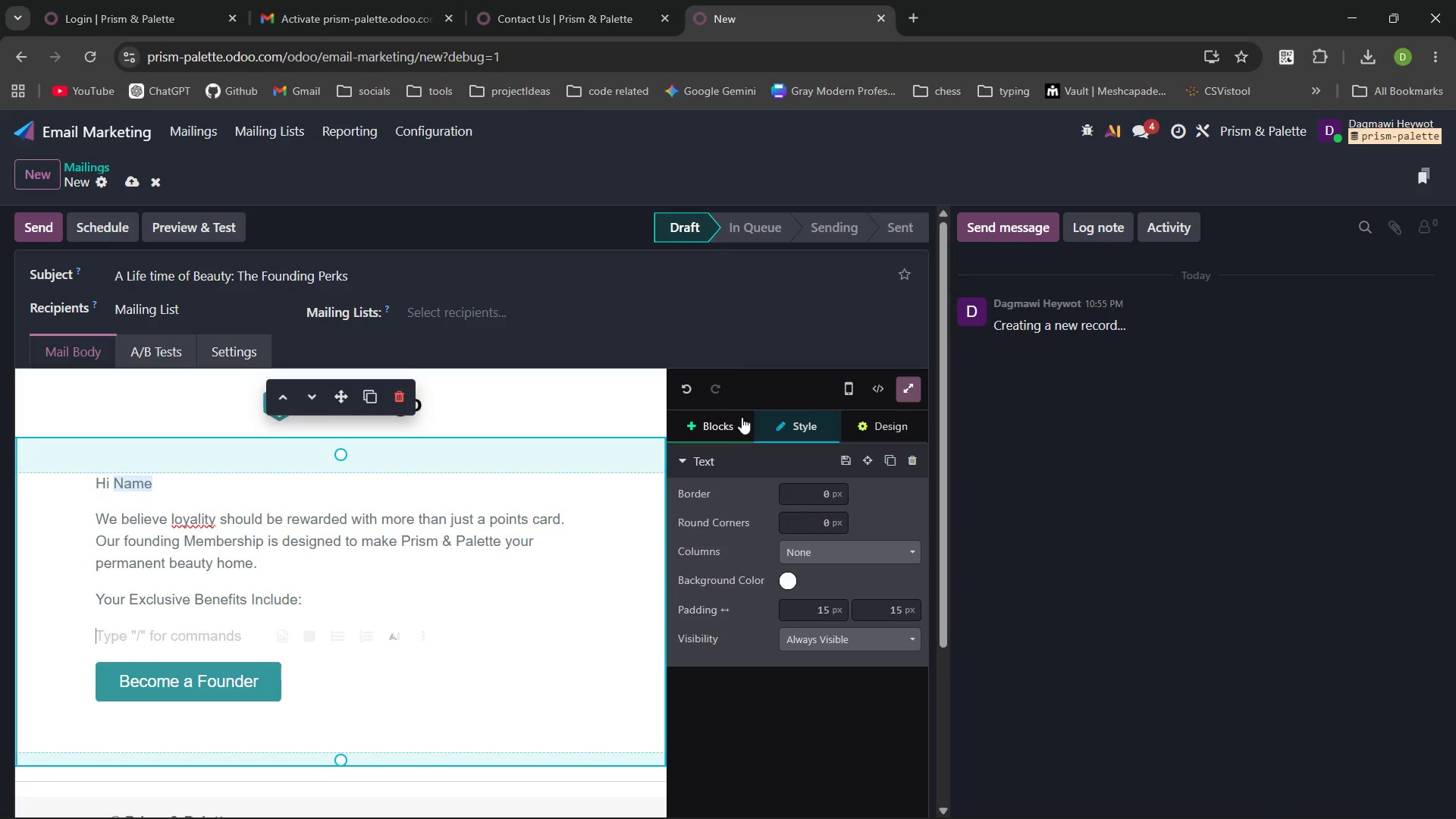 
left_click([715, 418])
 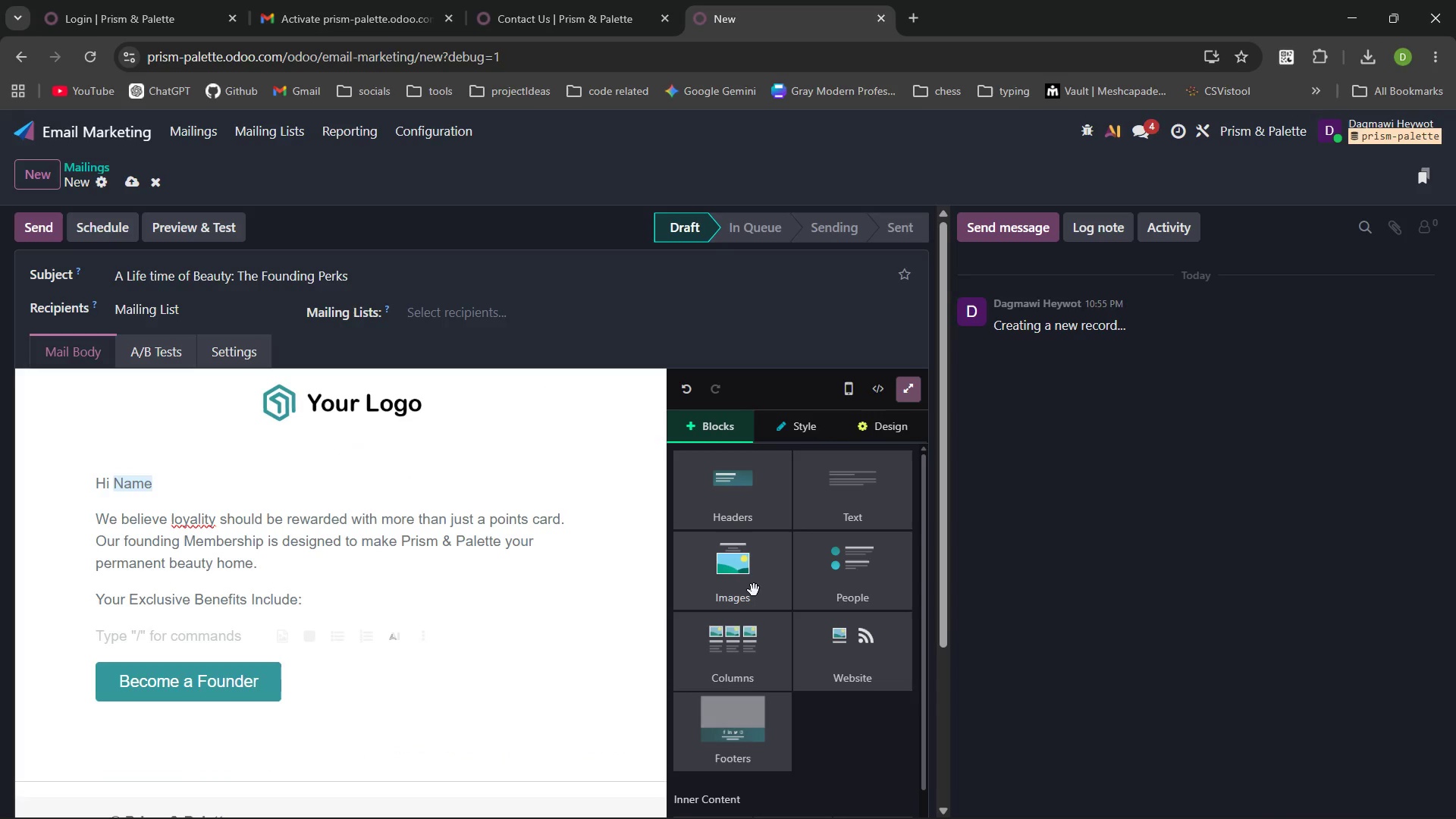 
left_click([740, 655])
 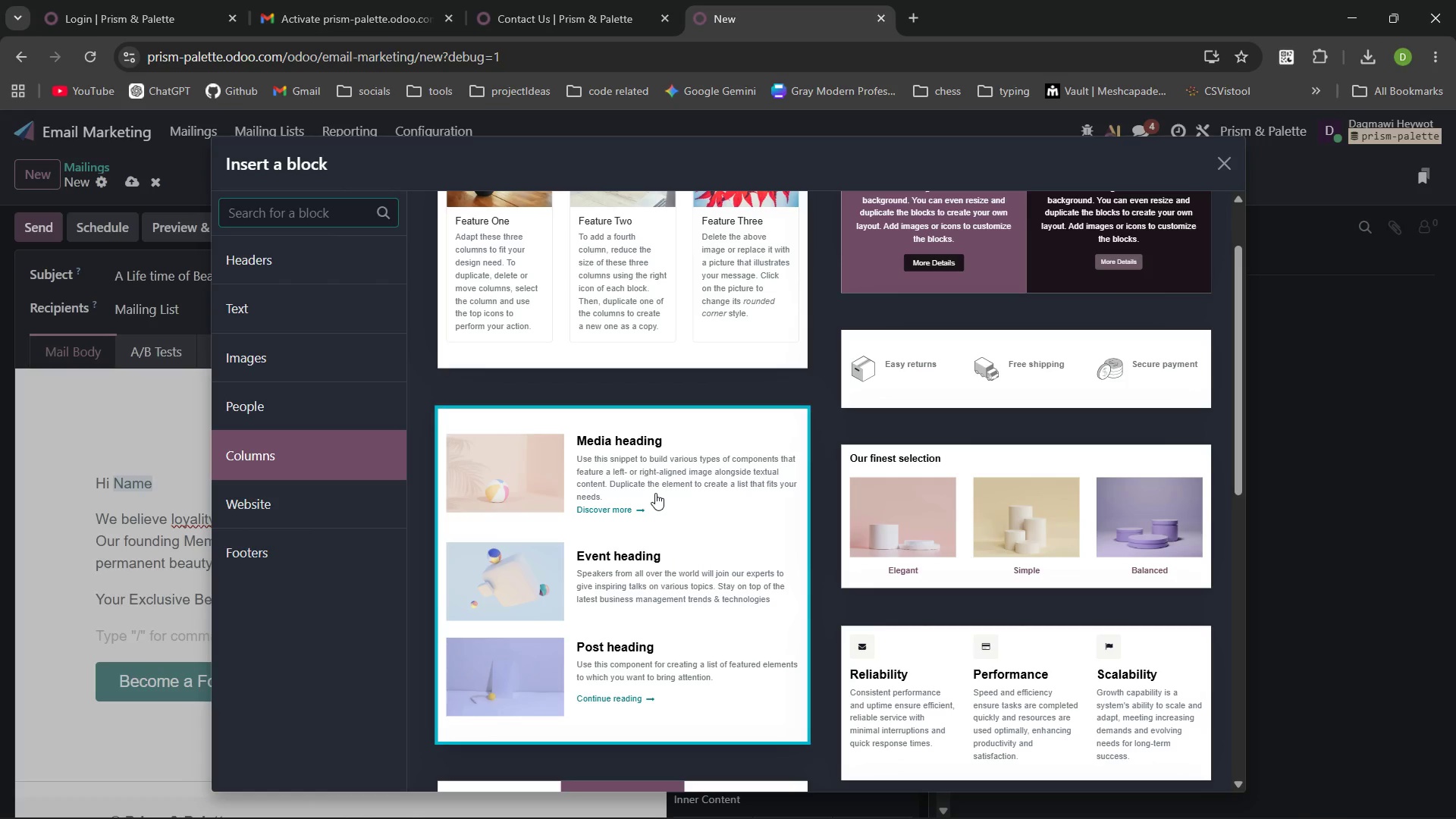 
wait(202.03)
 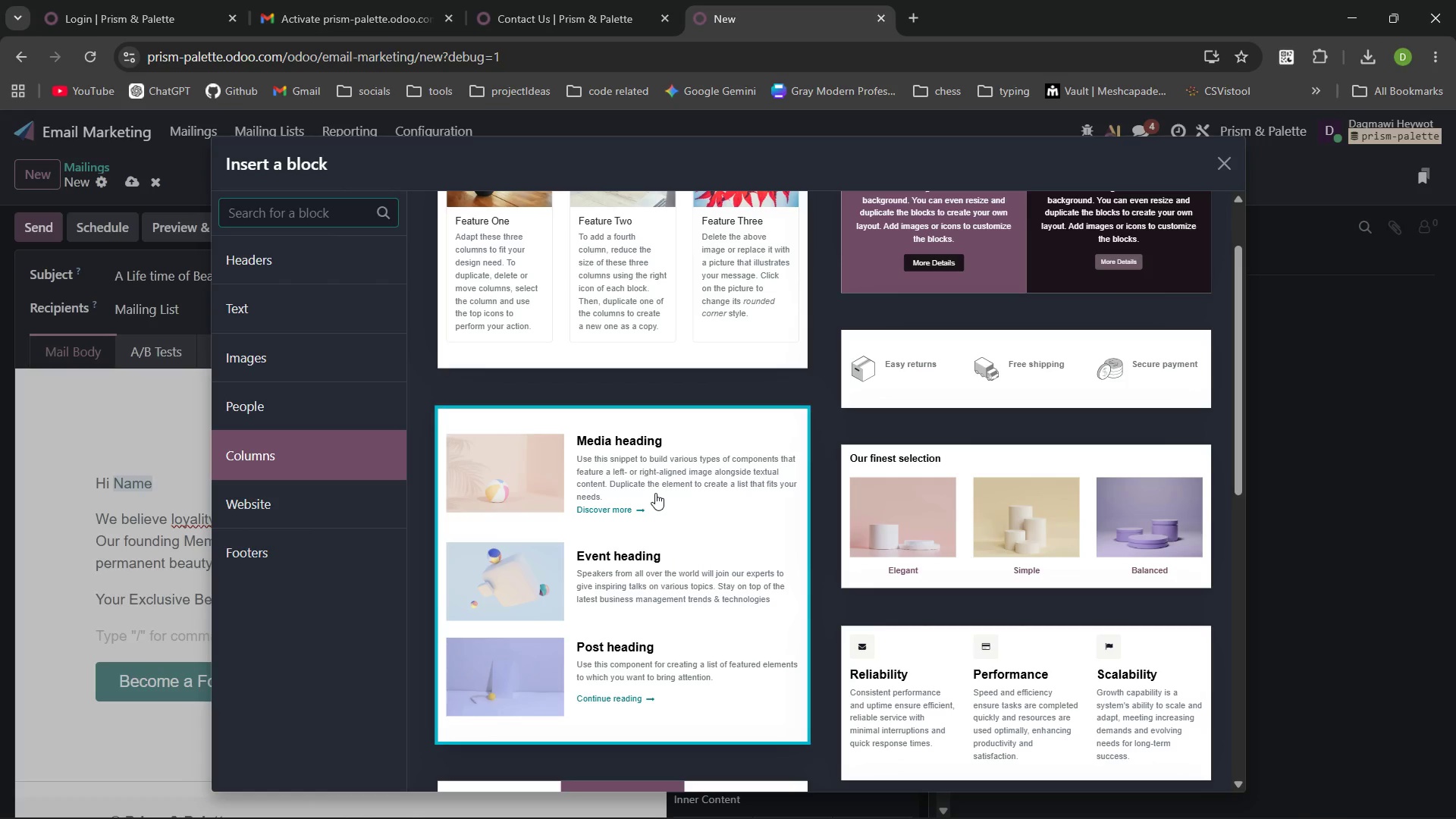 
left_click([656, 347])
 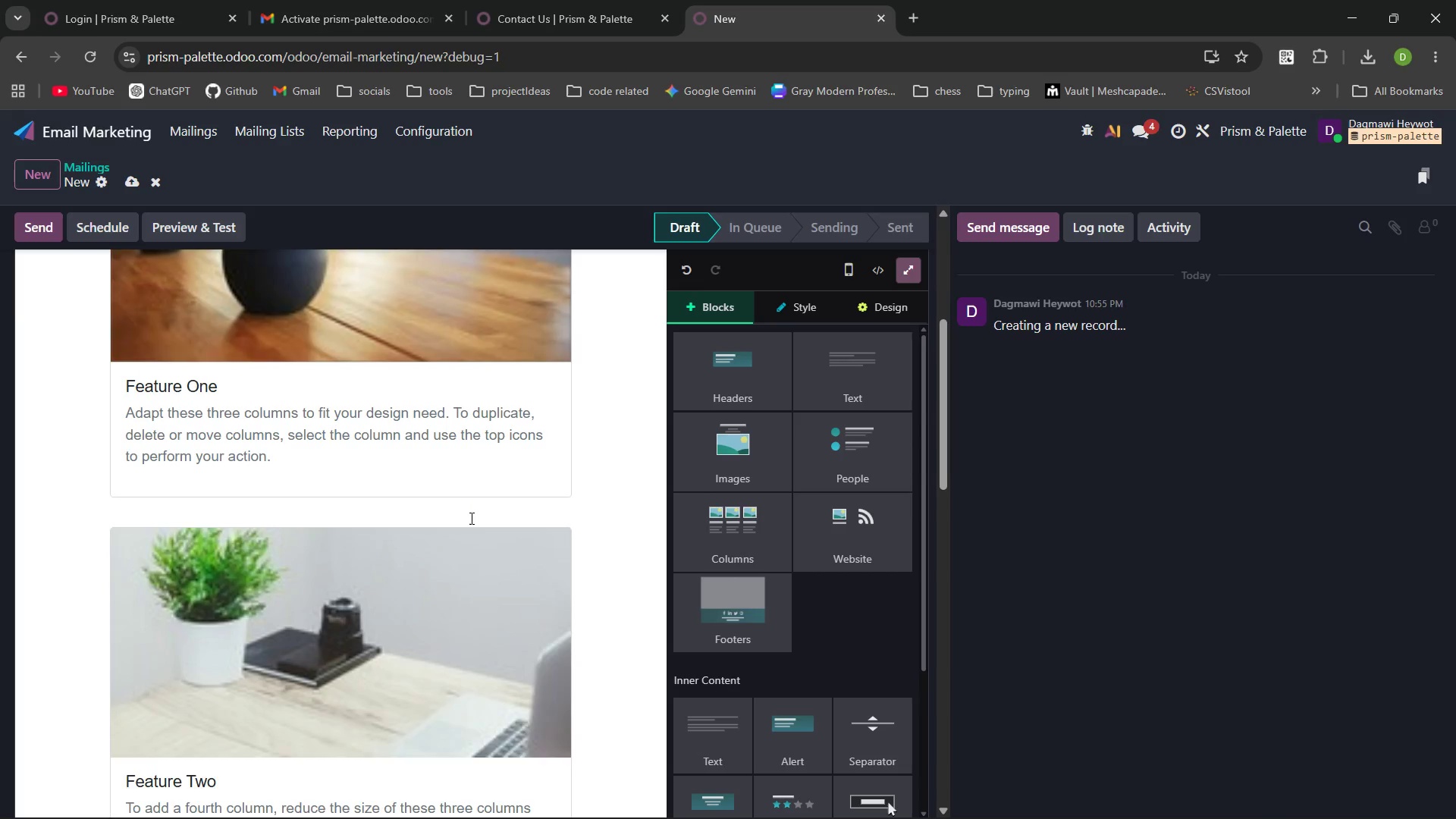 
left_click([428, 435])
 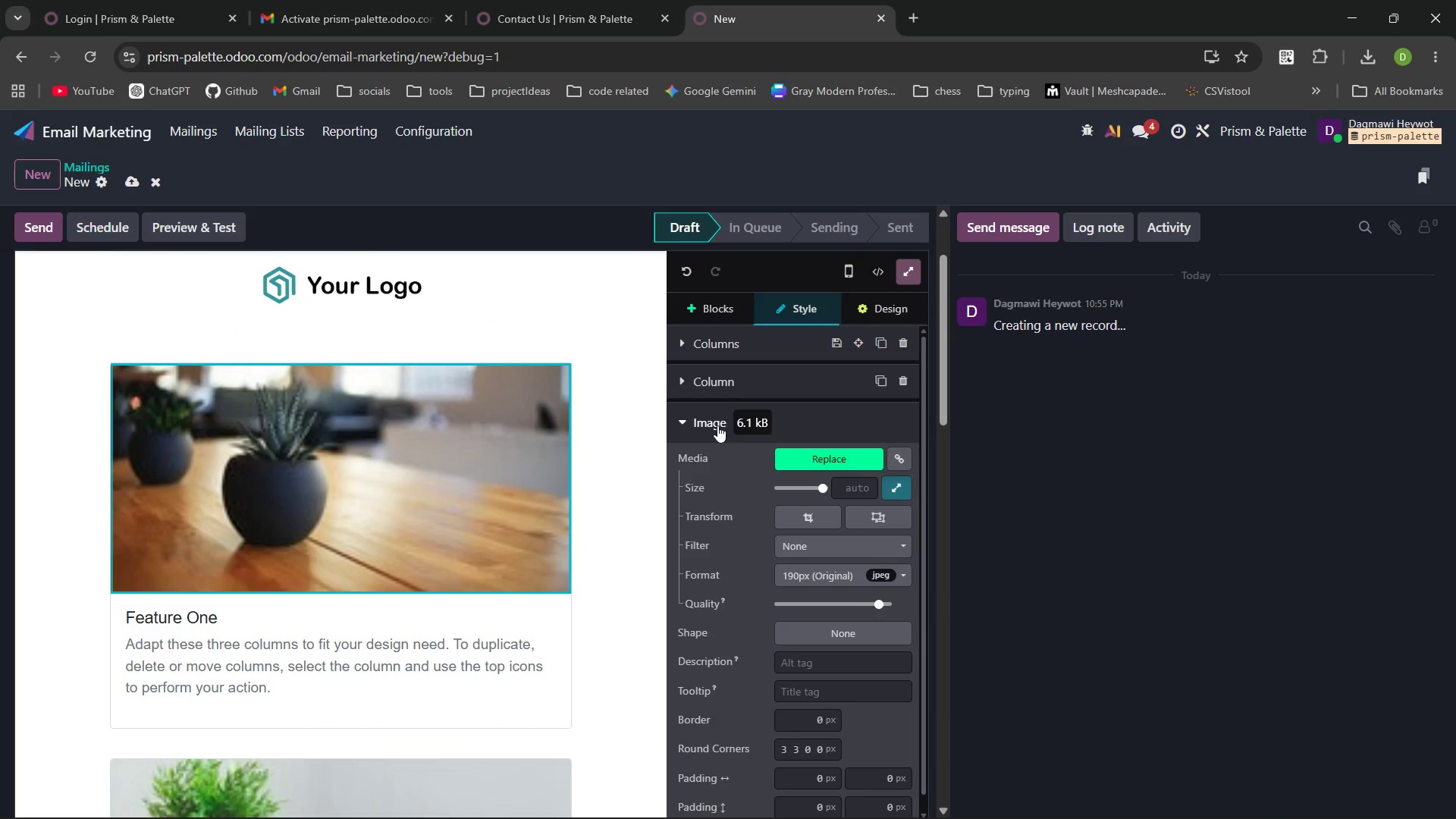 
wait(5.27)
 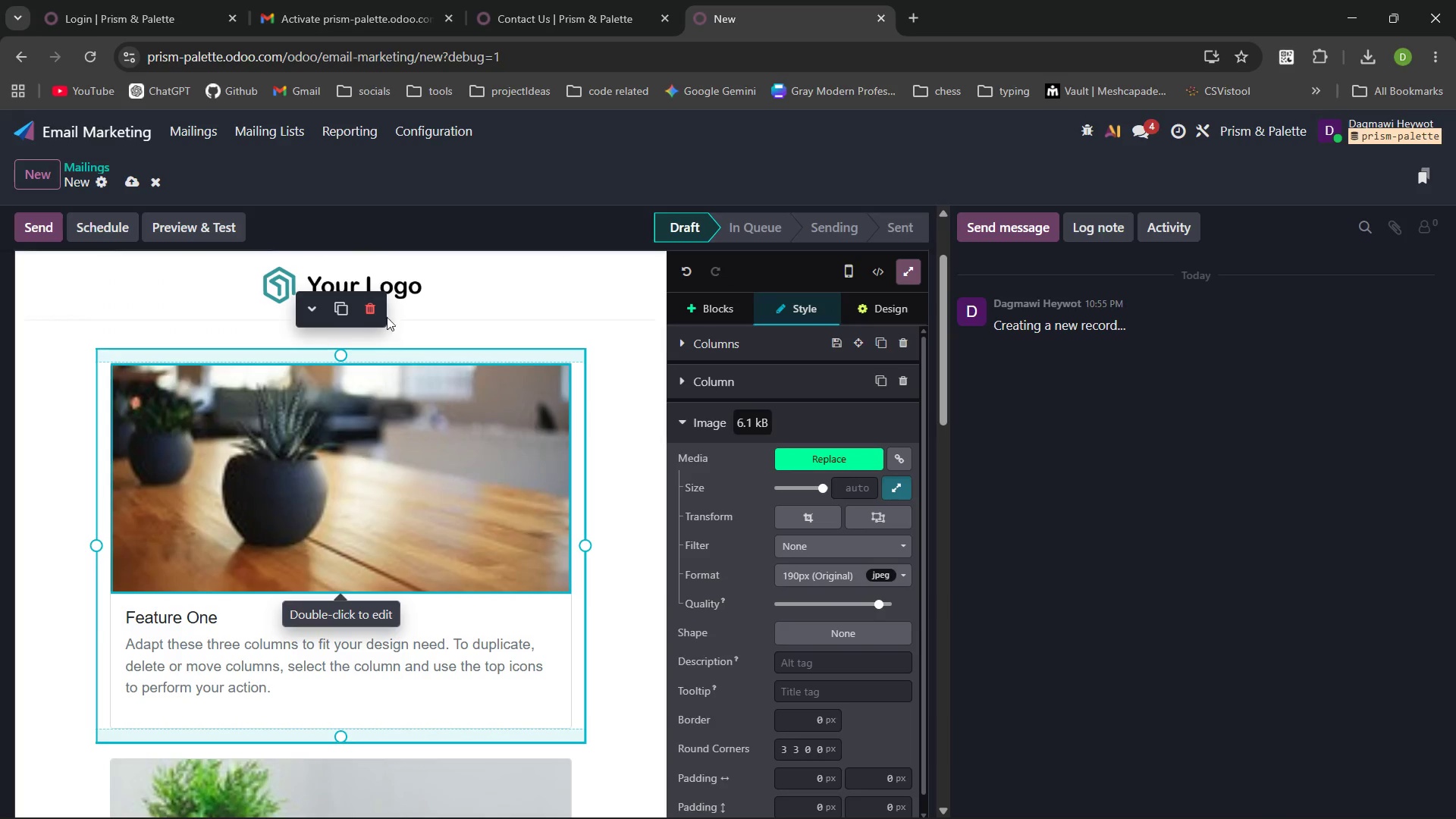 
left_click([332, 444])
 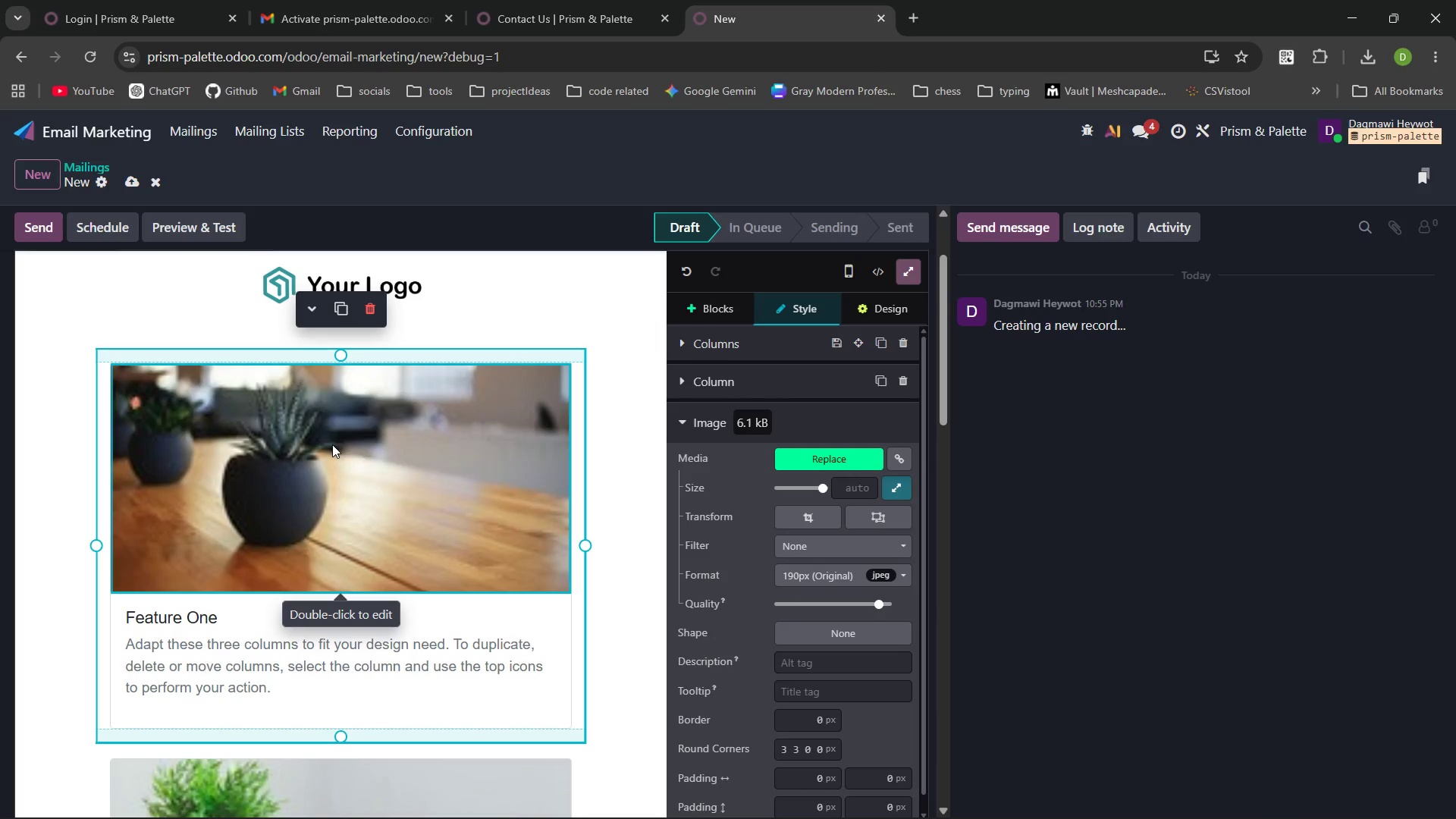 
double_click([332, 444])
 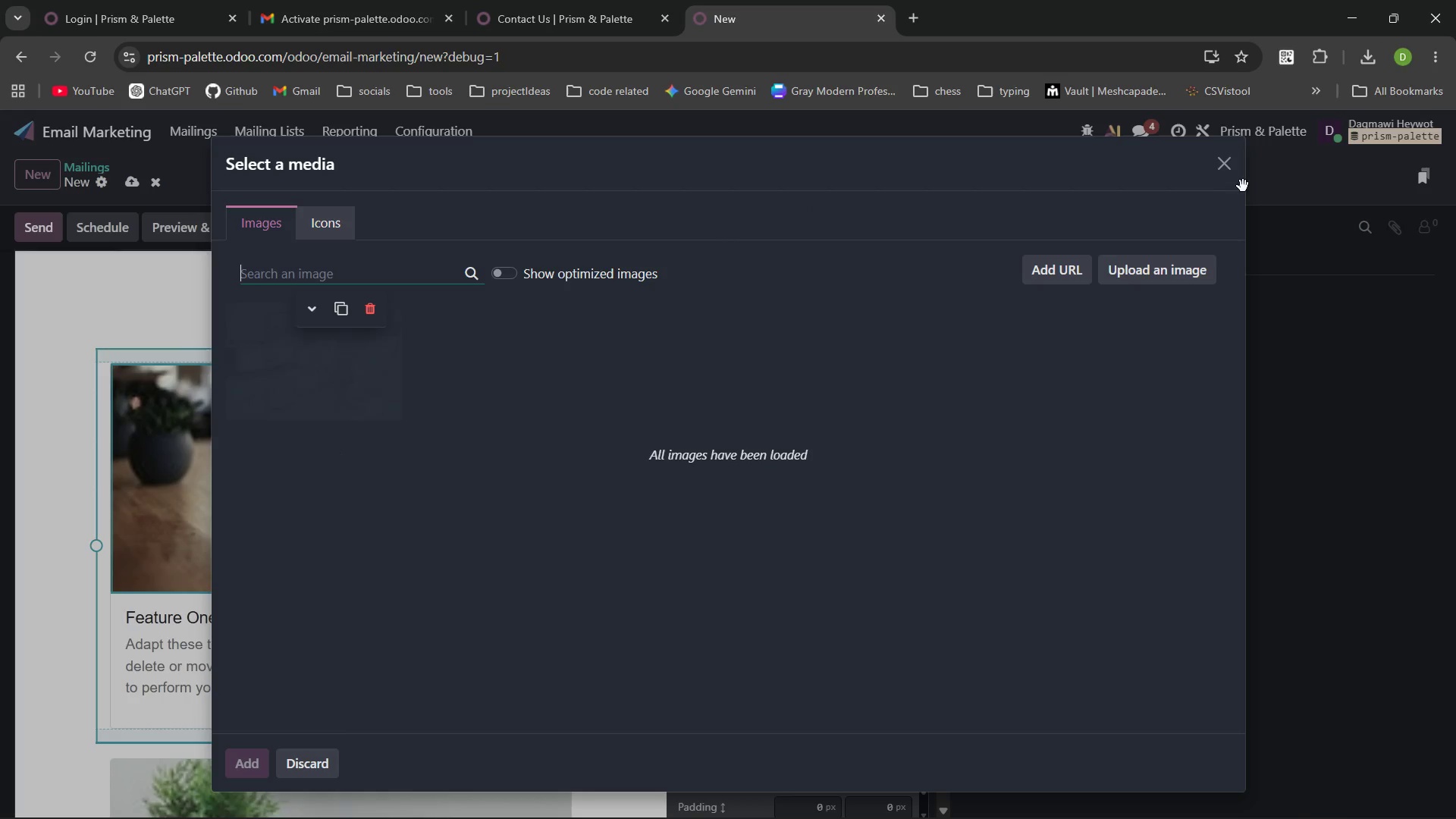 
left_click([1228, 177])
 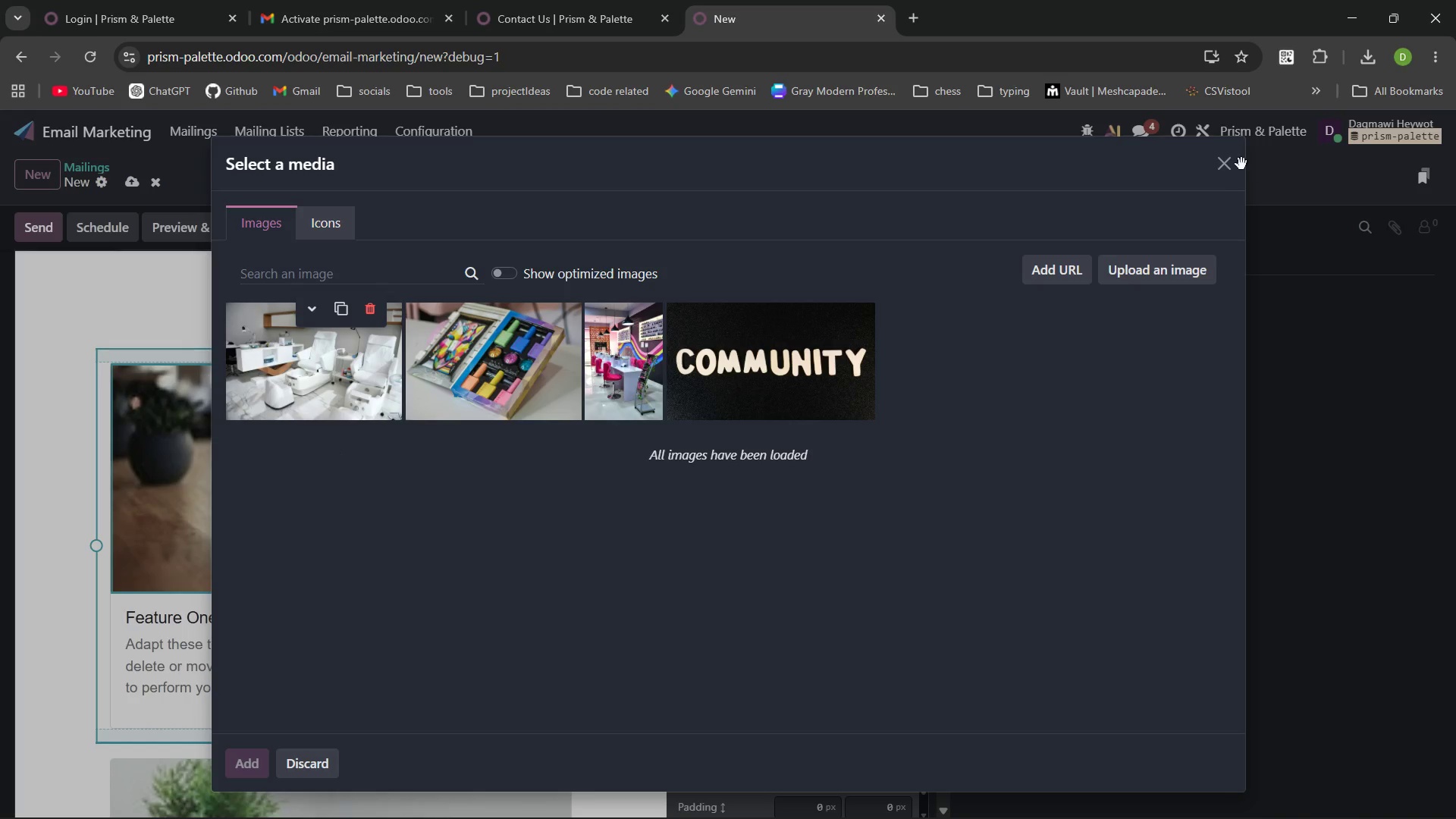 
left_click([1231, 161])
 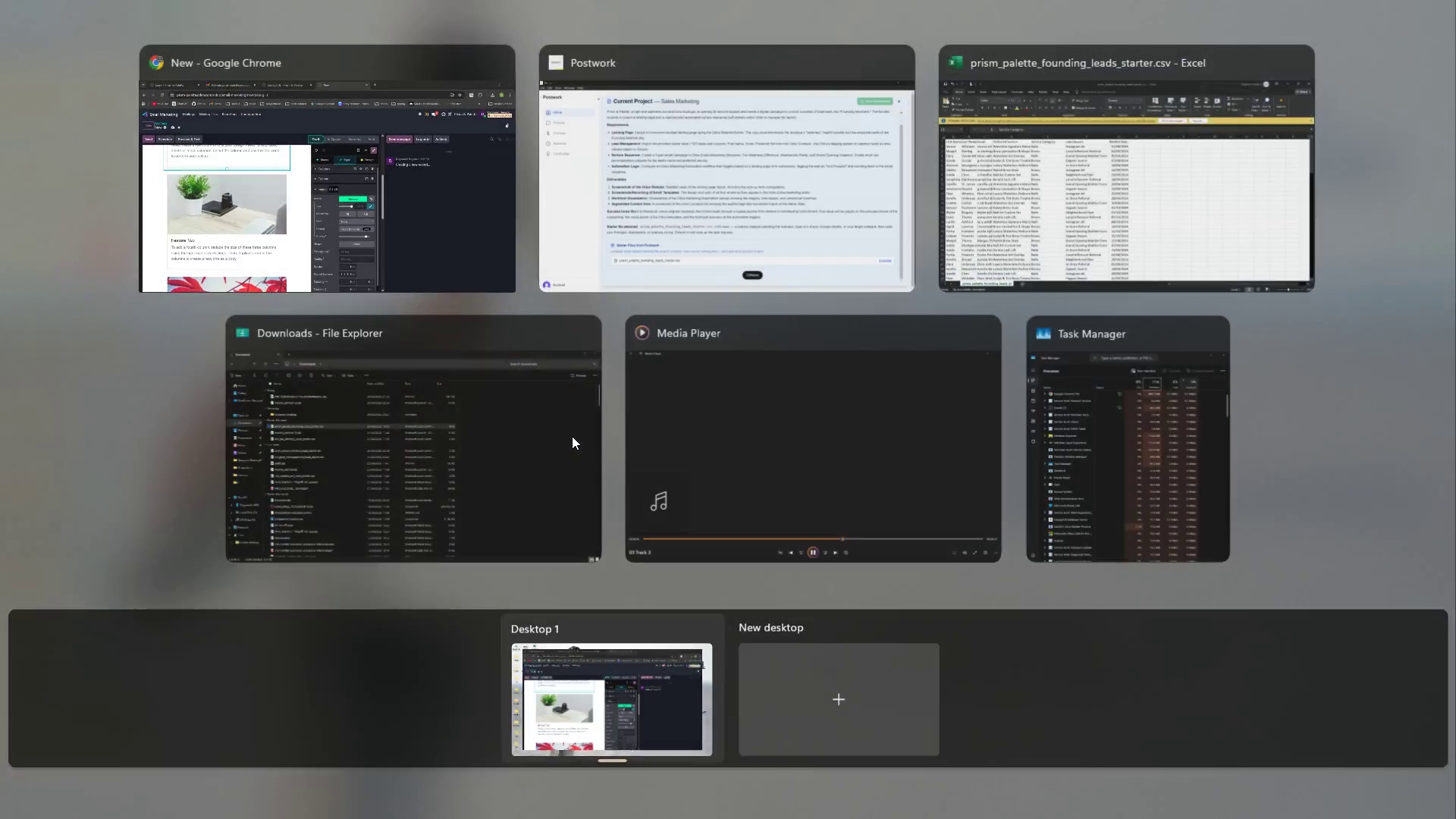 
left_click([327, 380])
 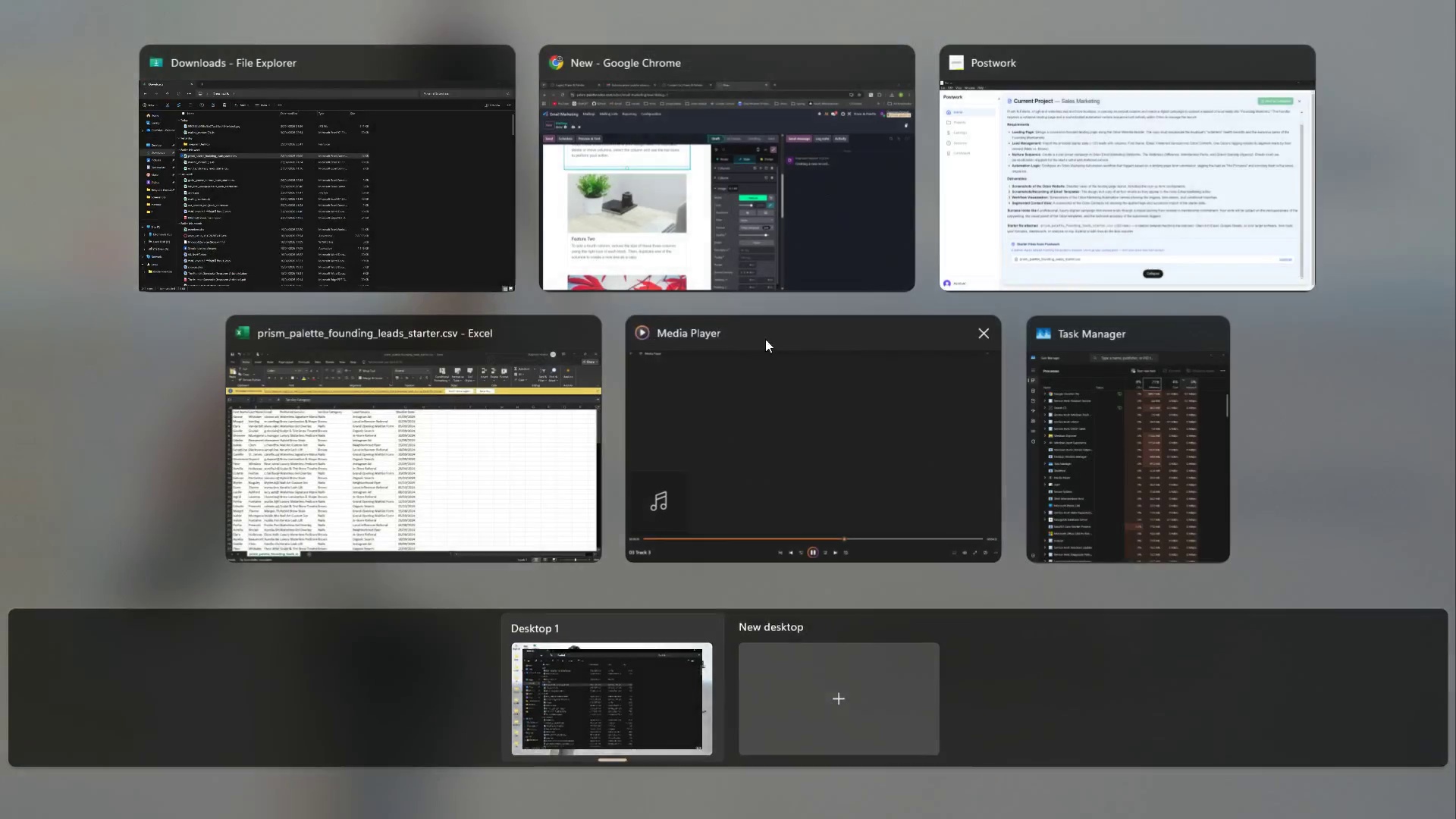 
left_click([807, 455])
 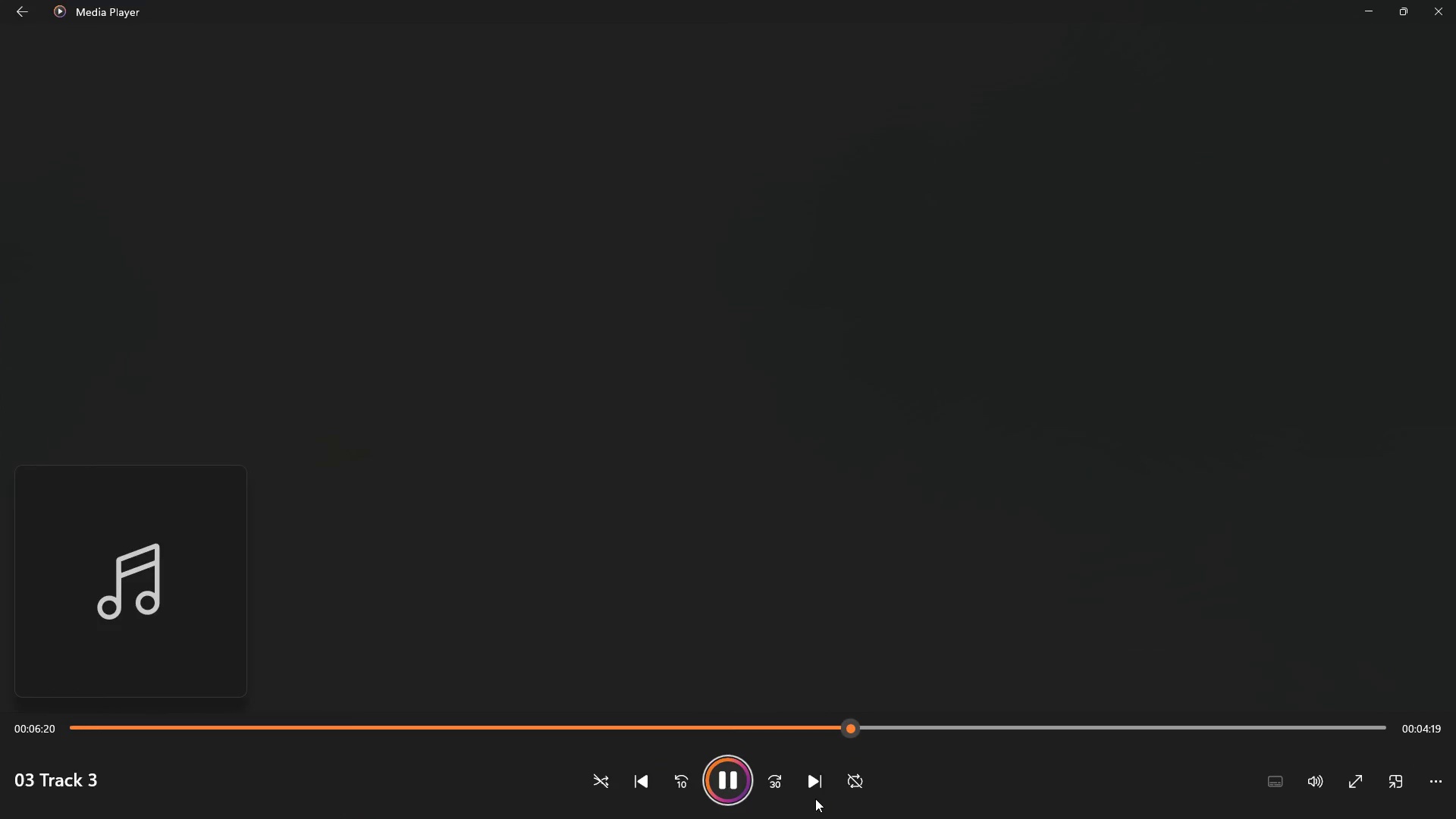 
left_click([815, 781])
 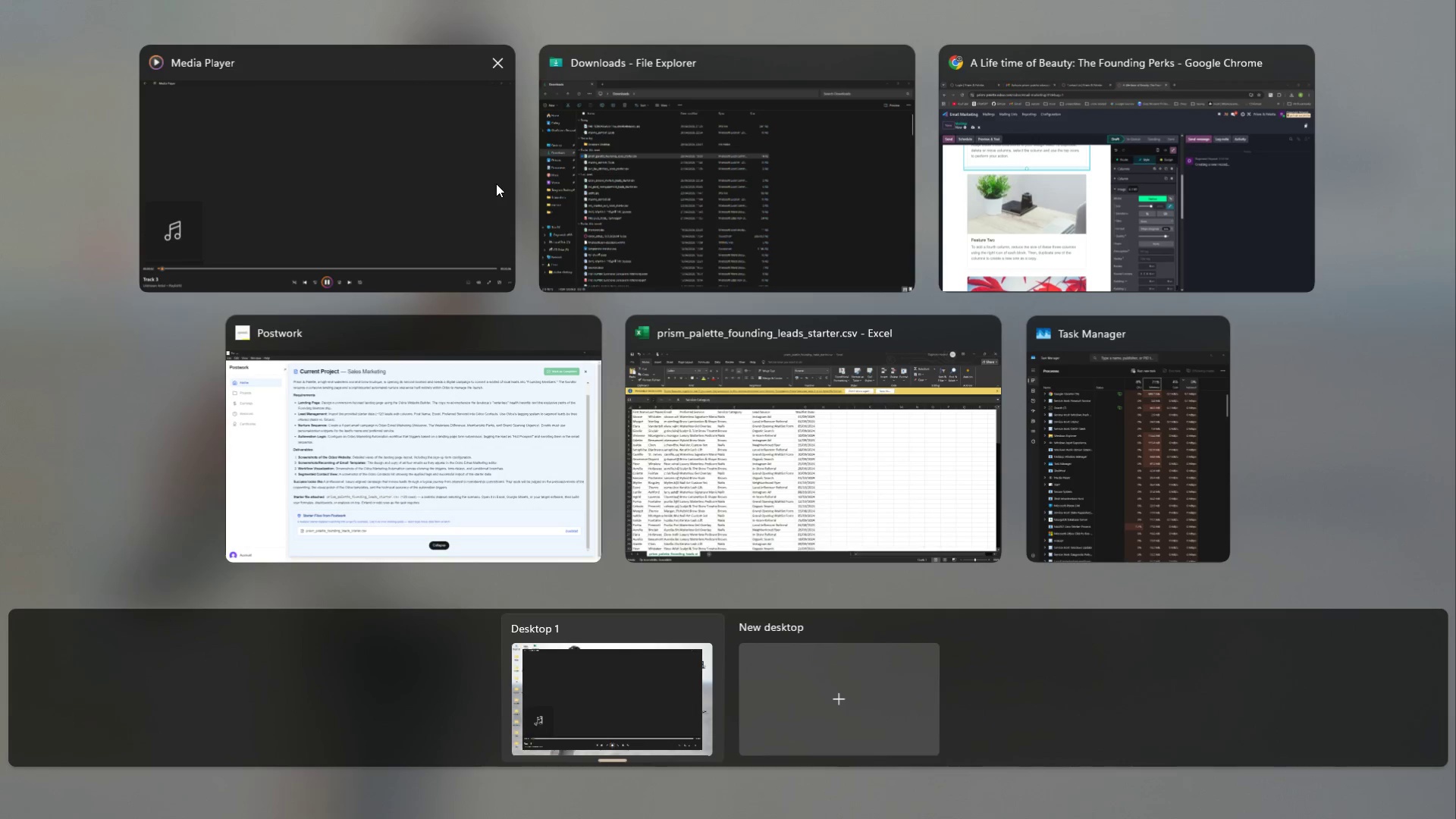 
left_click([1018, 187])
 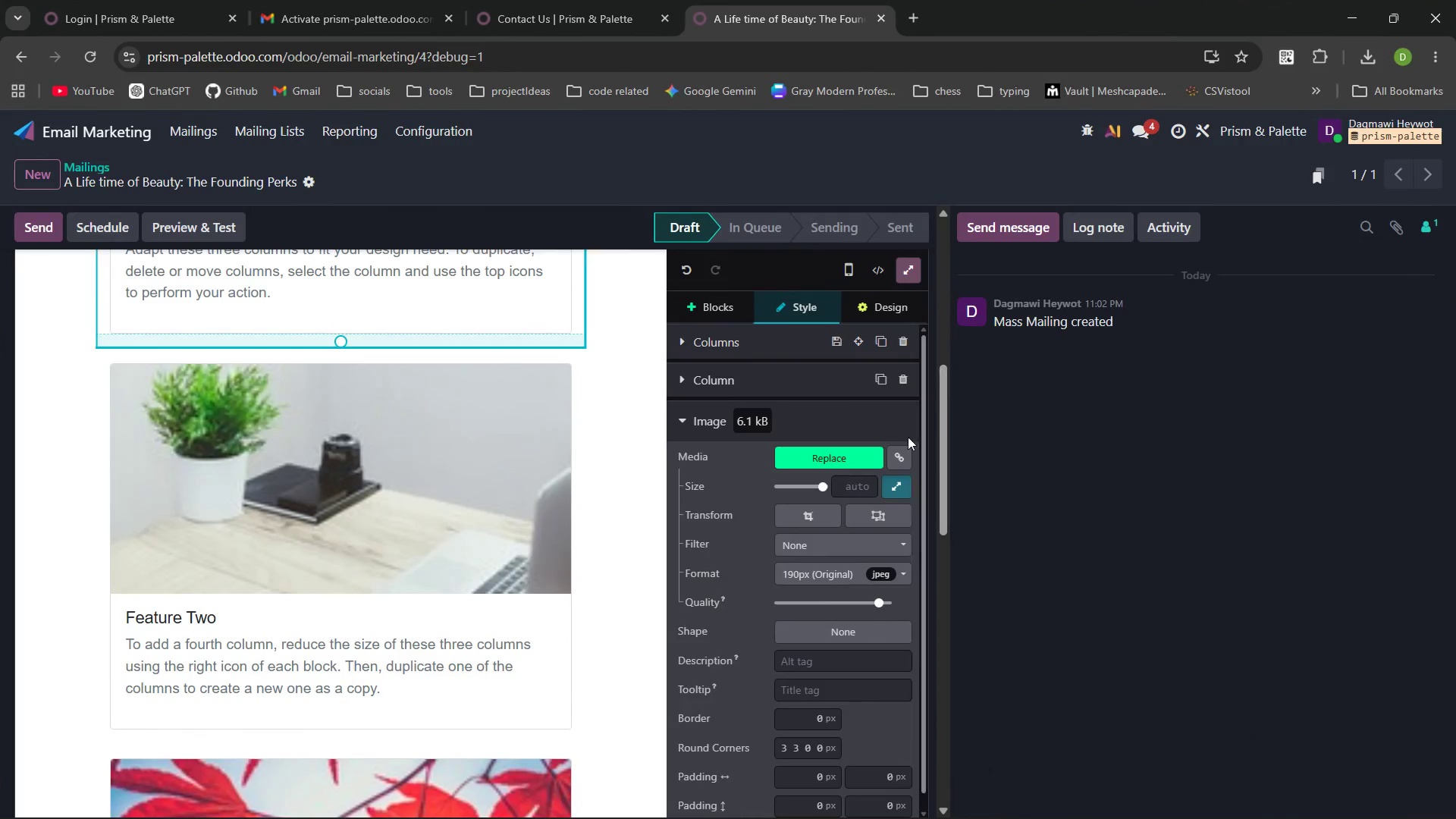 
mouse_move([716, 591])
 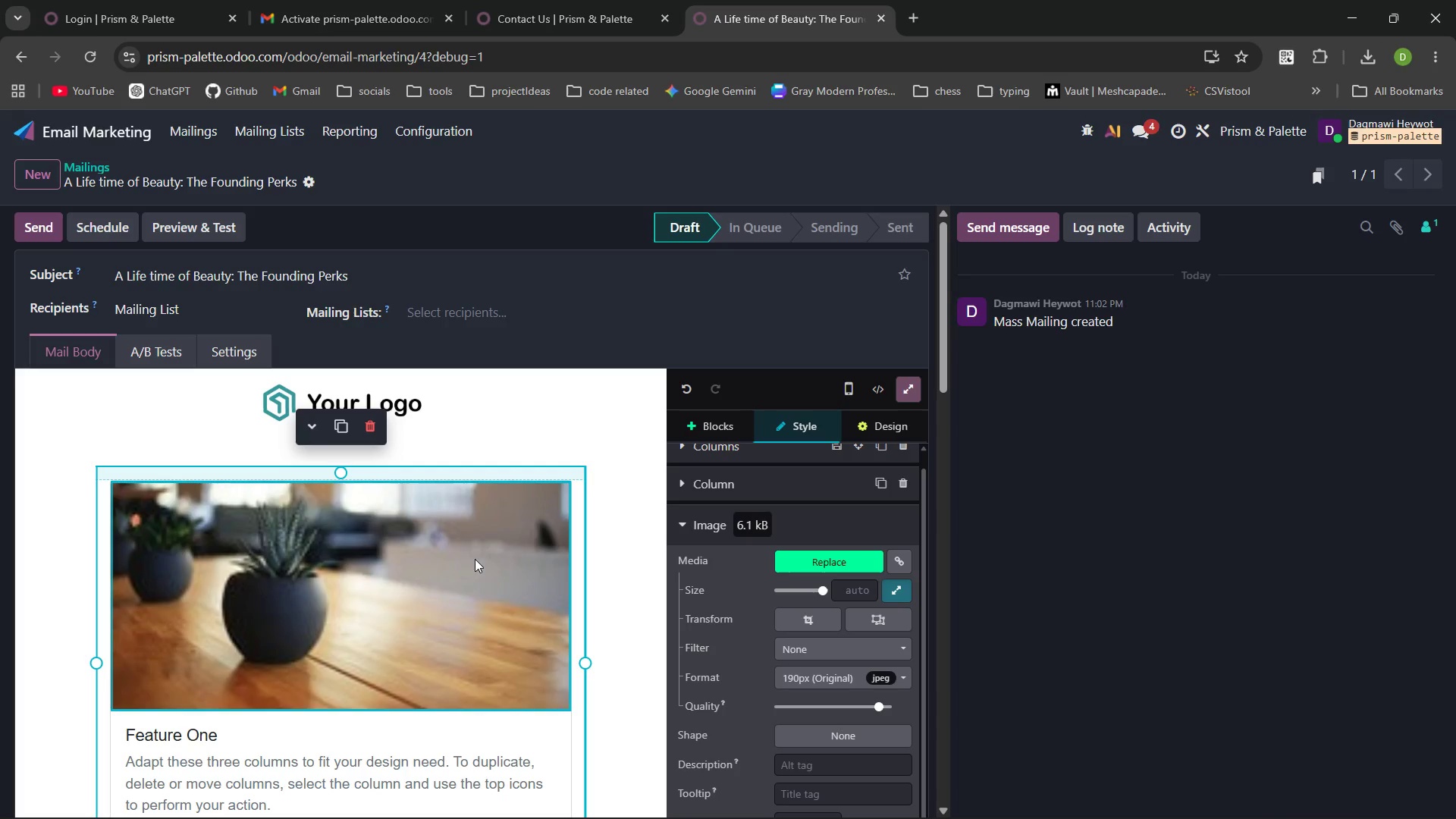 
left_click([366, 422])
 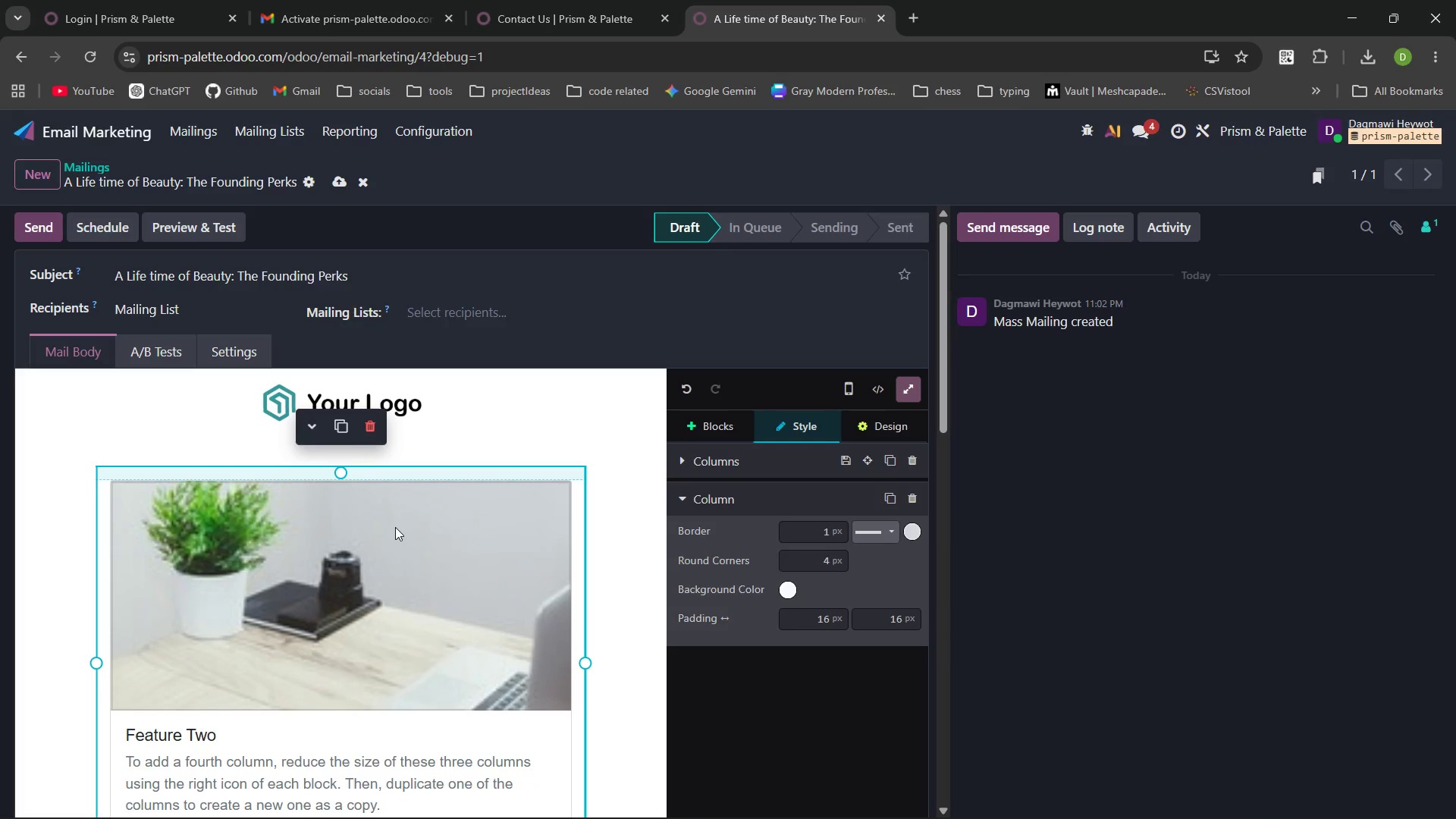 
key(Control+Z)
 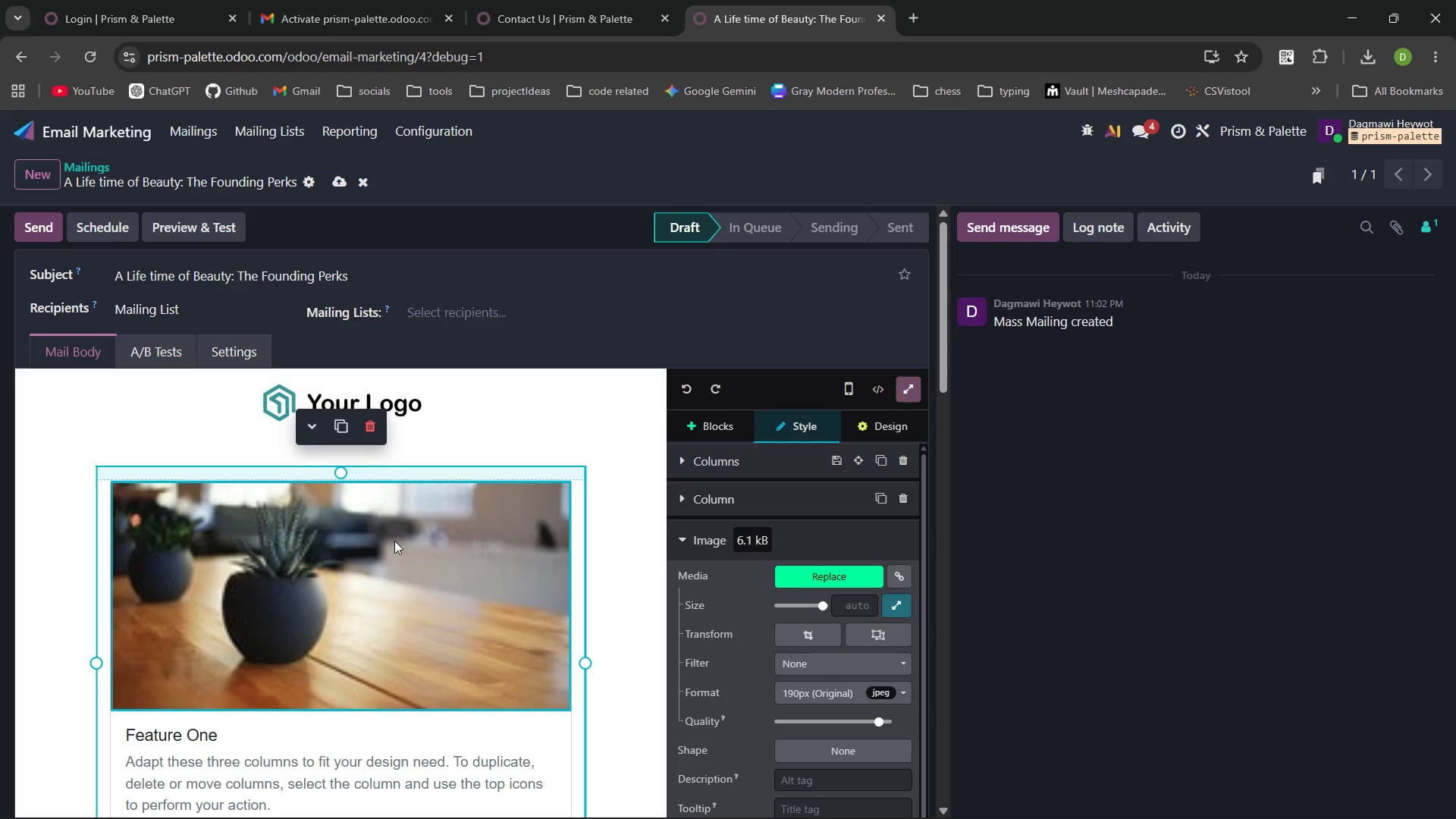 
left_click([802, 576])
 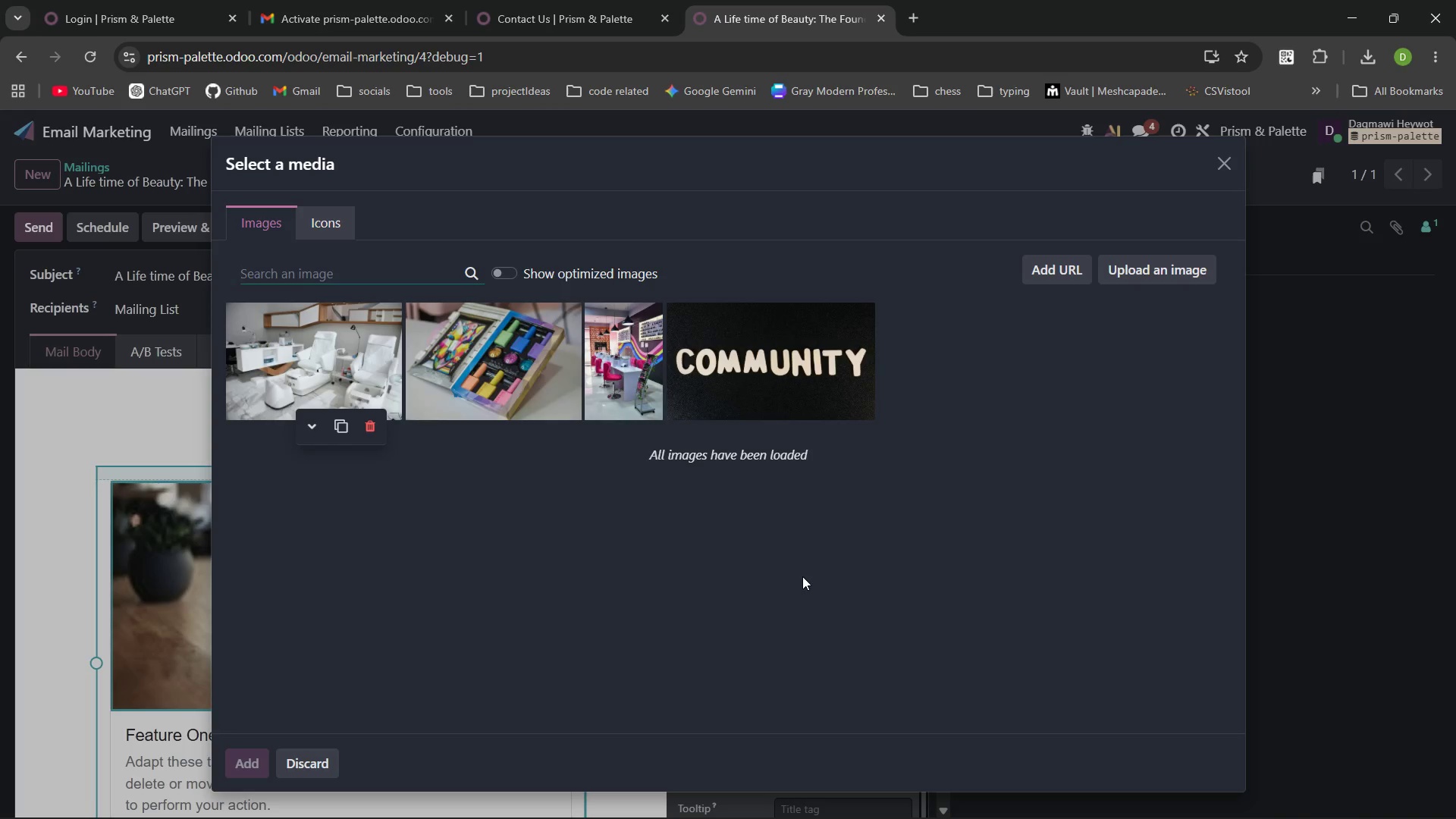 
type(20%)
 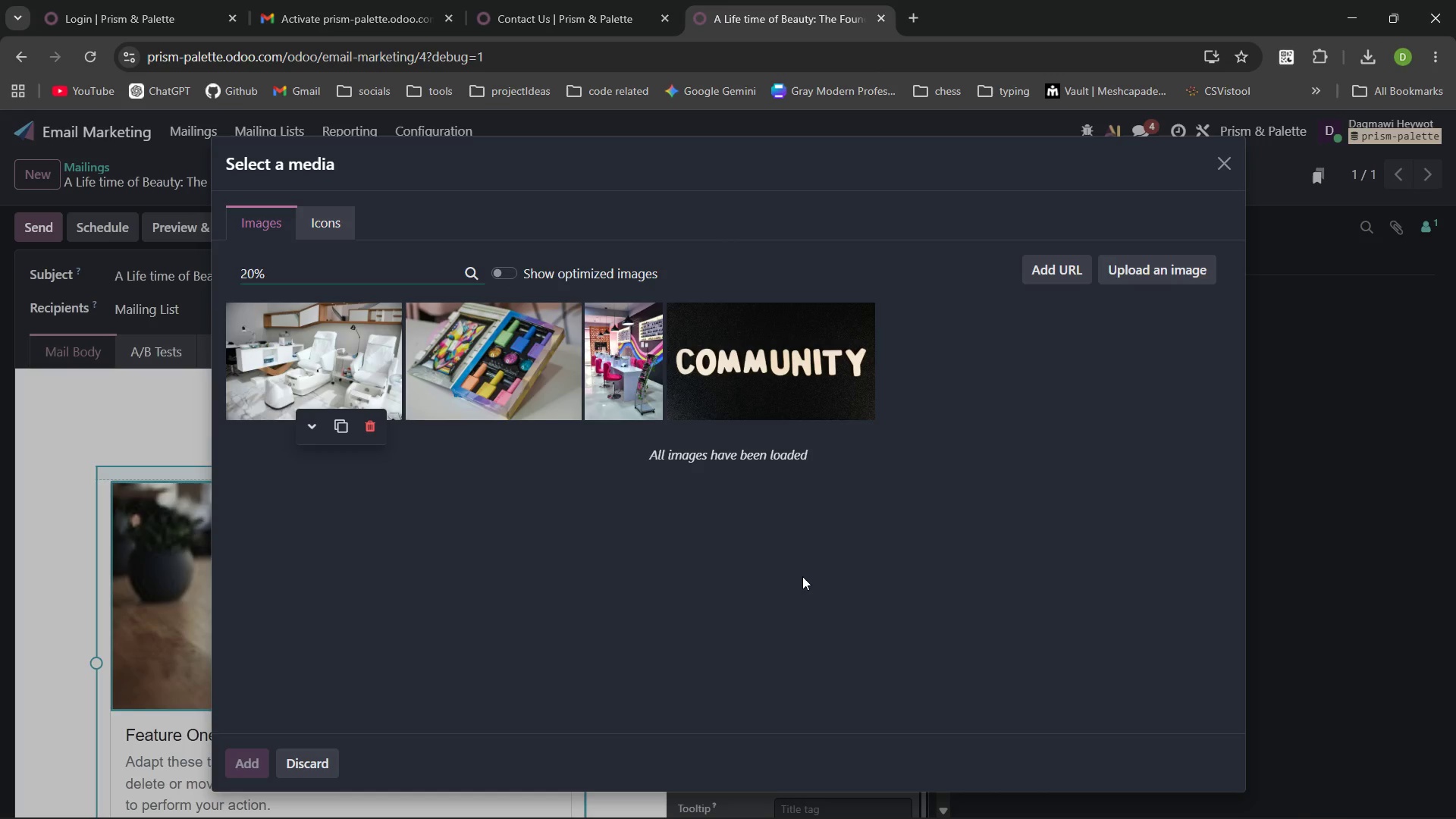 
mouse_move([594, 247])
 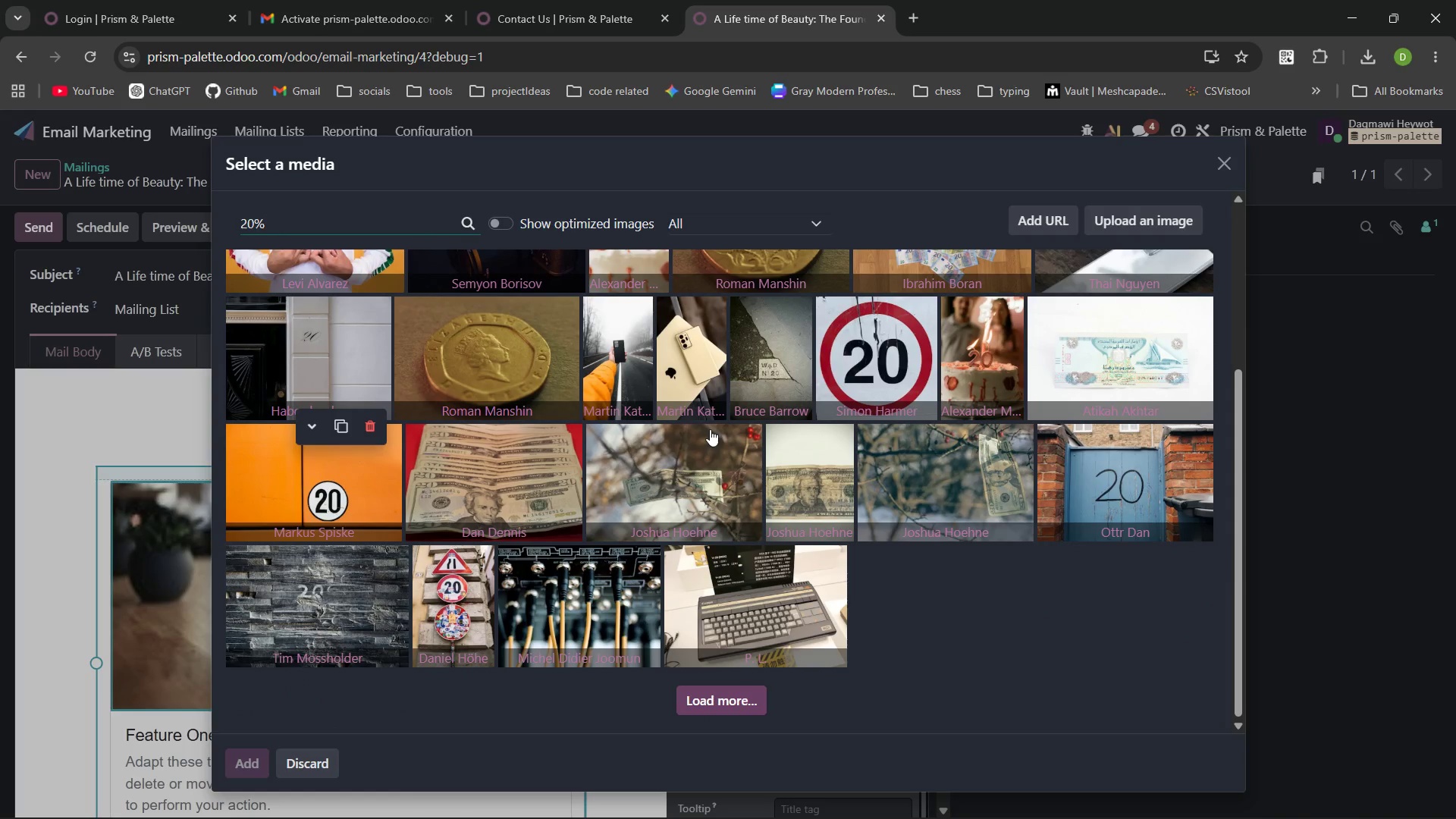 
key(ArrowLeft)
 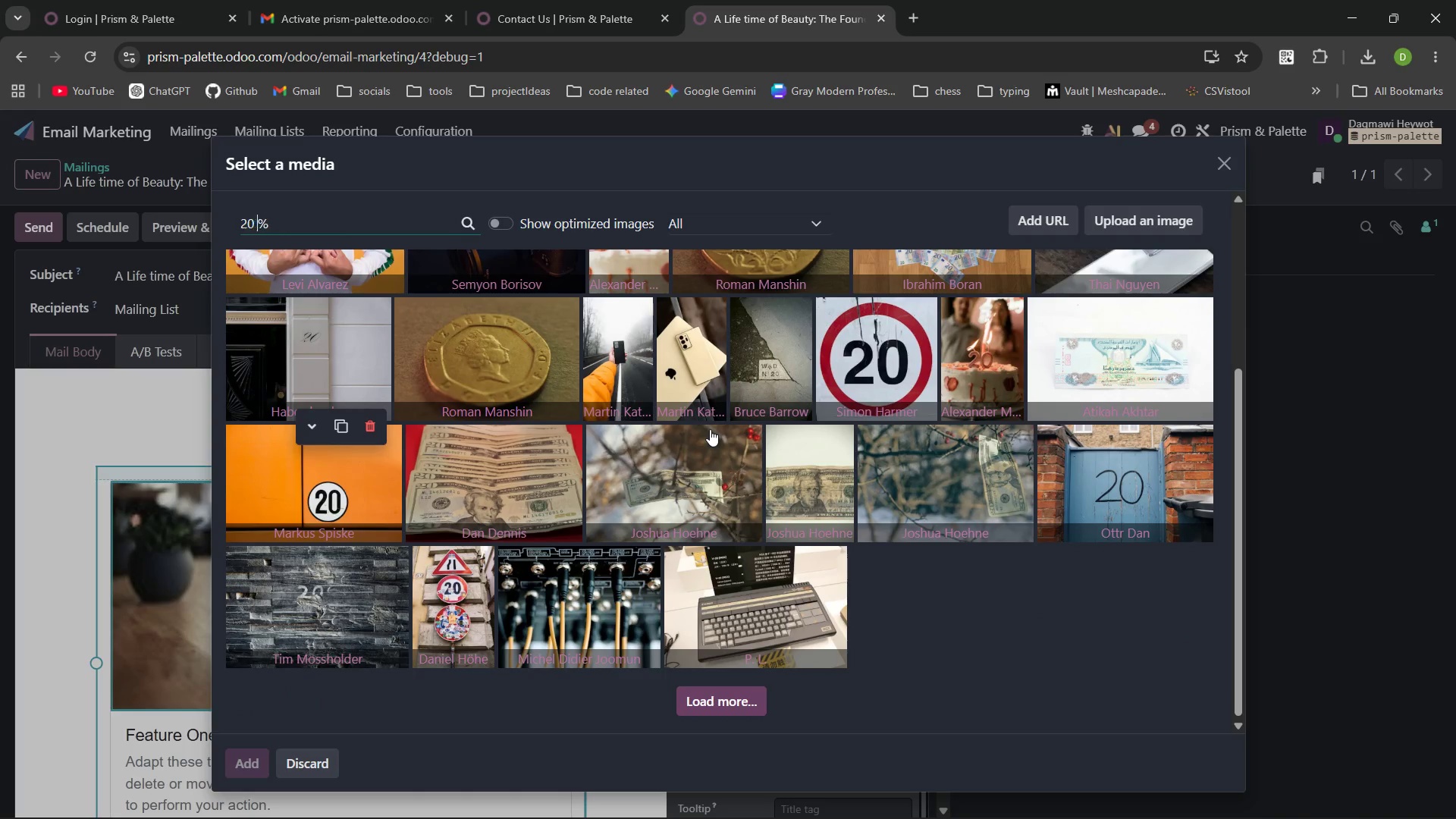 
key(Space)
 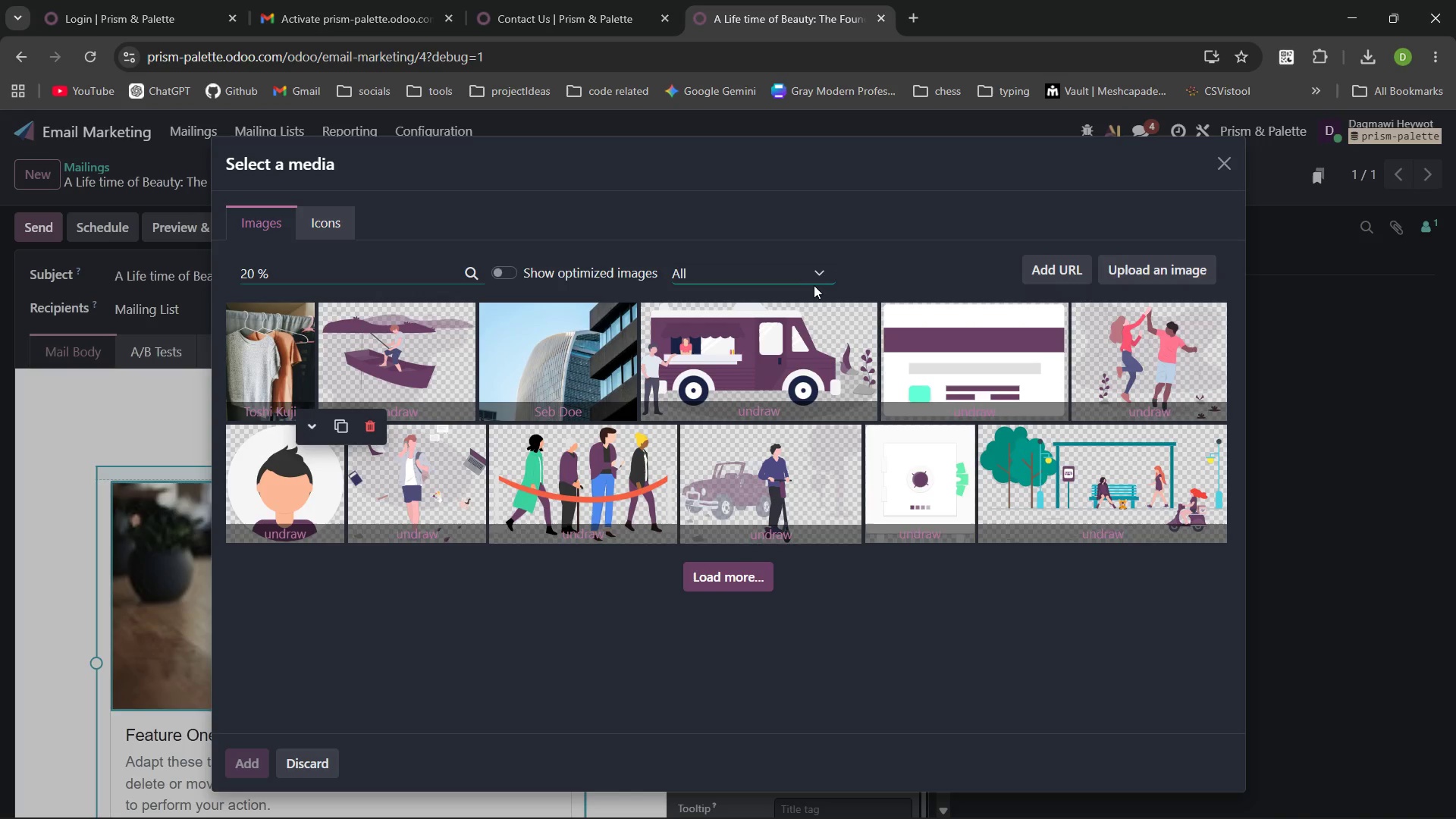 
wait(7.92)
 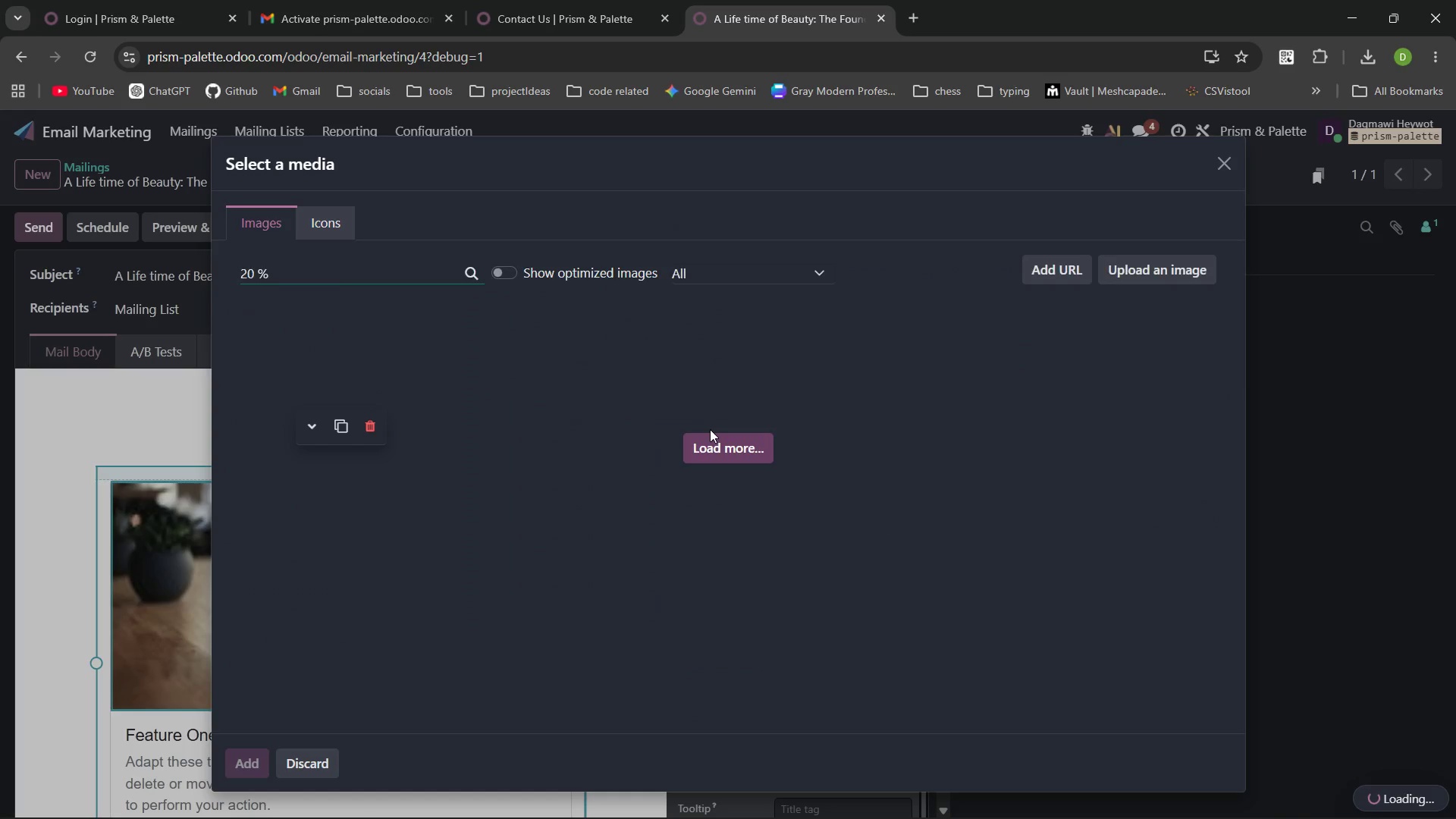 
key(Control+ArrowRight)
 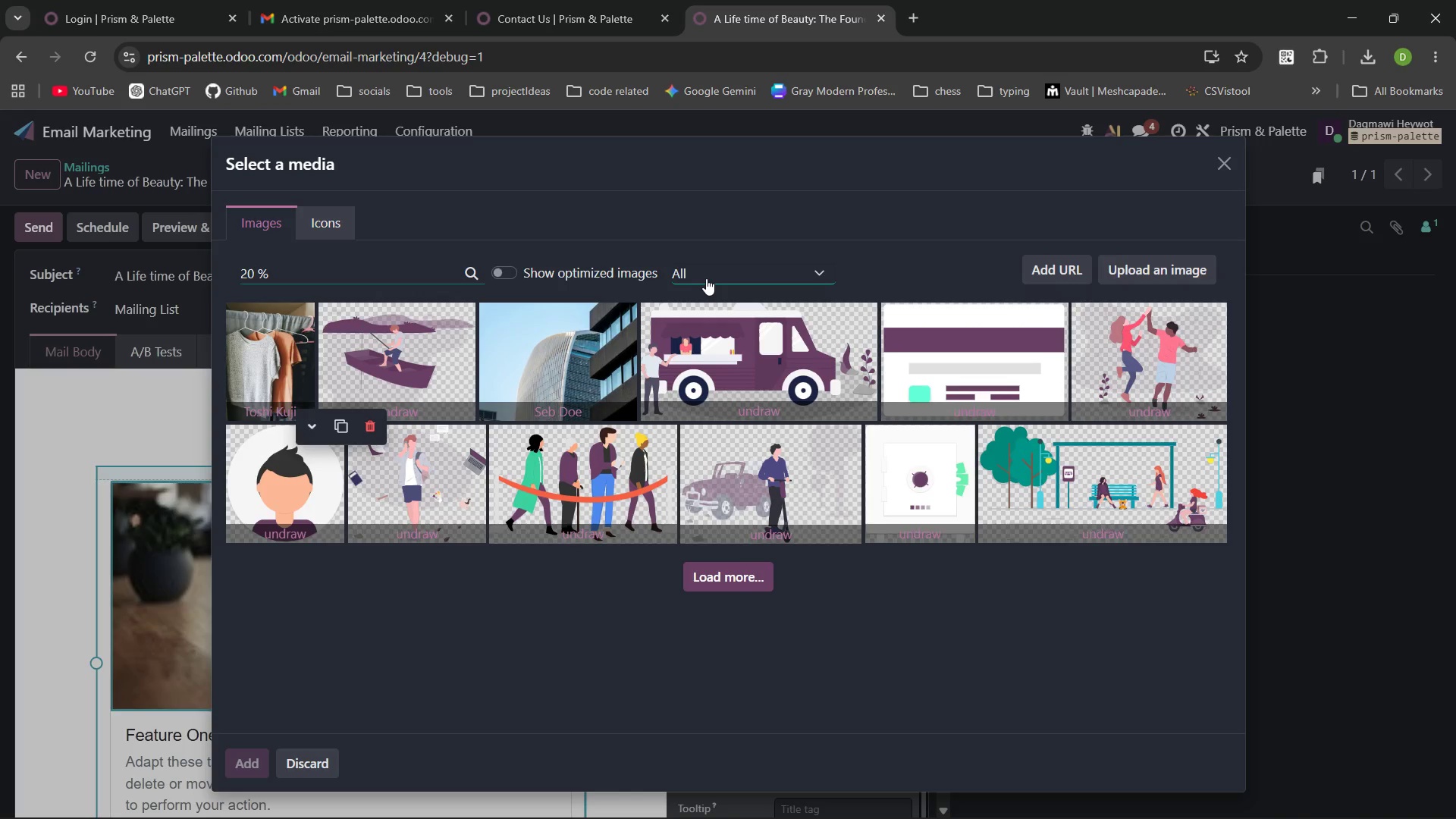 
key(Control+Backspace)
 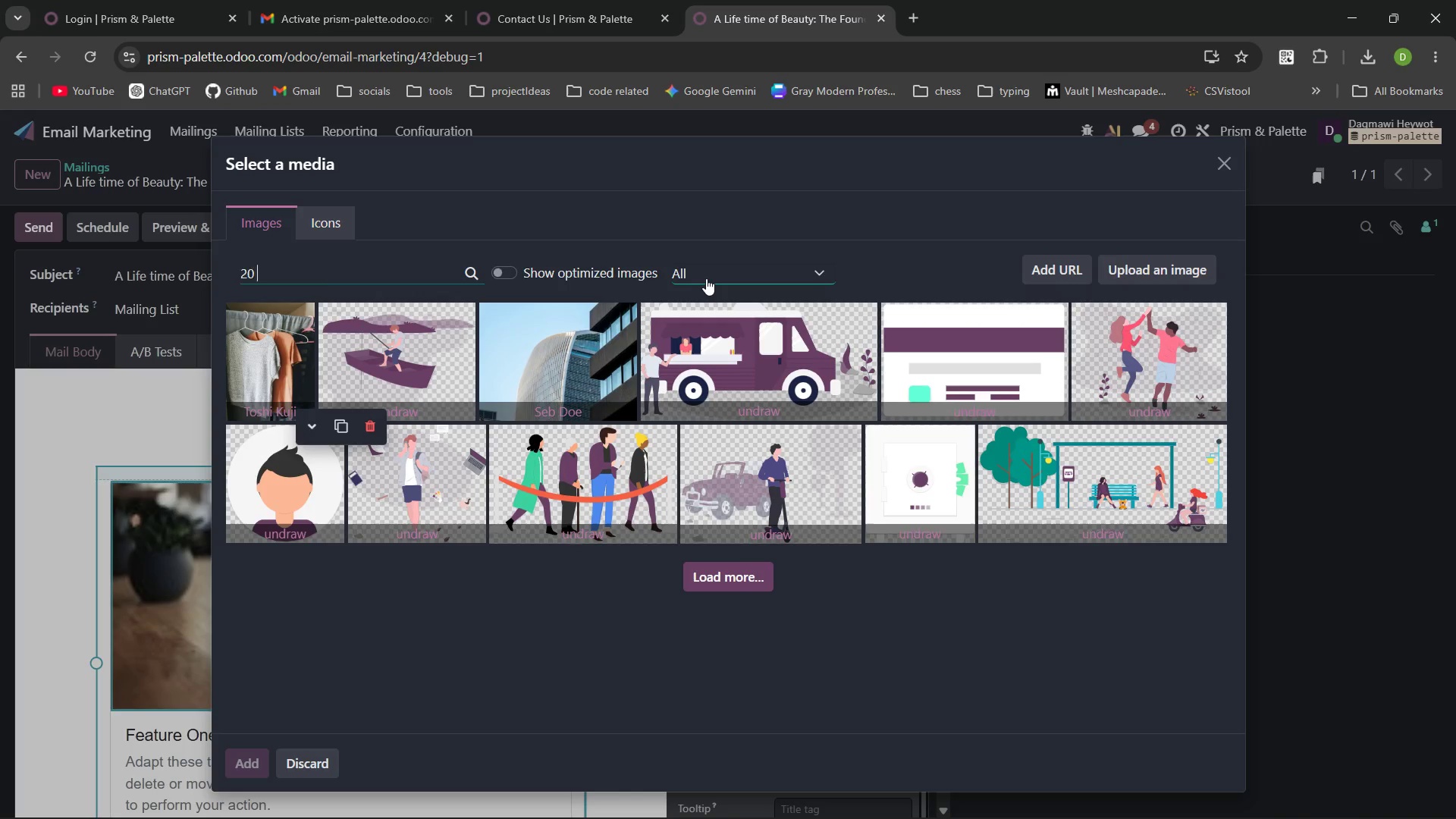 
key(Control+Backspace)
 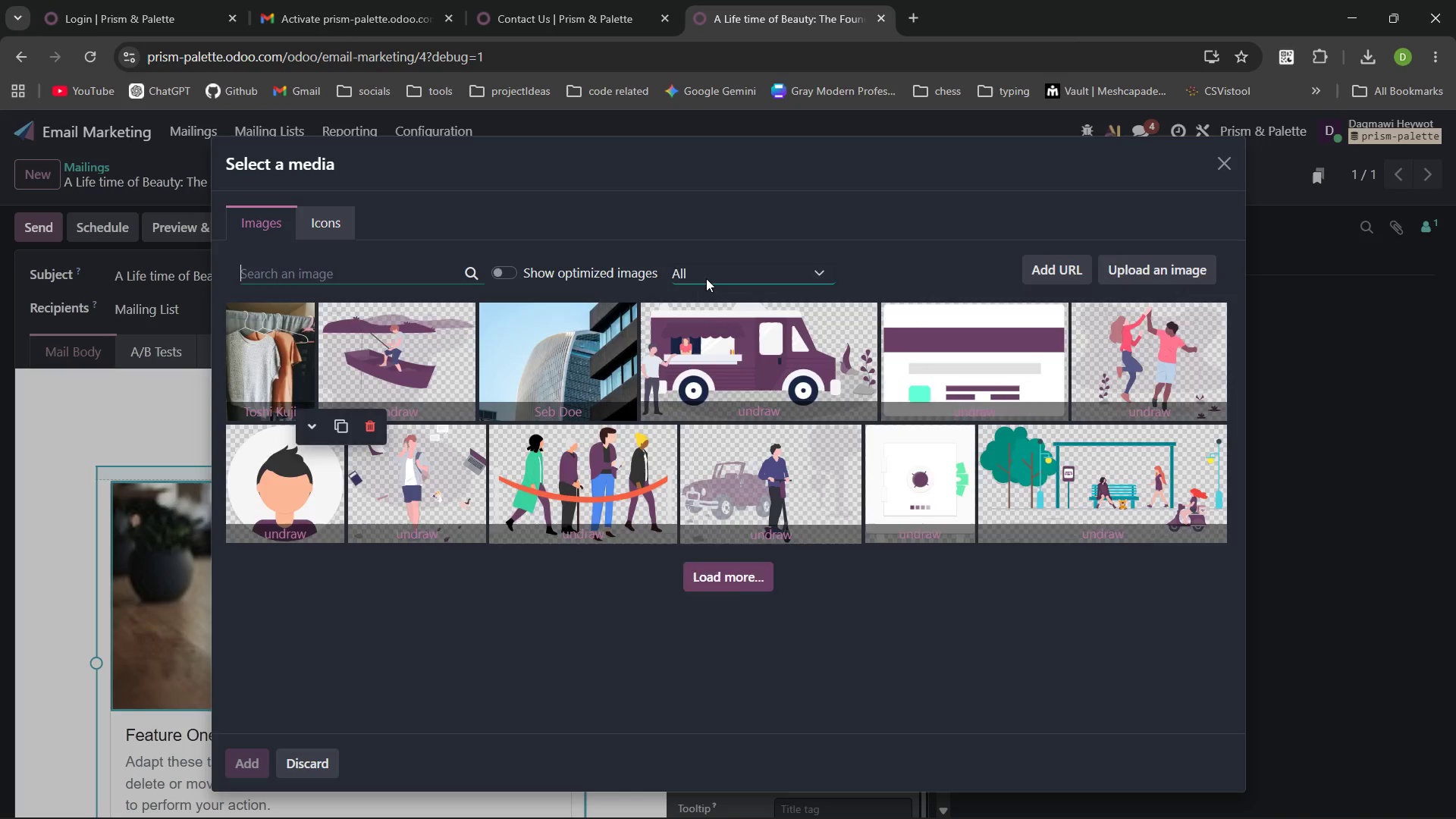 
type(discount)
 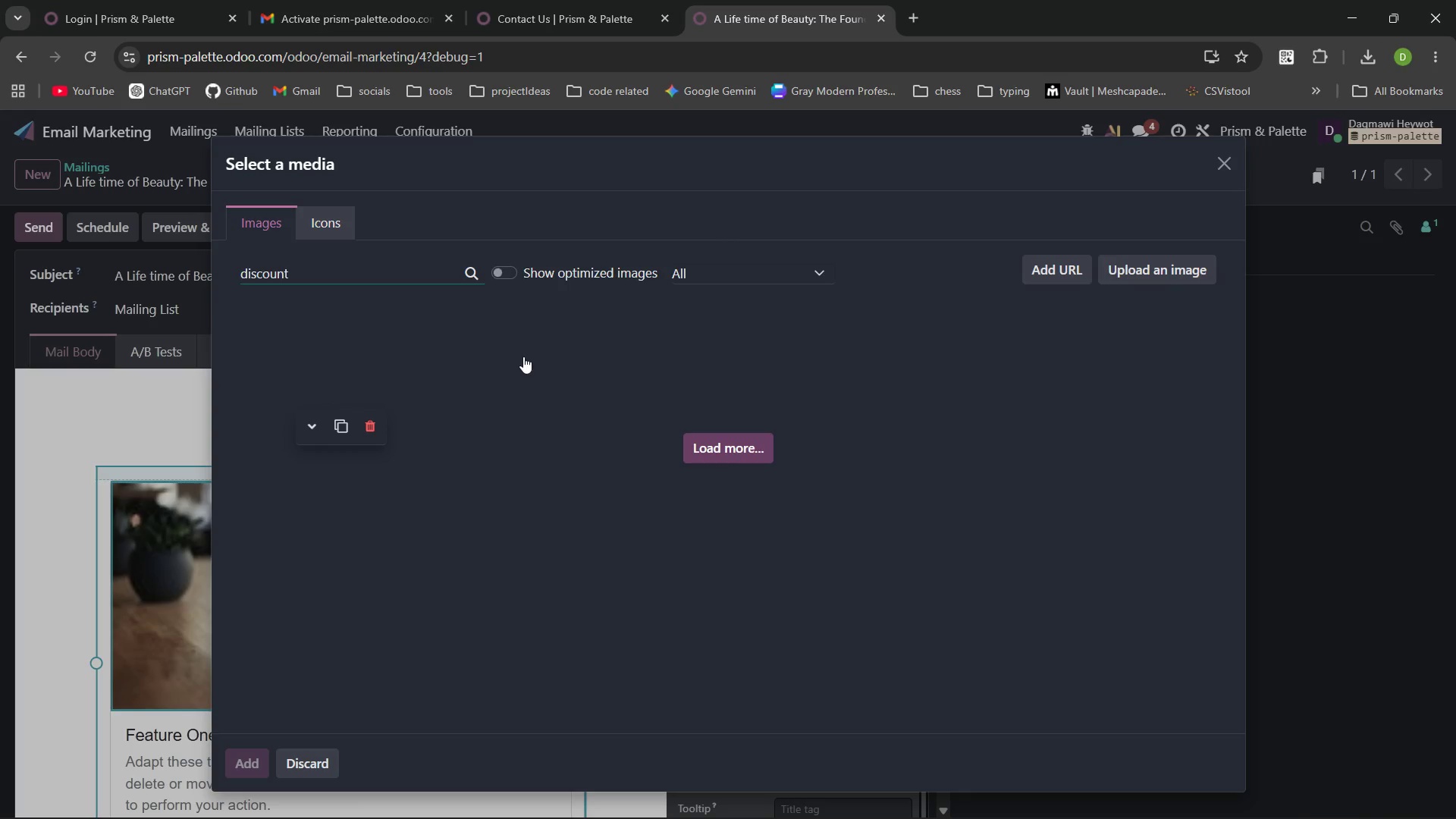 
wait(10.03)
 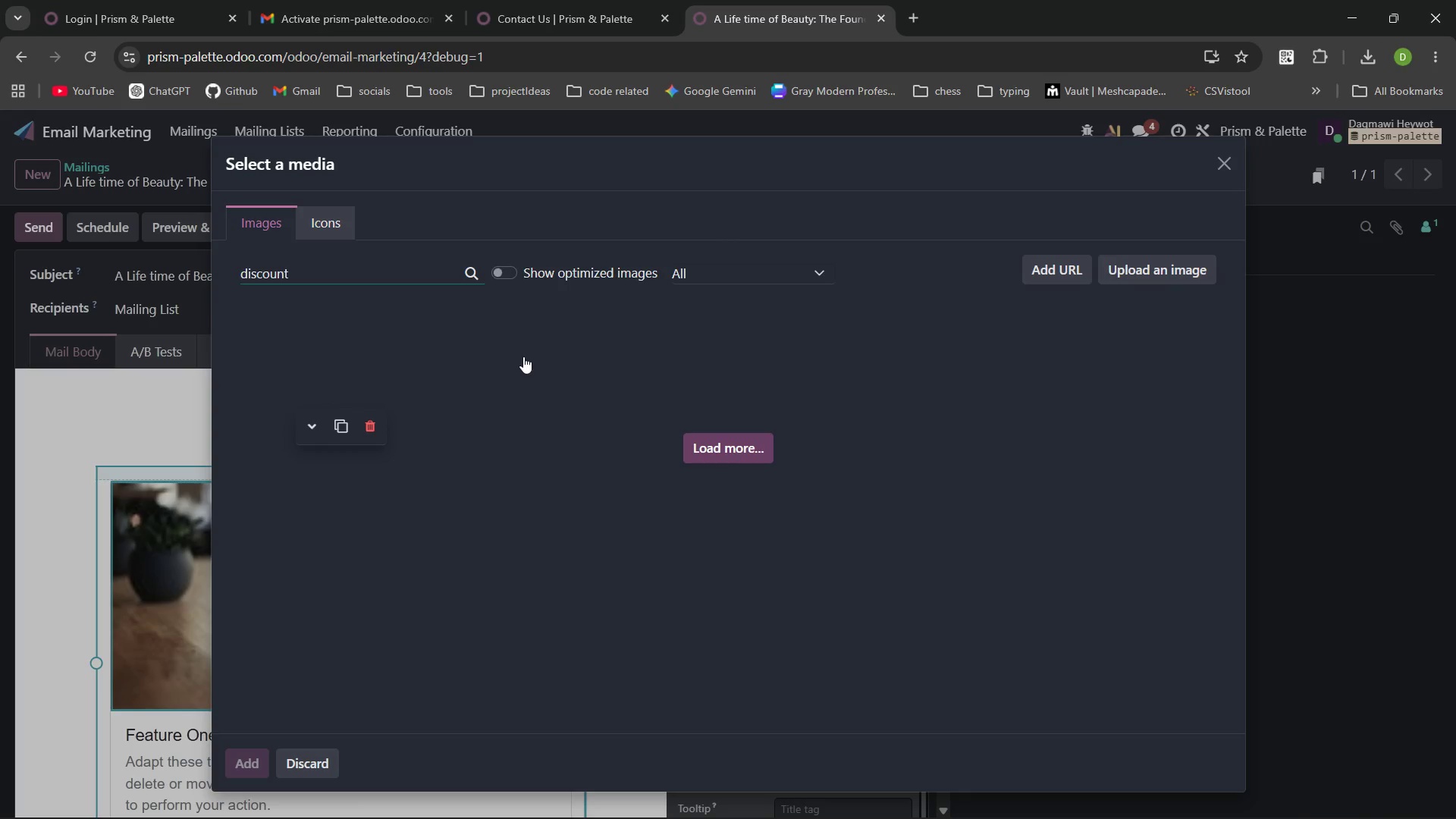 
mouse_move([502, 281])
 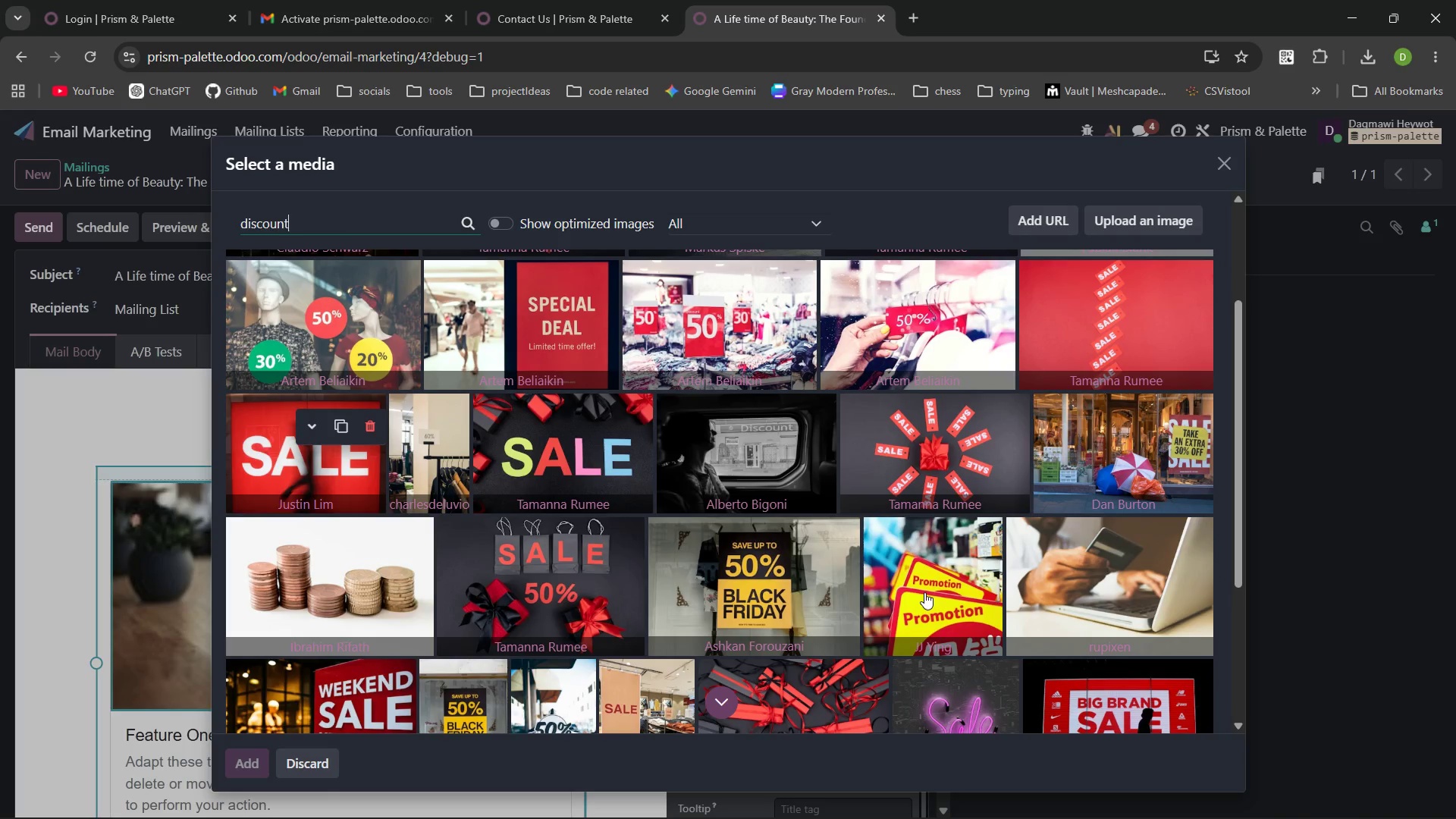 
wait(9.61)
 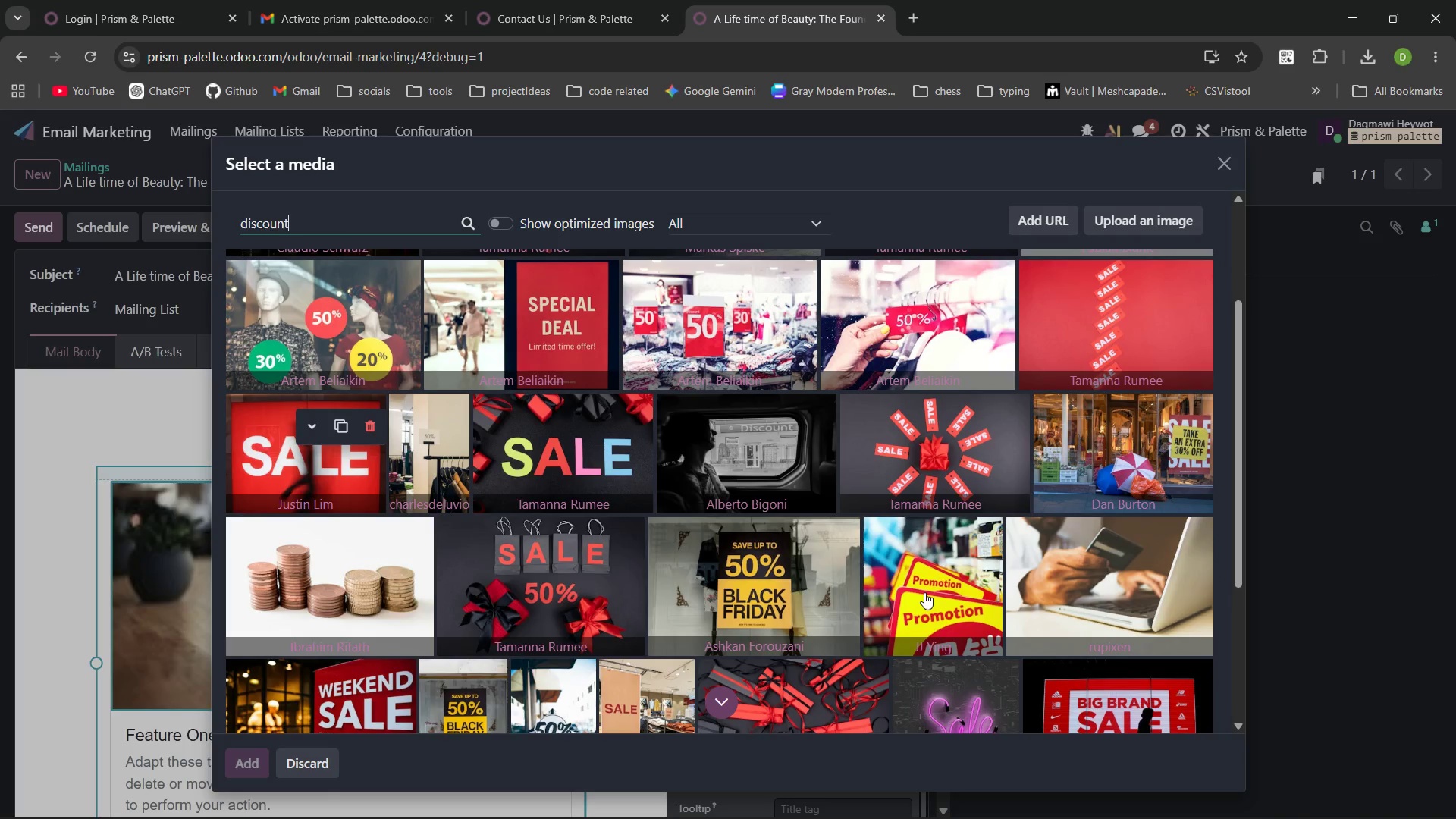 
type( 20%)
 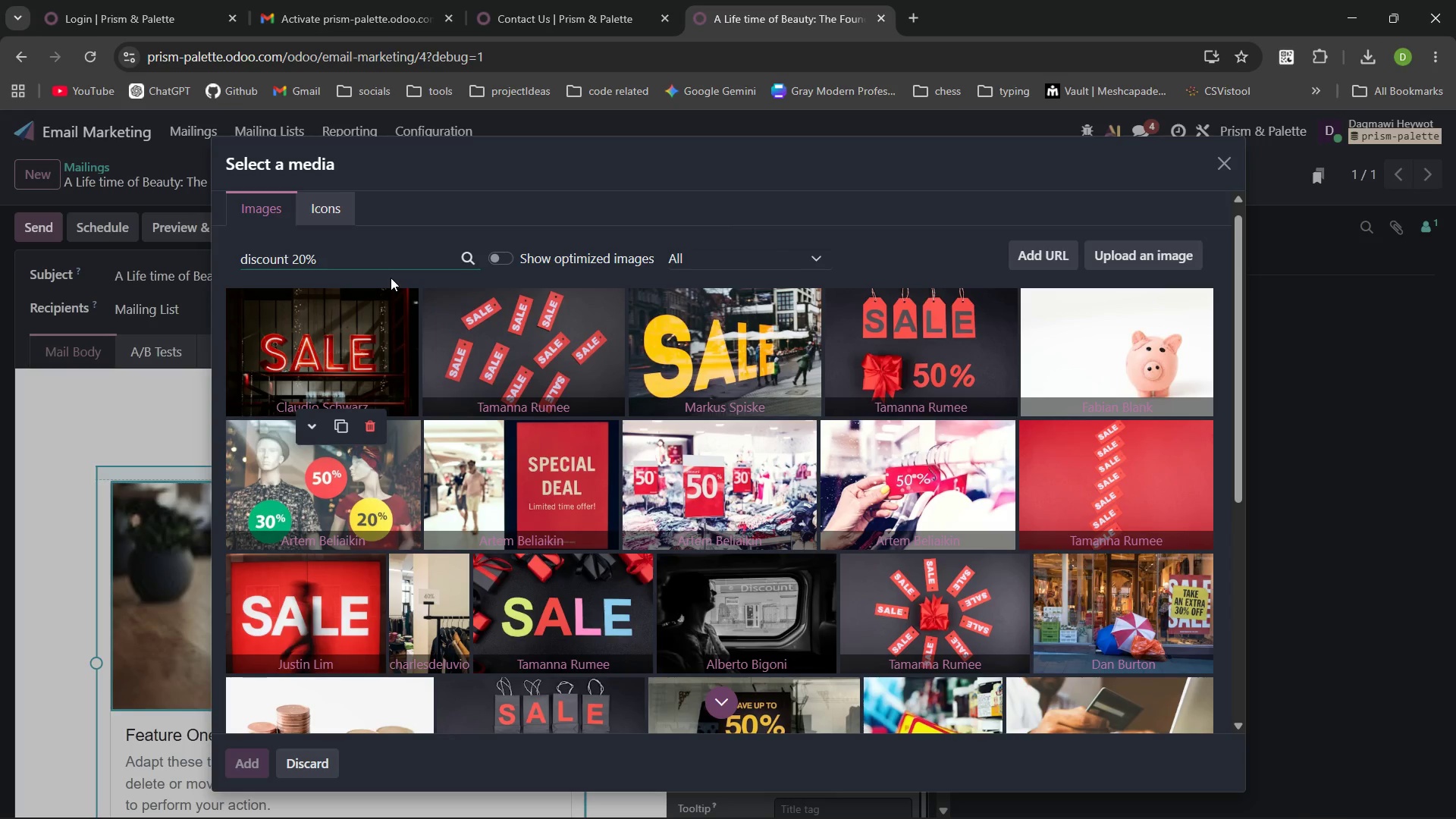 
wait(22.31)
 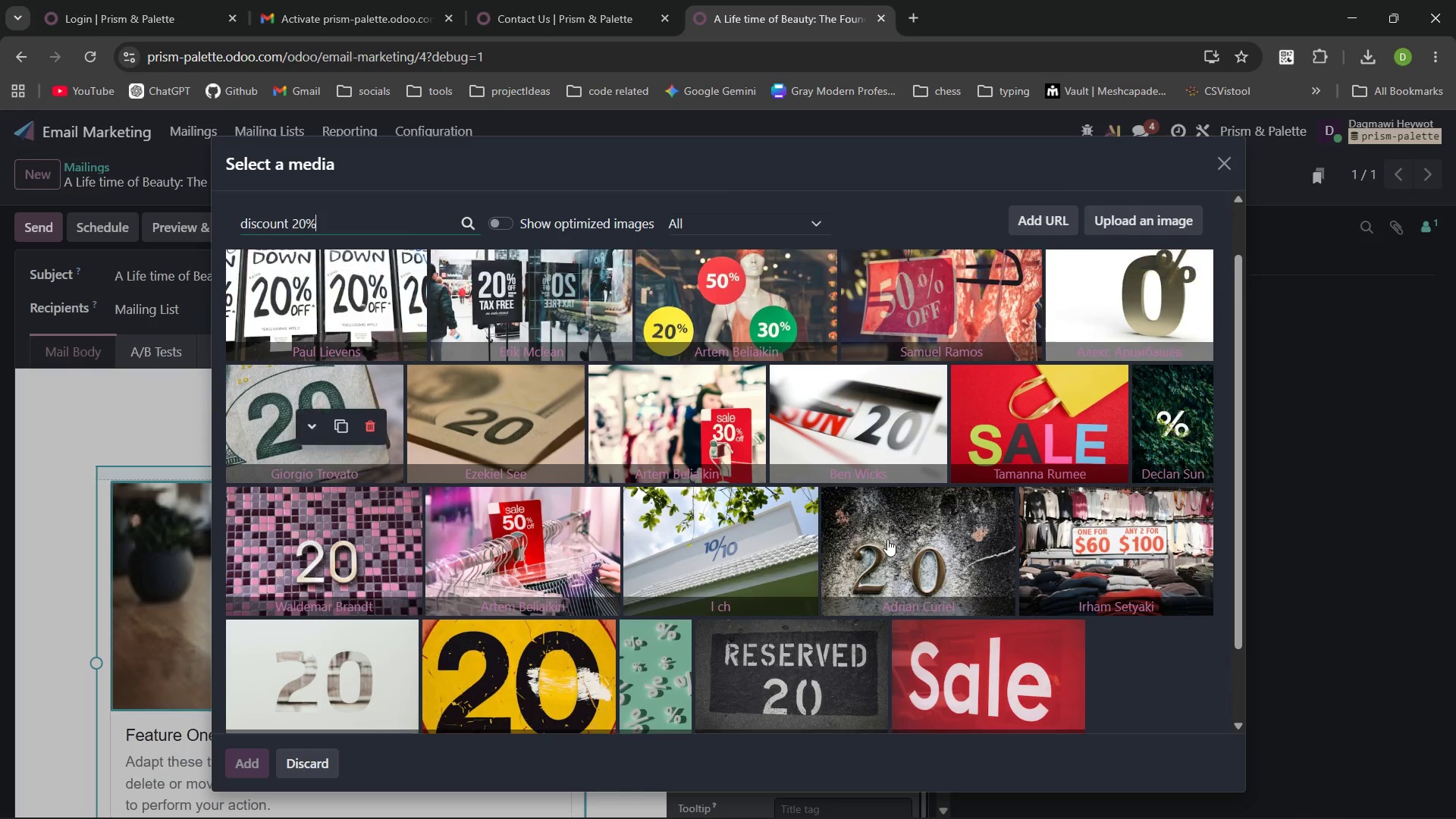 
left_click([578, 337])
 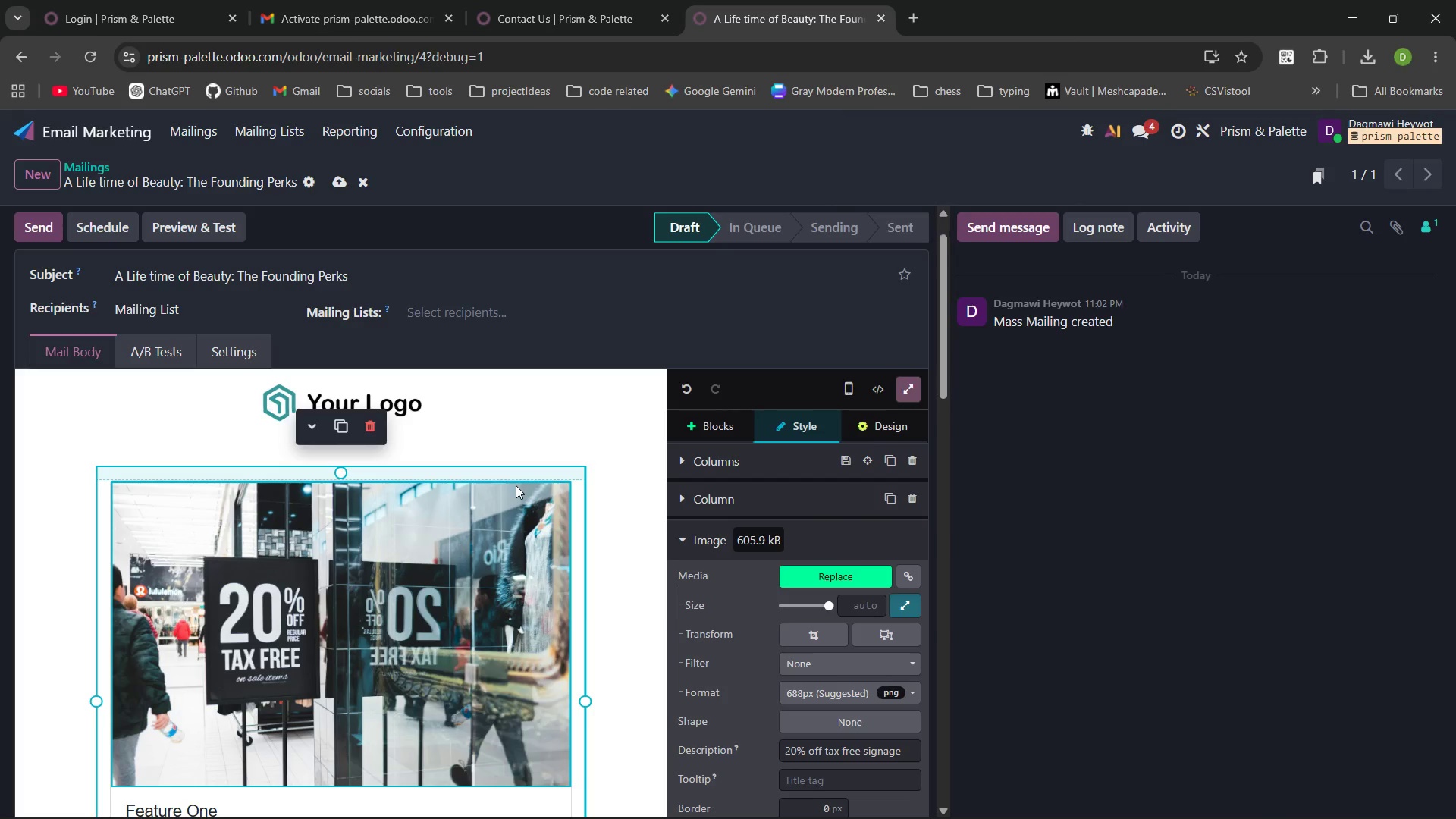 
wait(6.91)
 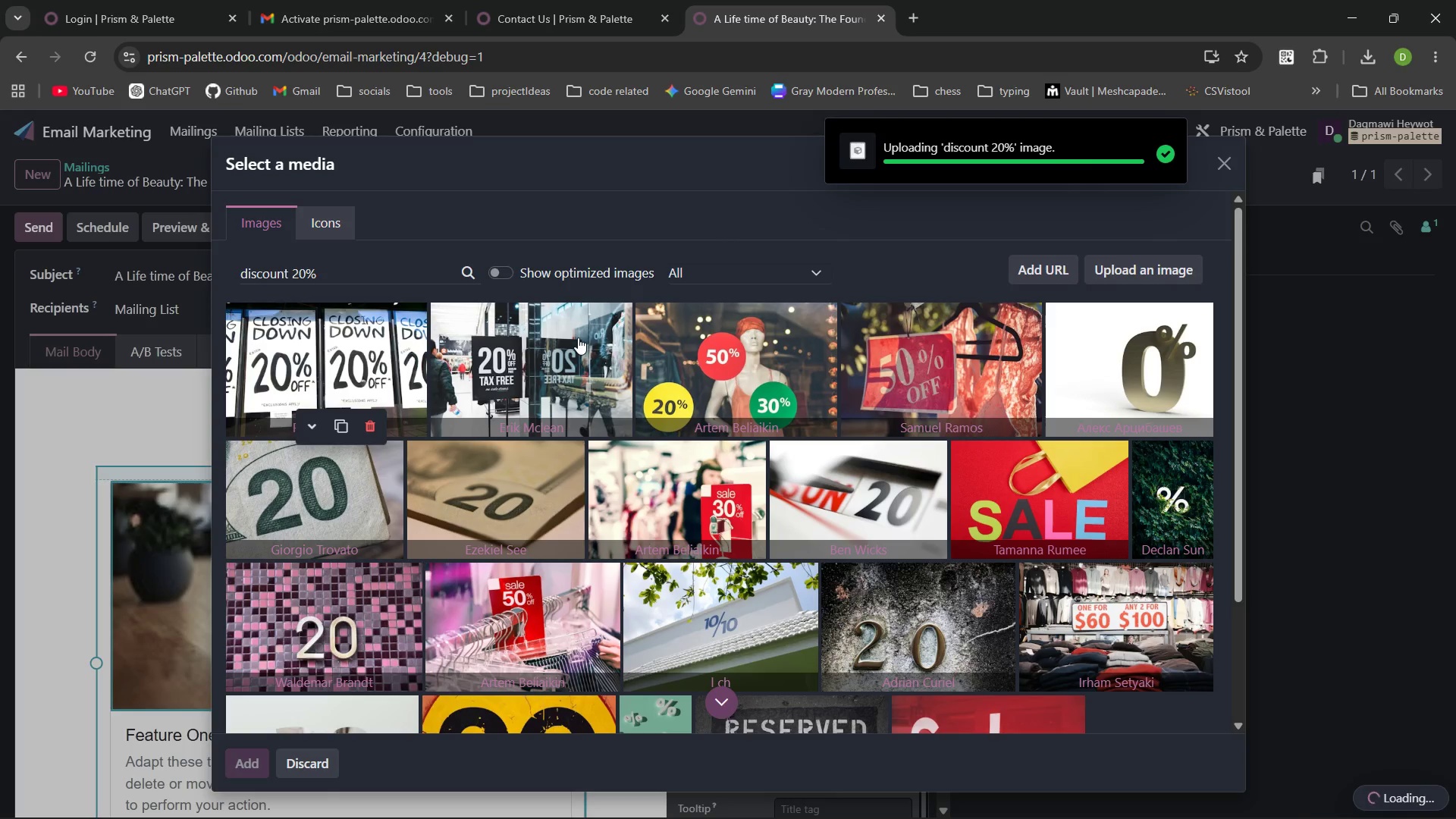 
left_click([231, 581])
 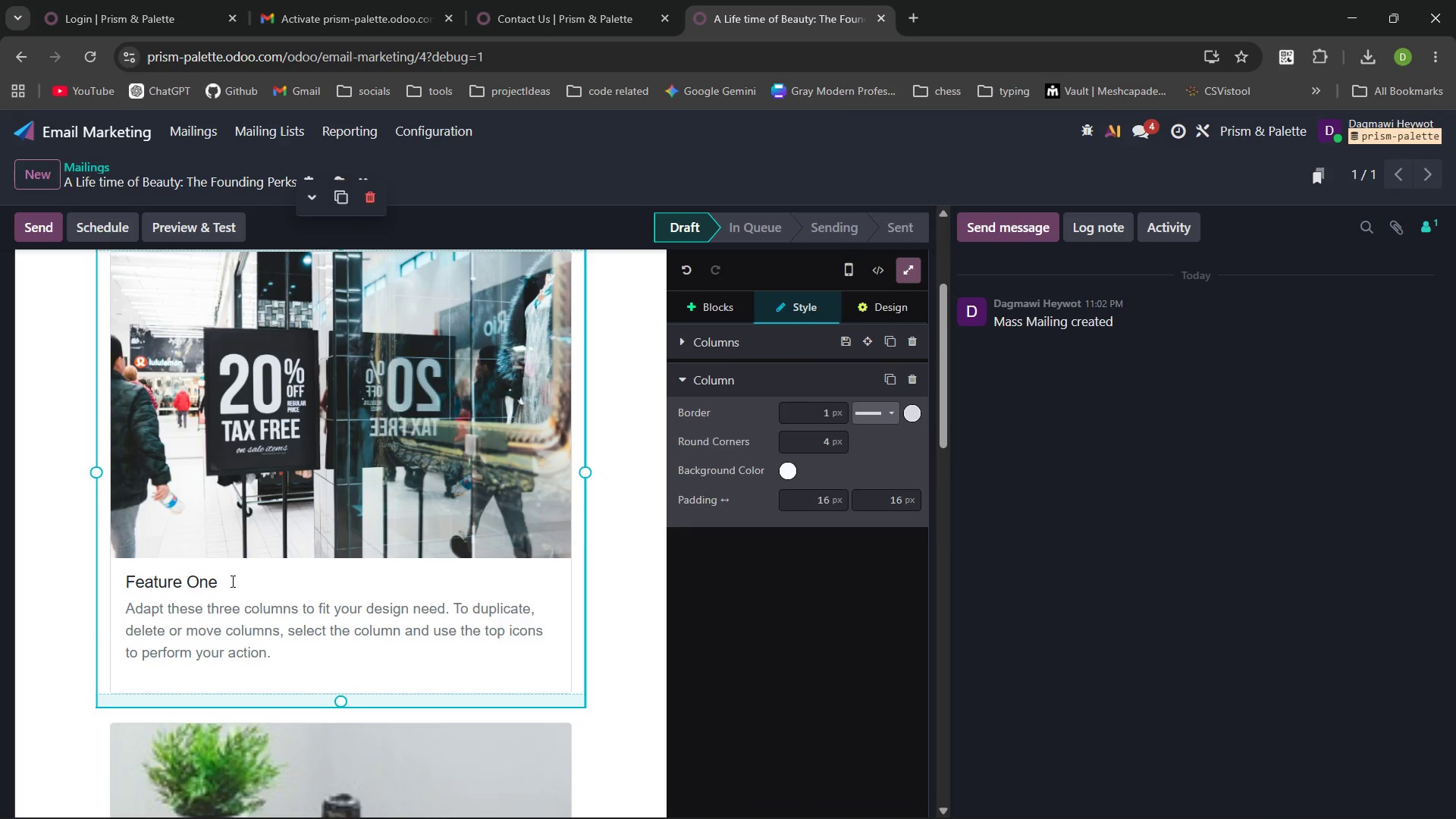 
key(Control+Backspace)
 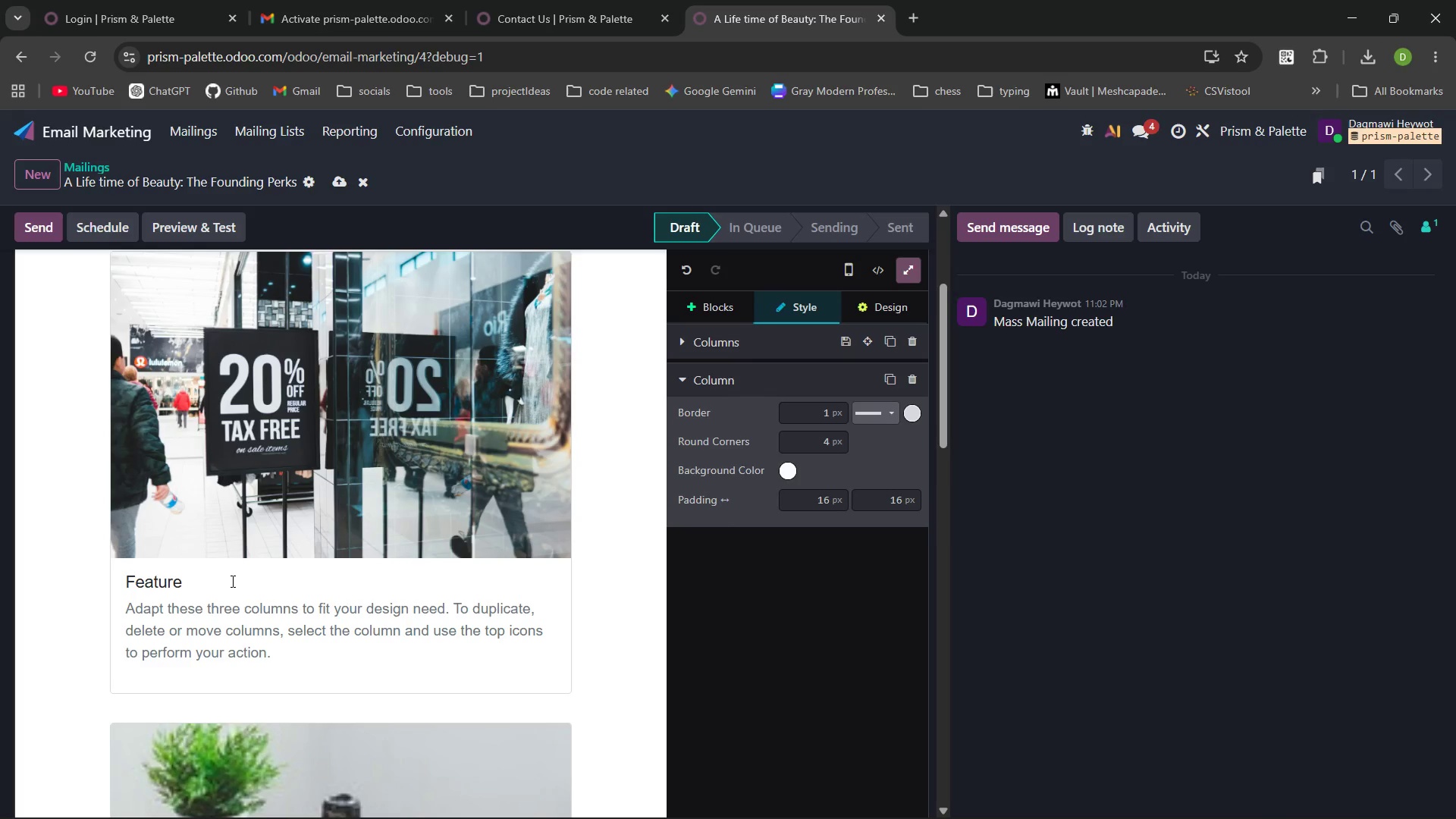 
key(Control+Backspace)
 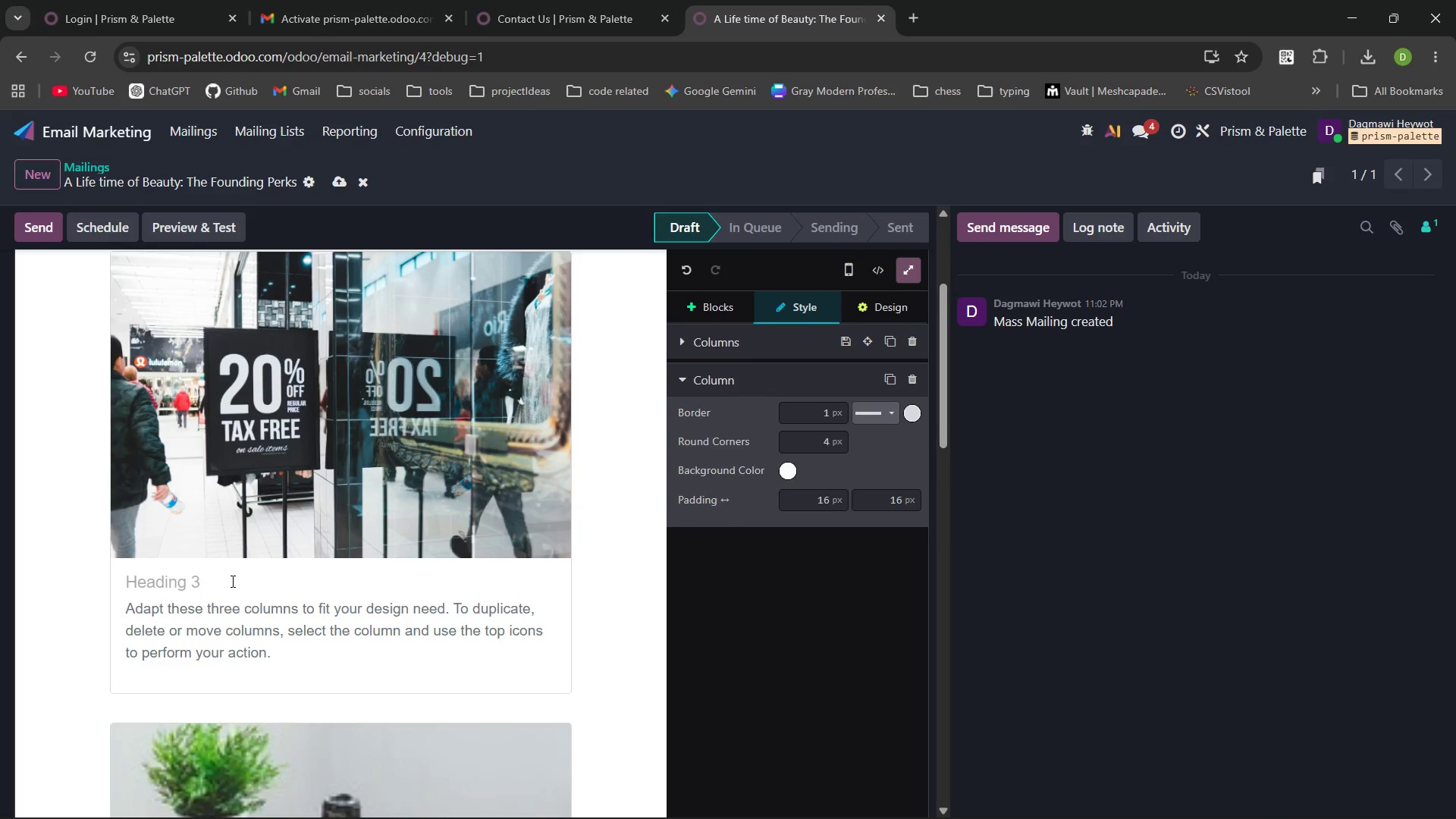 
type(@0)
key(Backspace)
key(Backspace)
type(20% Lifetime Discount:)
key(Backspace)
 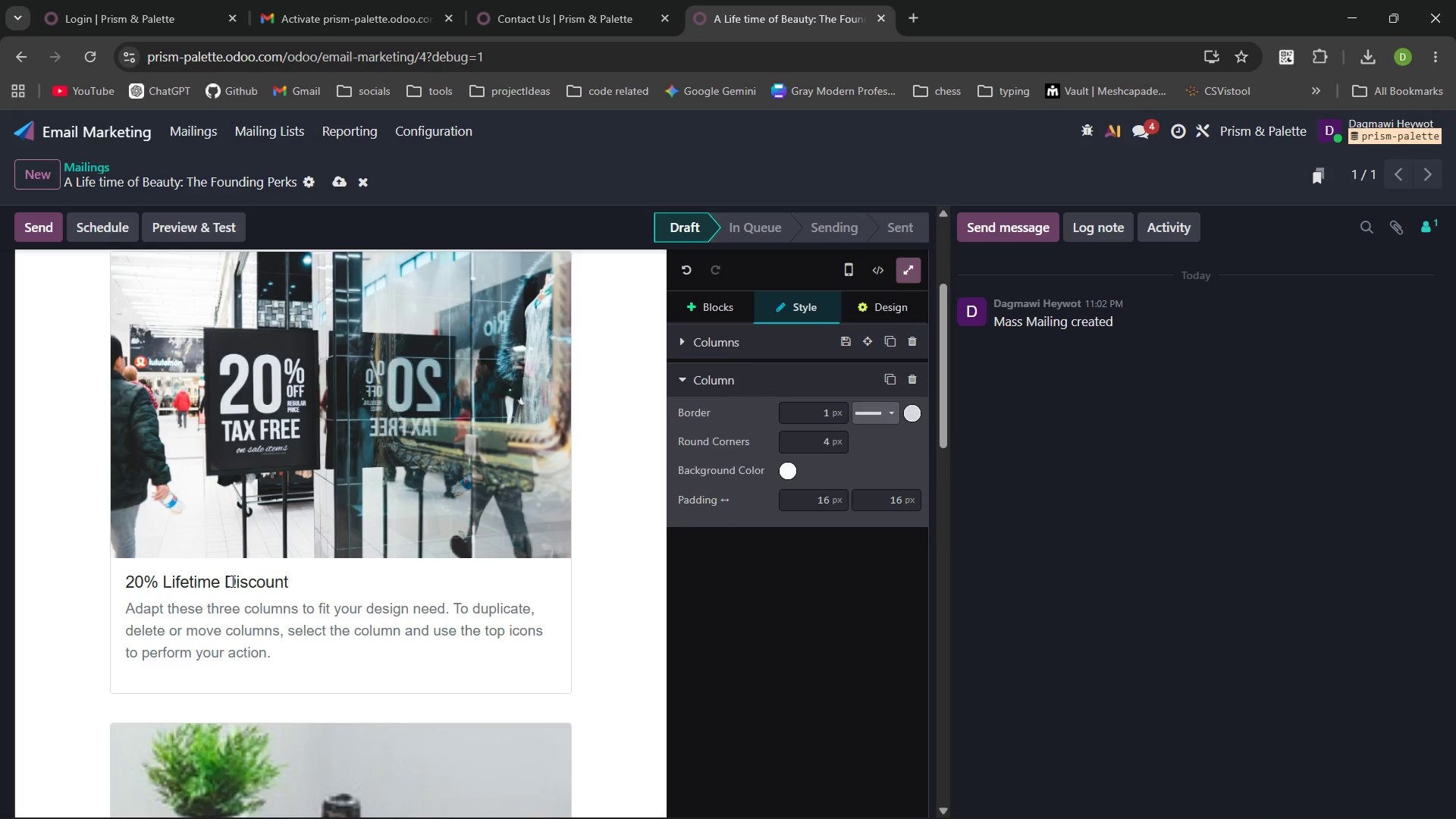 
key(ArrowDown)
 